 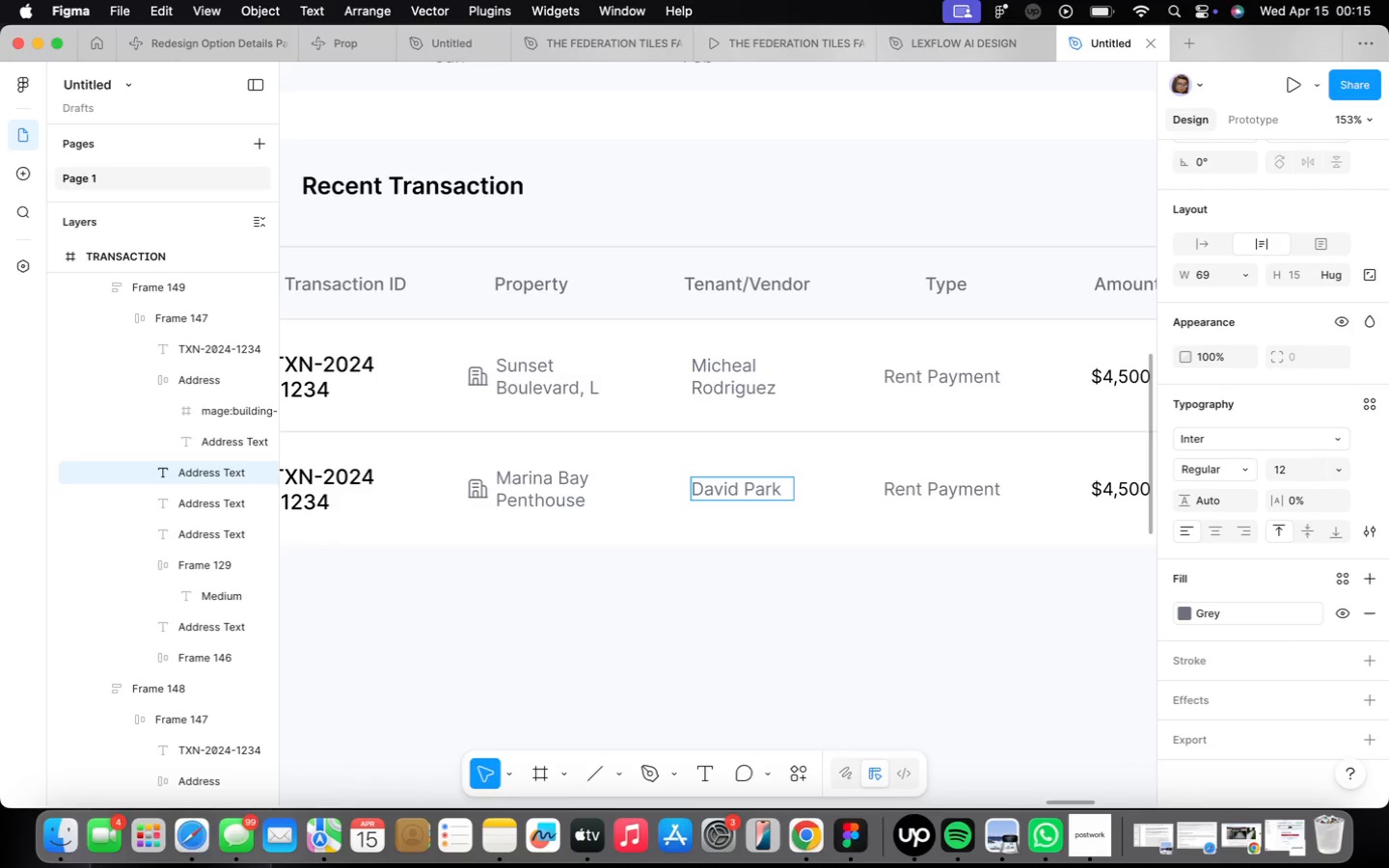 
left_click([1207, 246])
 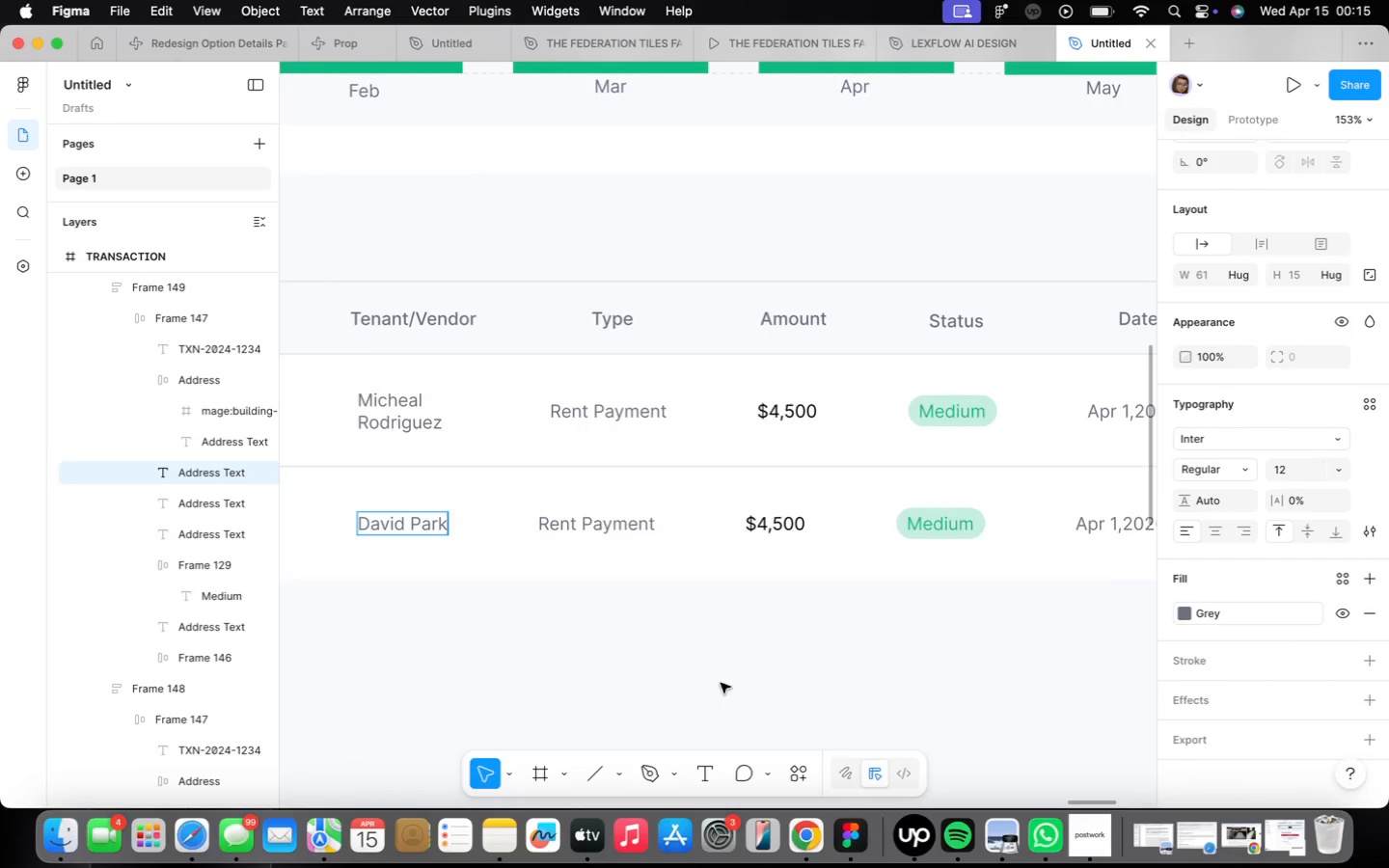 
key(Meta+CommandLeft)
 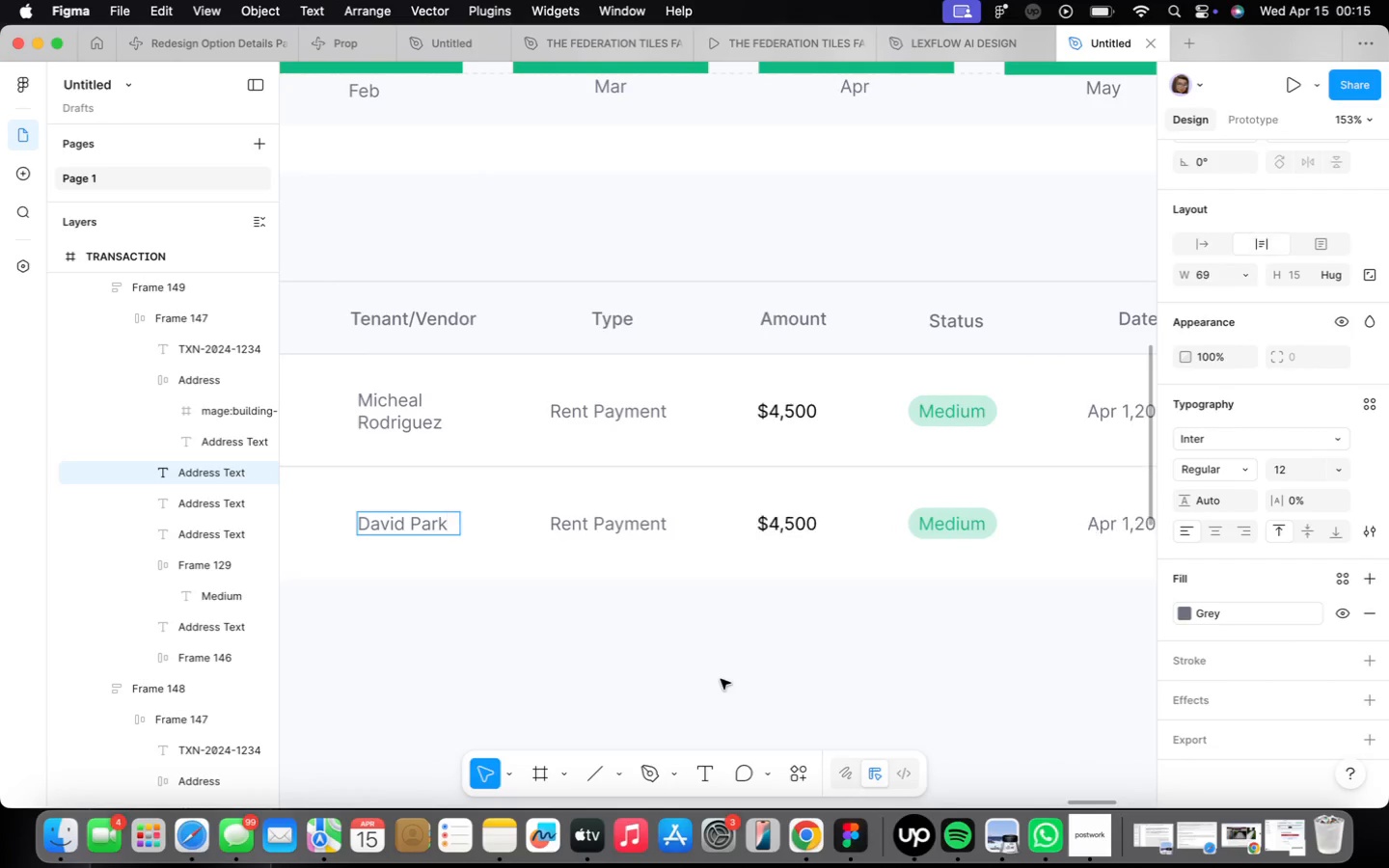 
key(Meta+Z)
 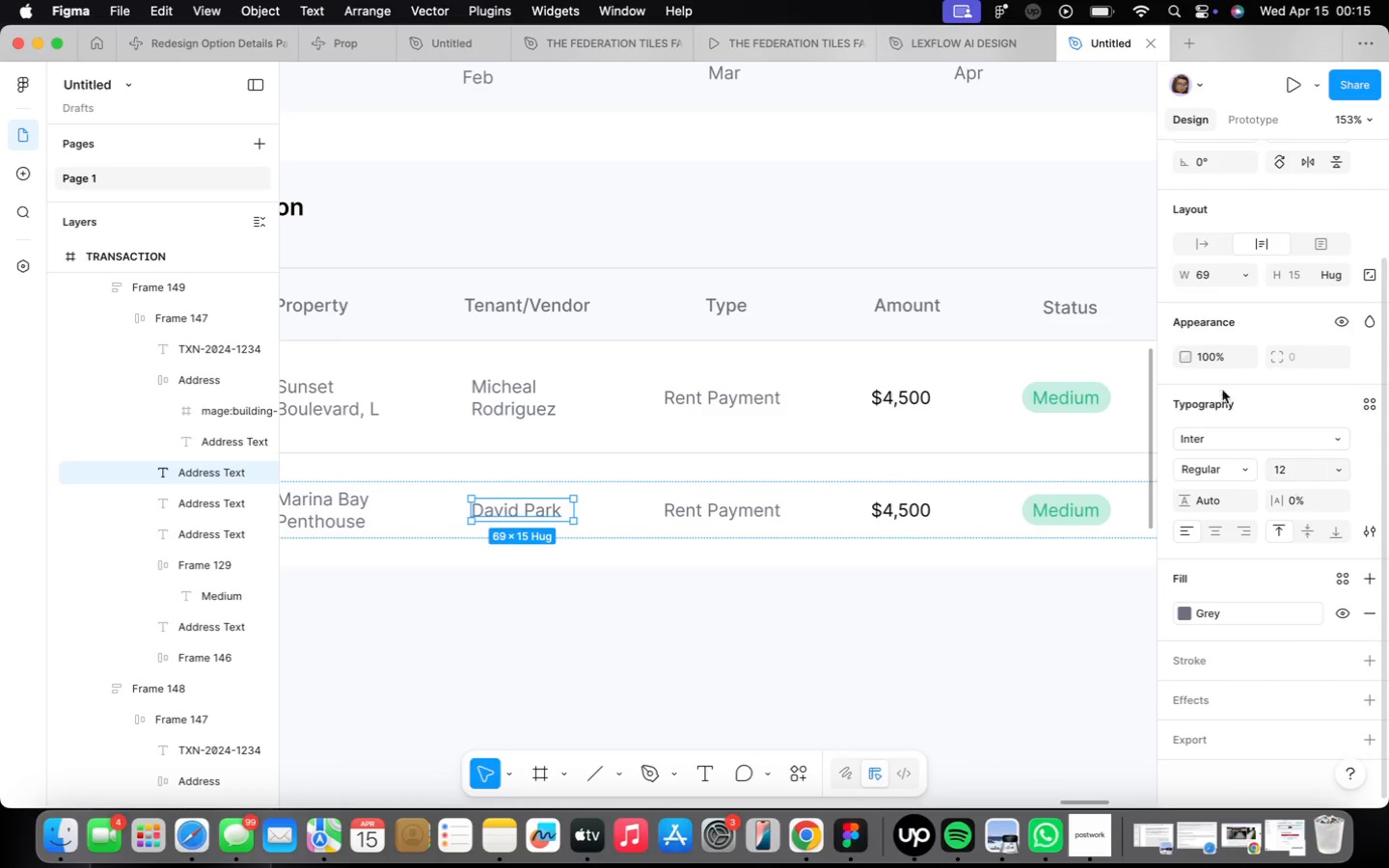 
left_click([1220, 538])
 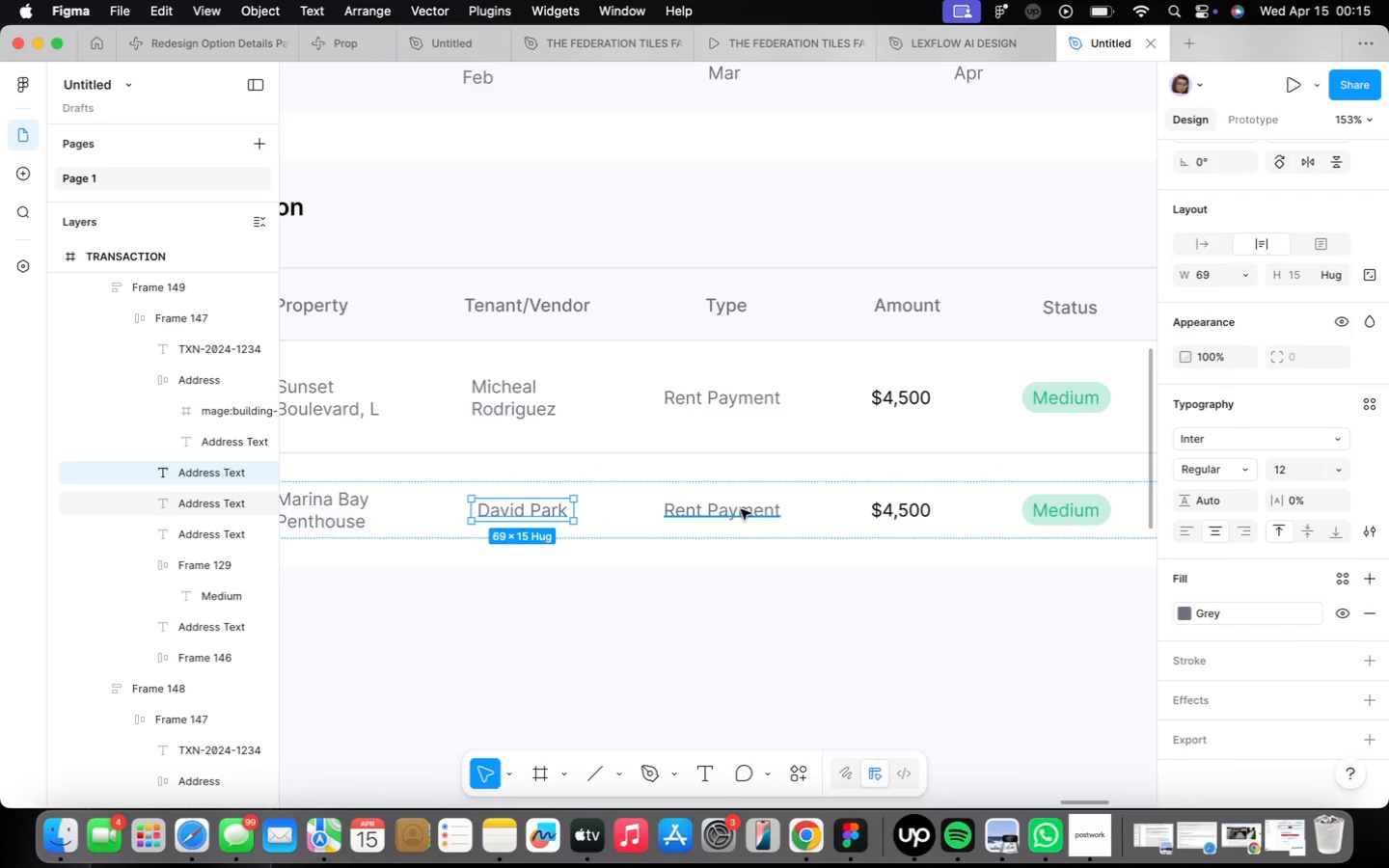 
double_click([745, 509])
 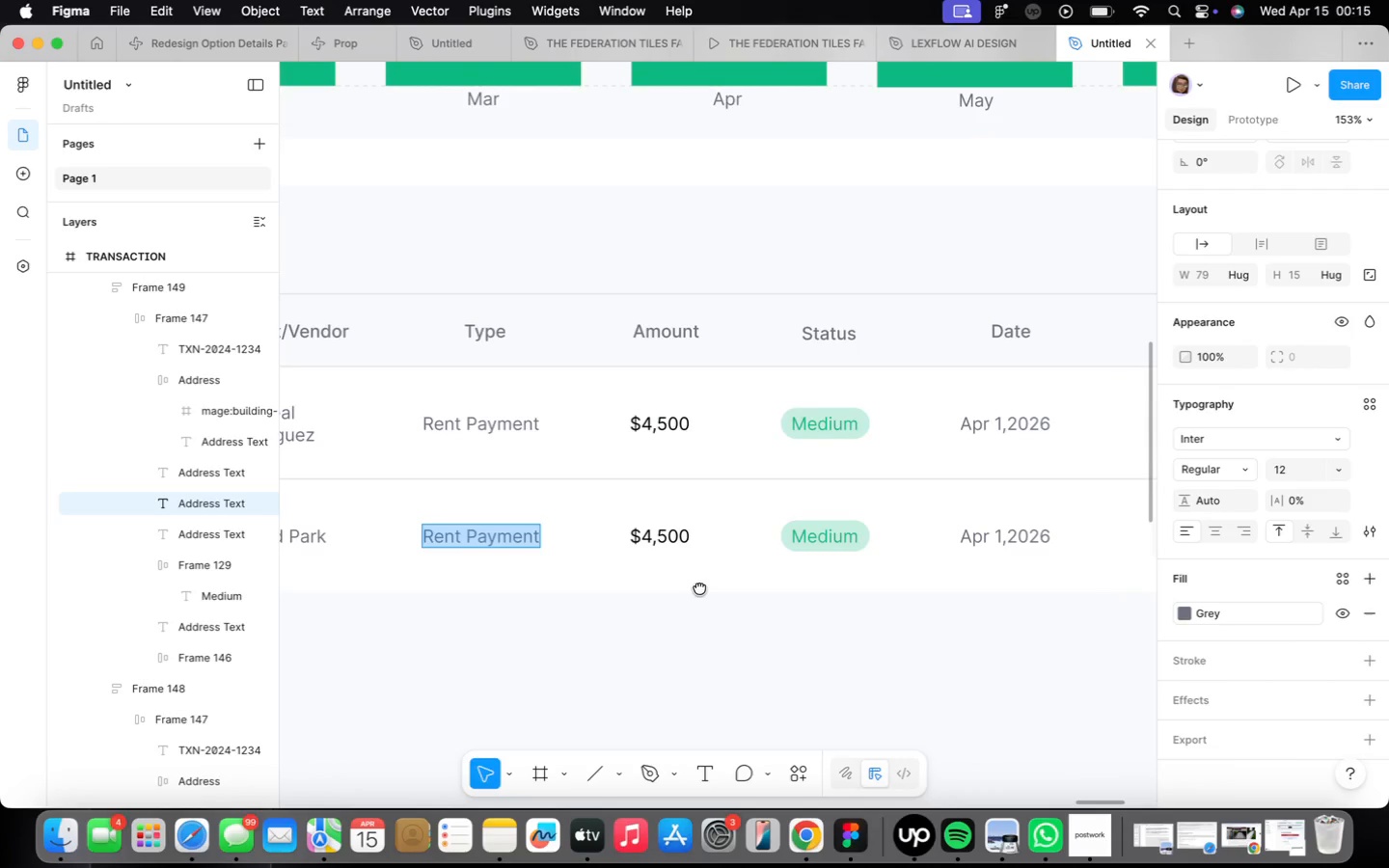 
wait(7.16)
 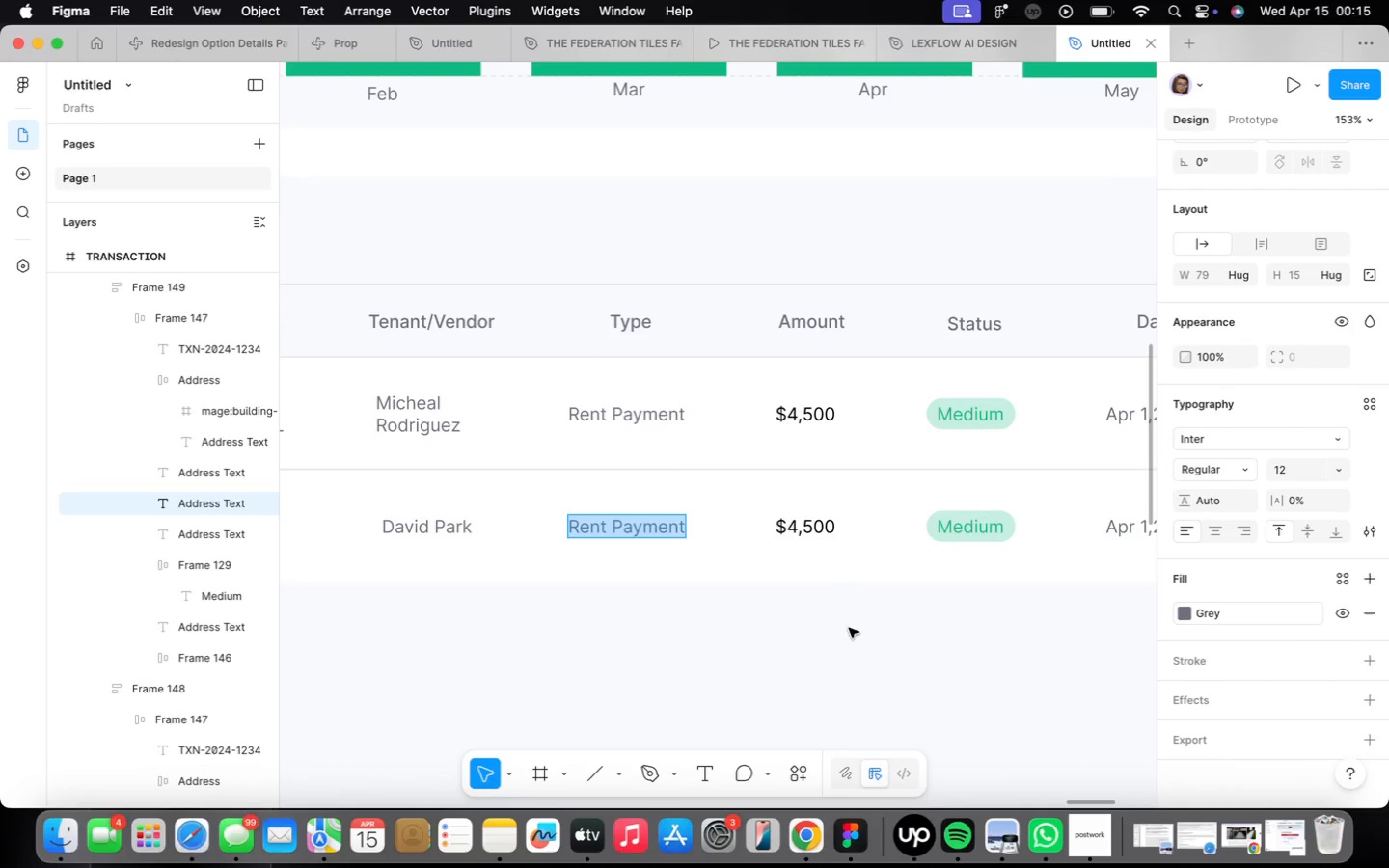 
left_click([648, 541])
 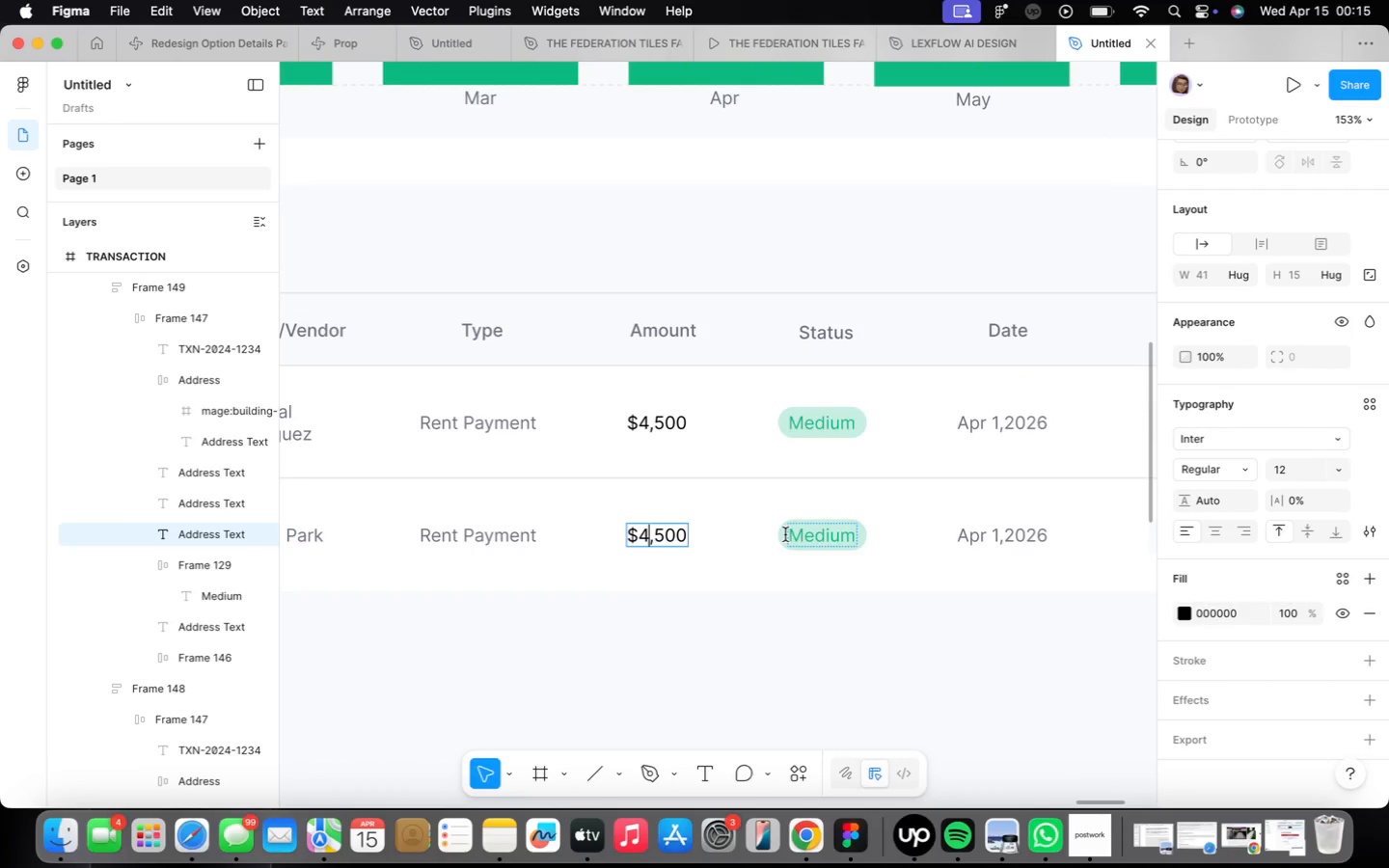 
key(Backspace)
 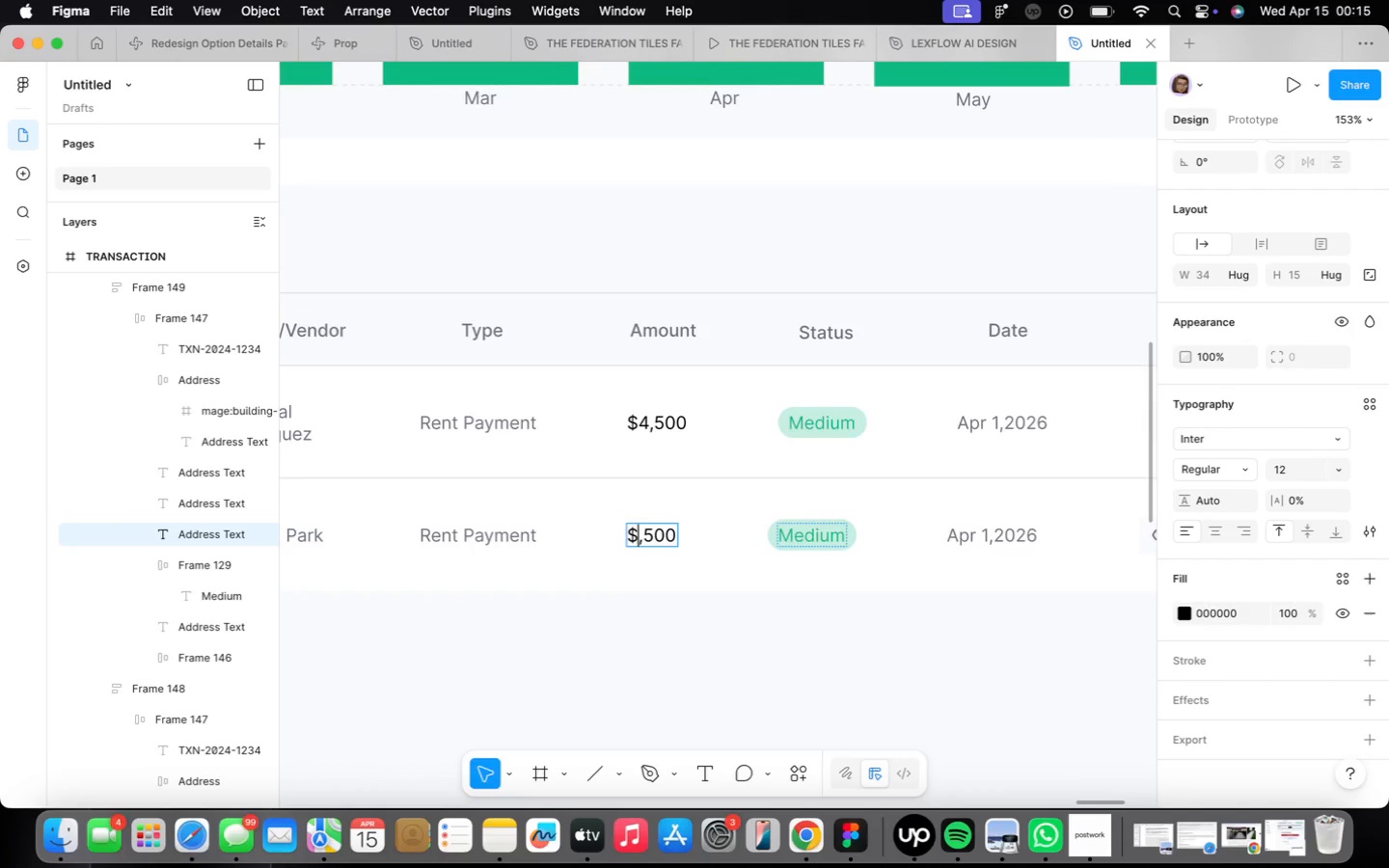 
key(8)
 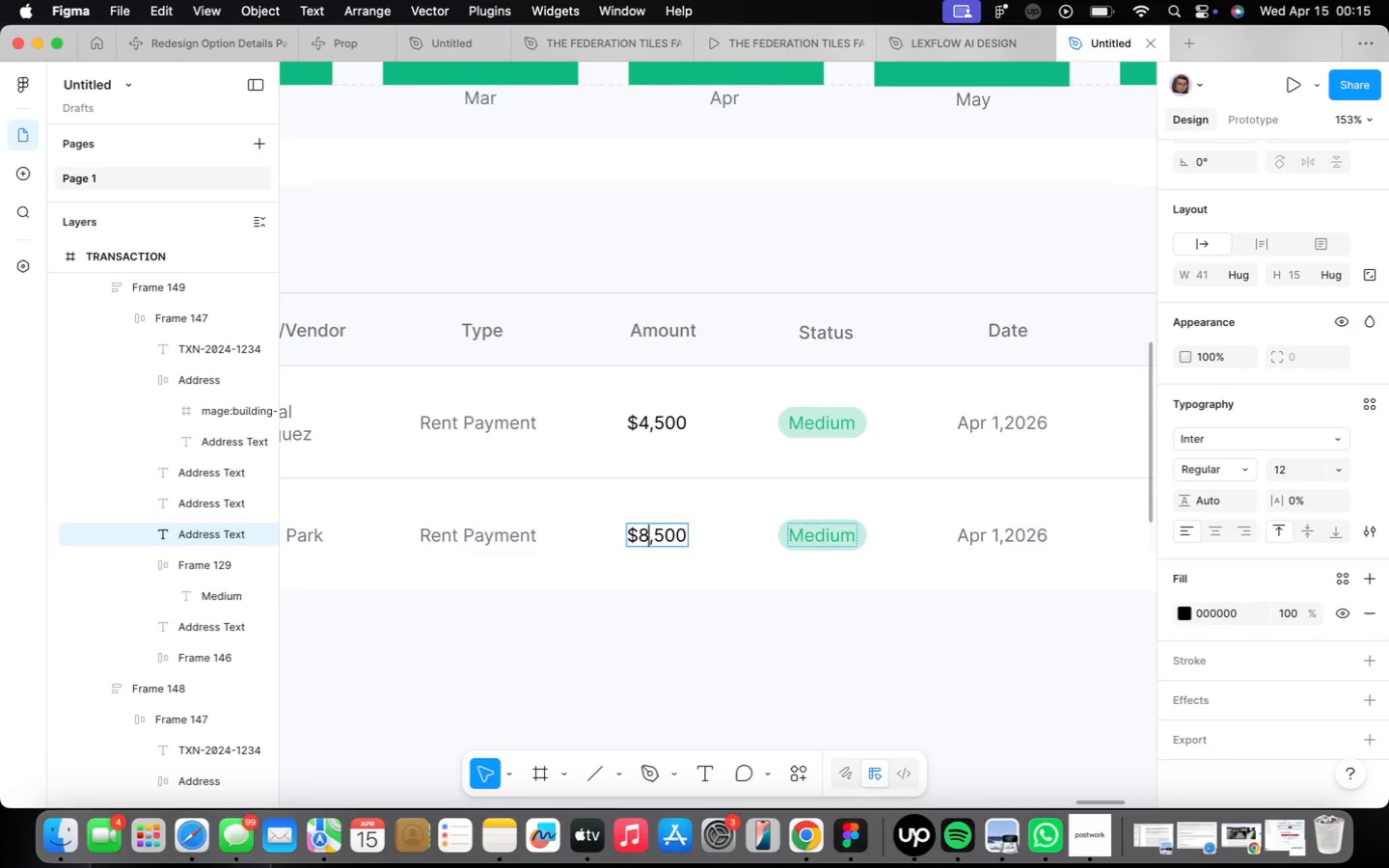 
key(Meta+CommandLeft)
 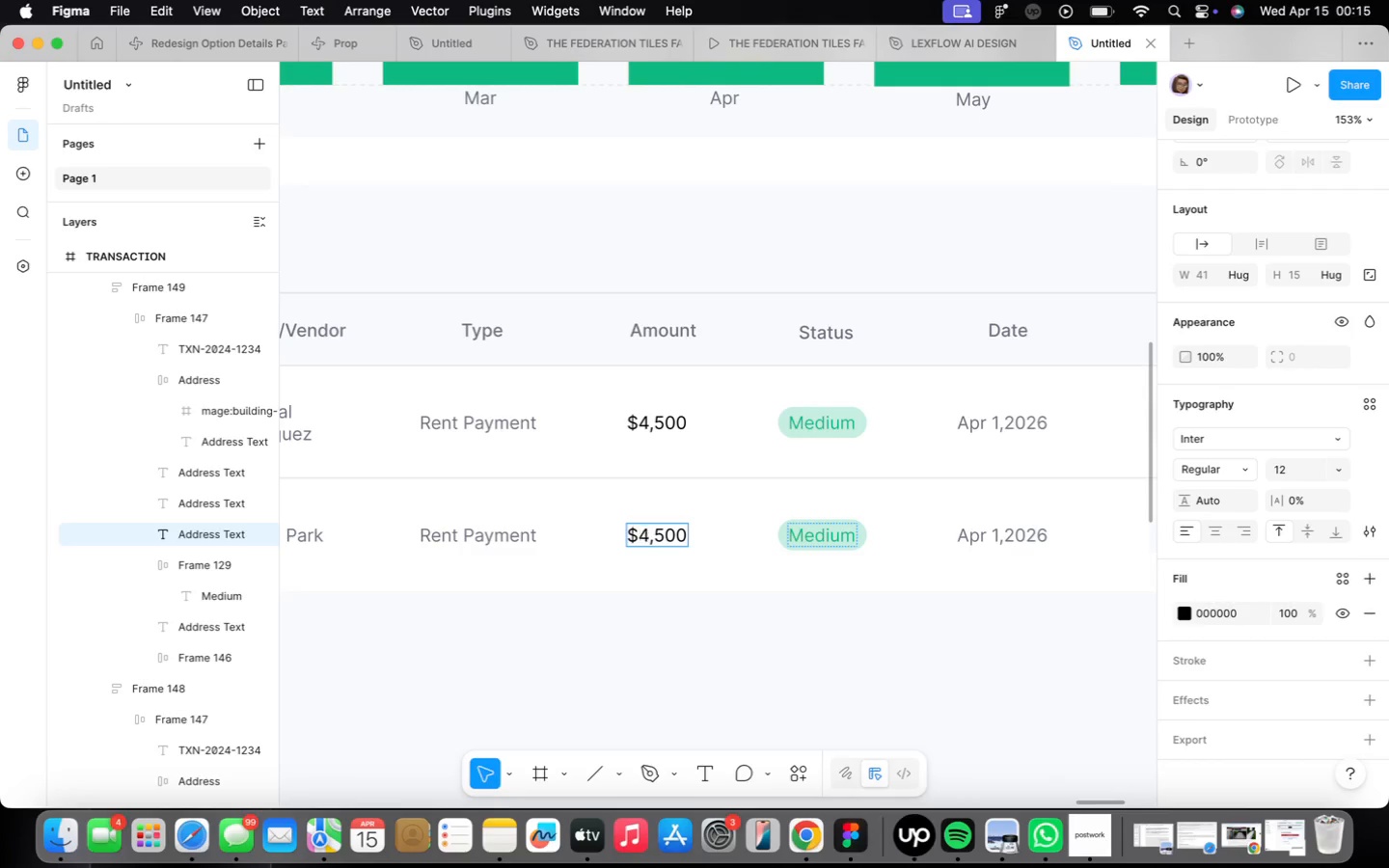 
key(Meta+Z)
 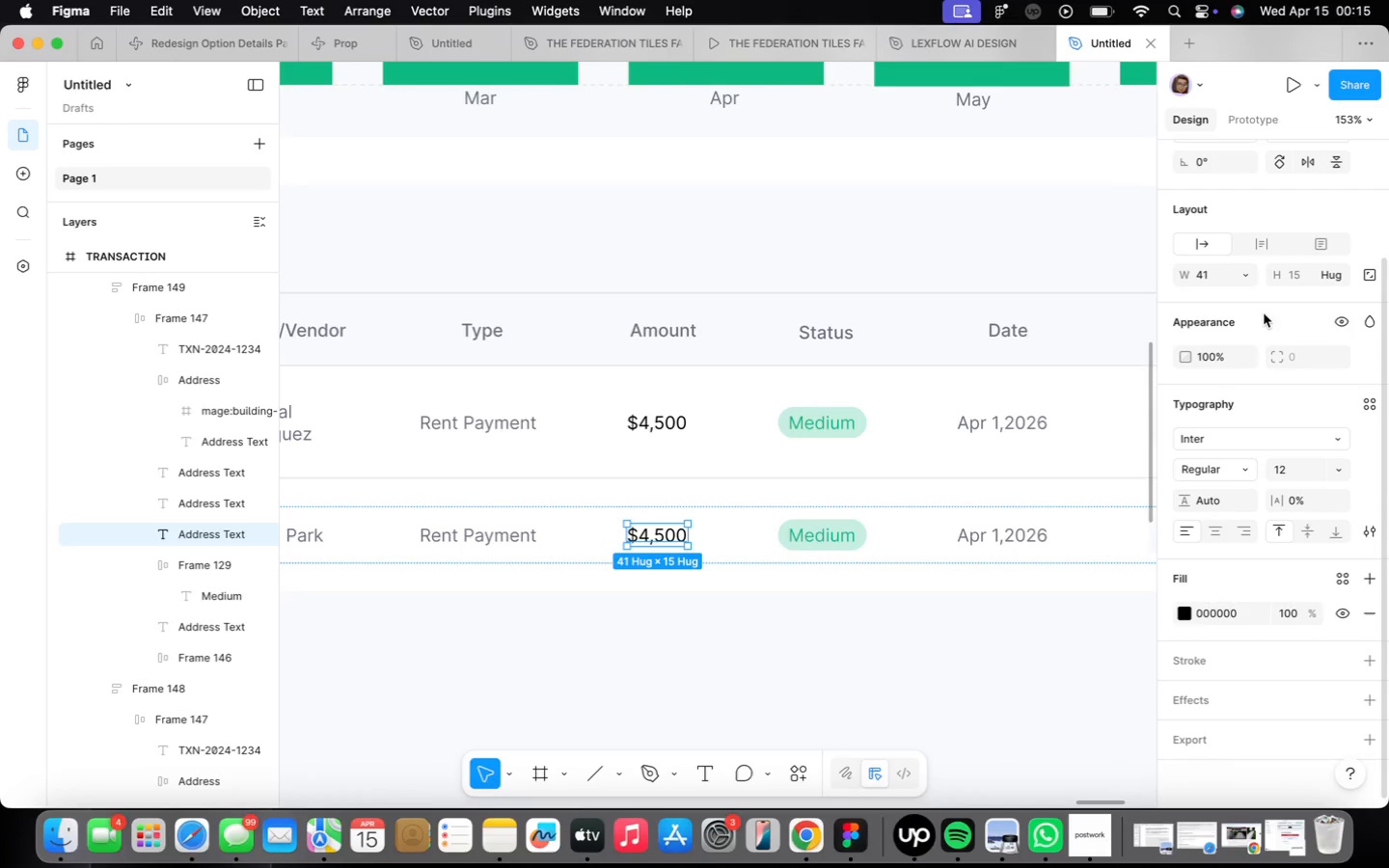 
wait(5.66)
 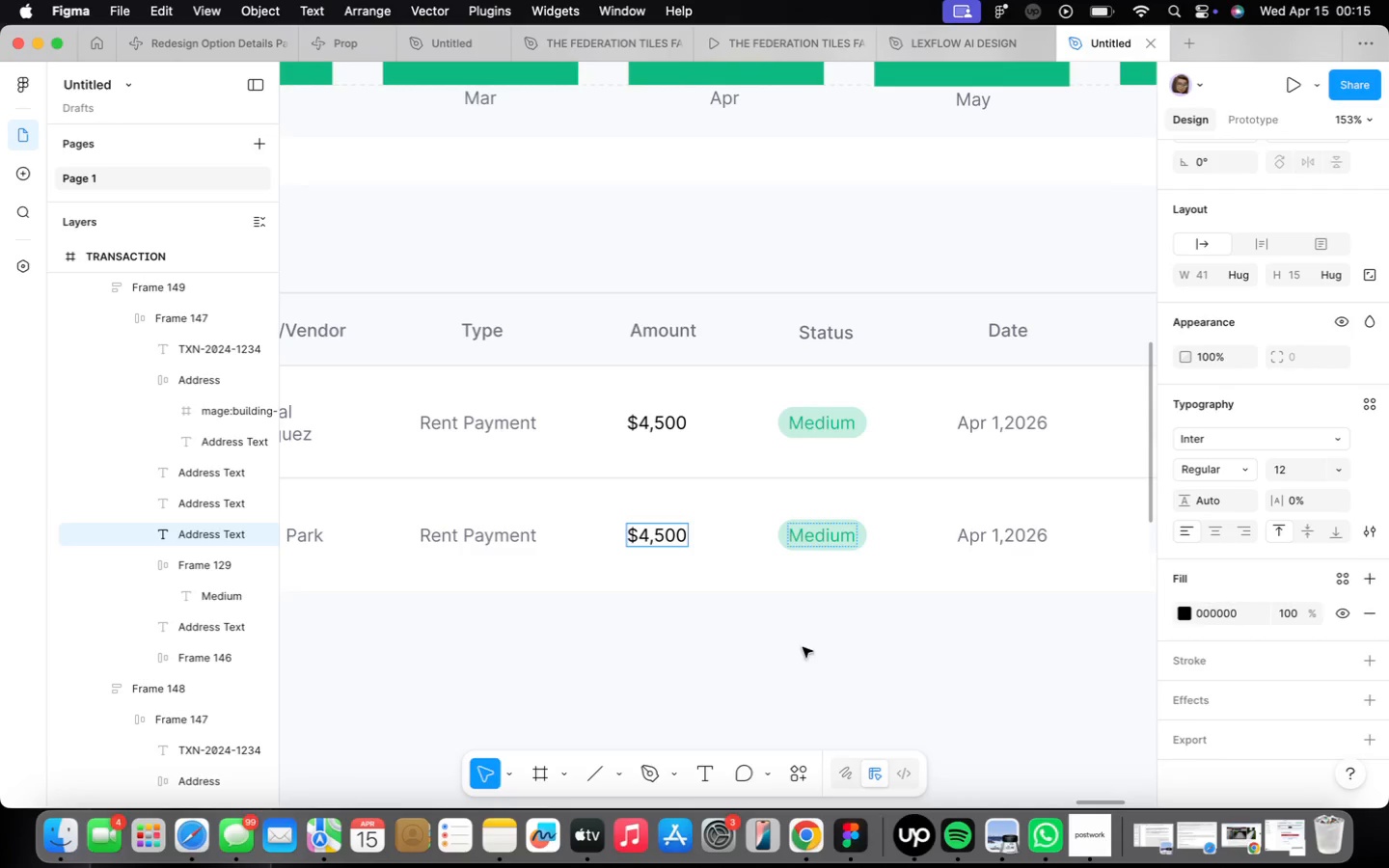 
scroll: coordinate [1301, 401], scroll_direction: up, amount: 4.0
 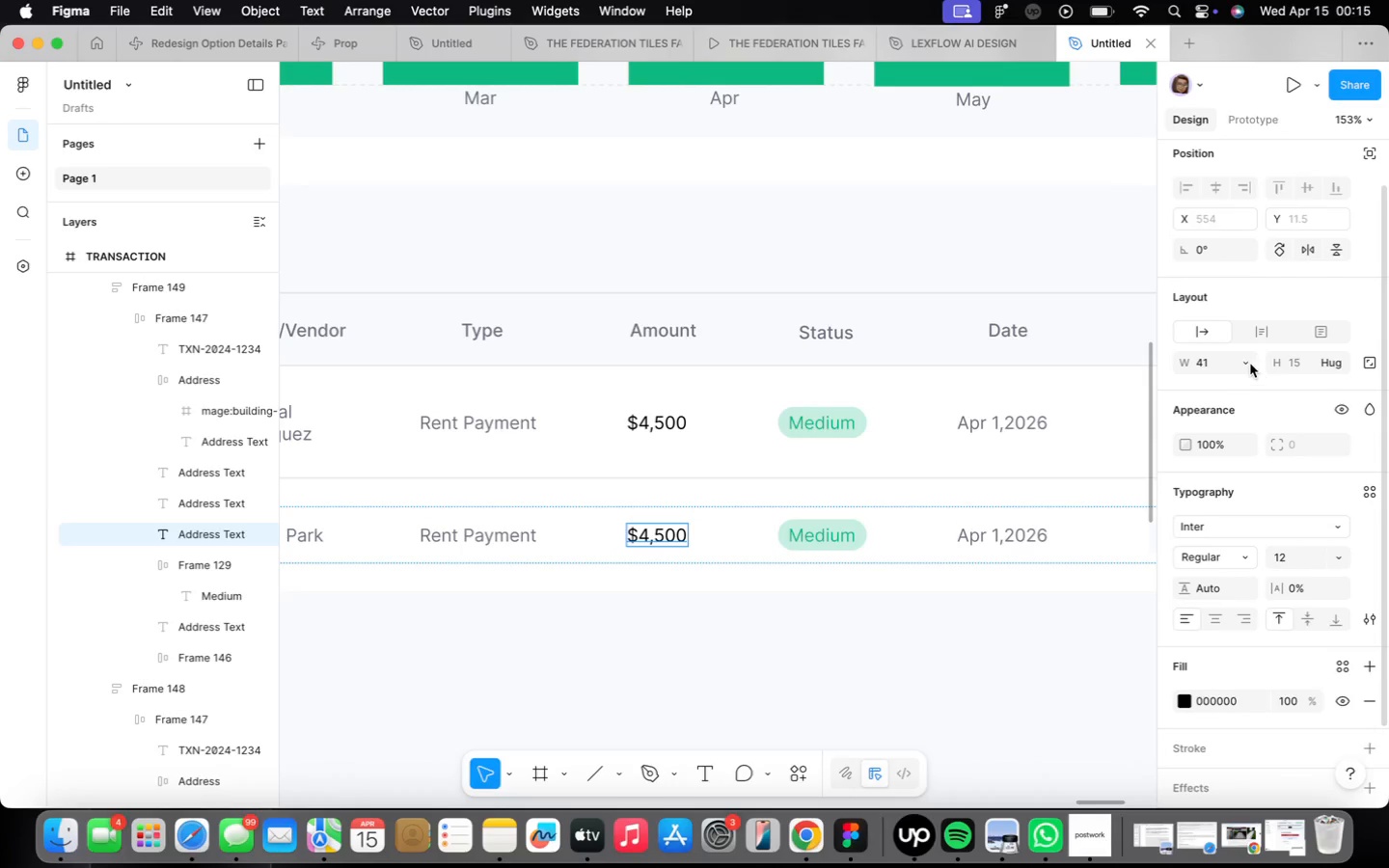 
left_click([1248, 363])
 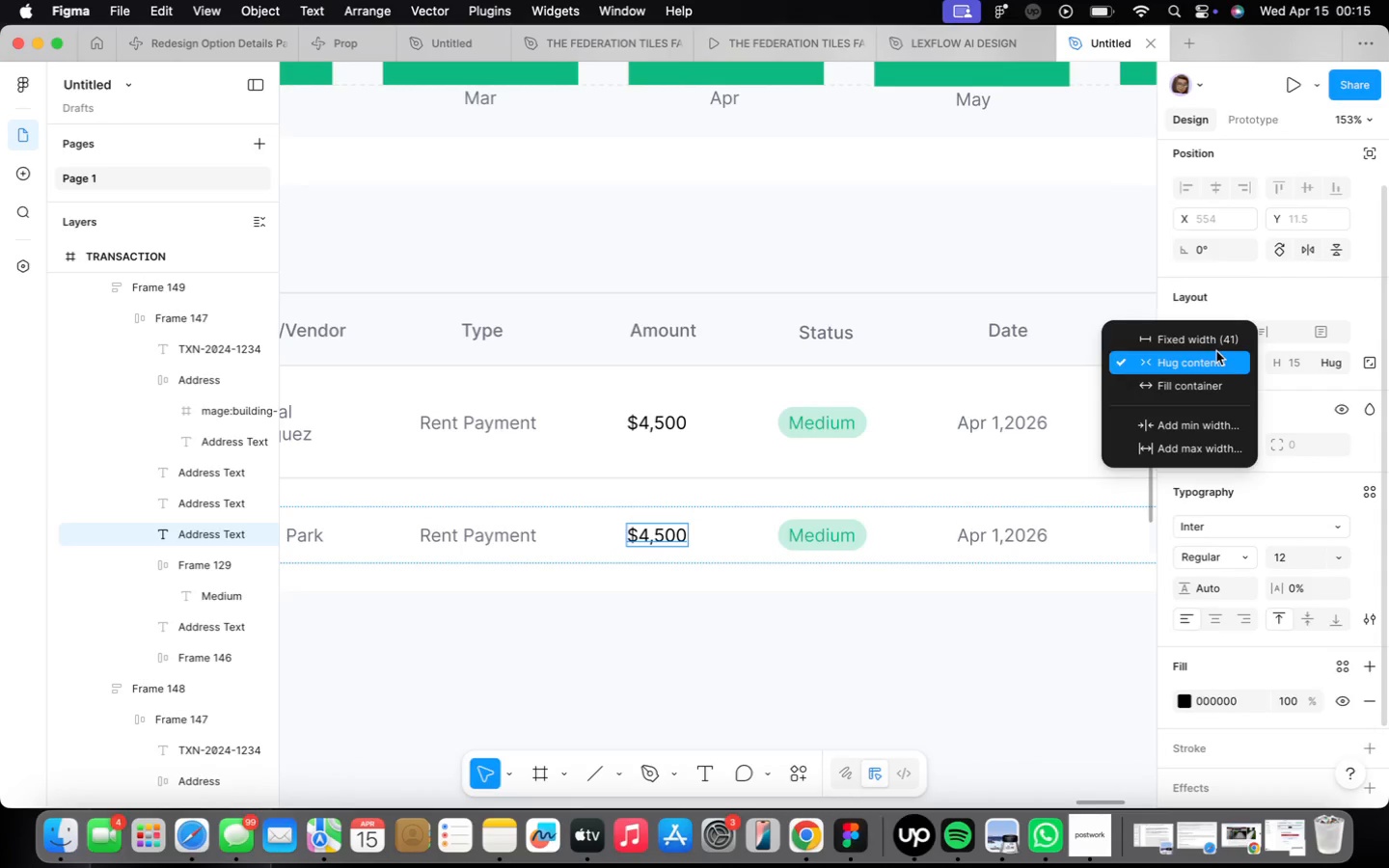 
left_click([1211, 345])
 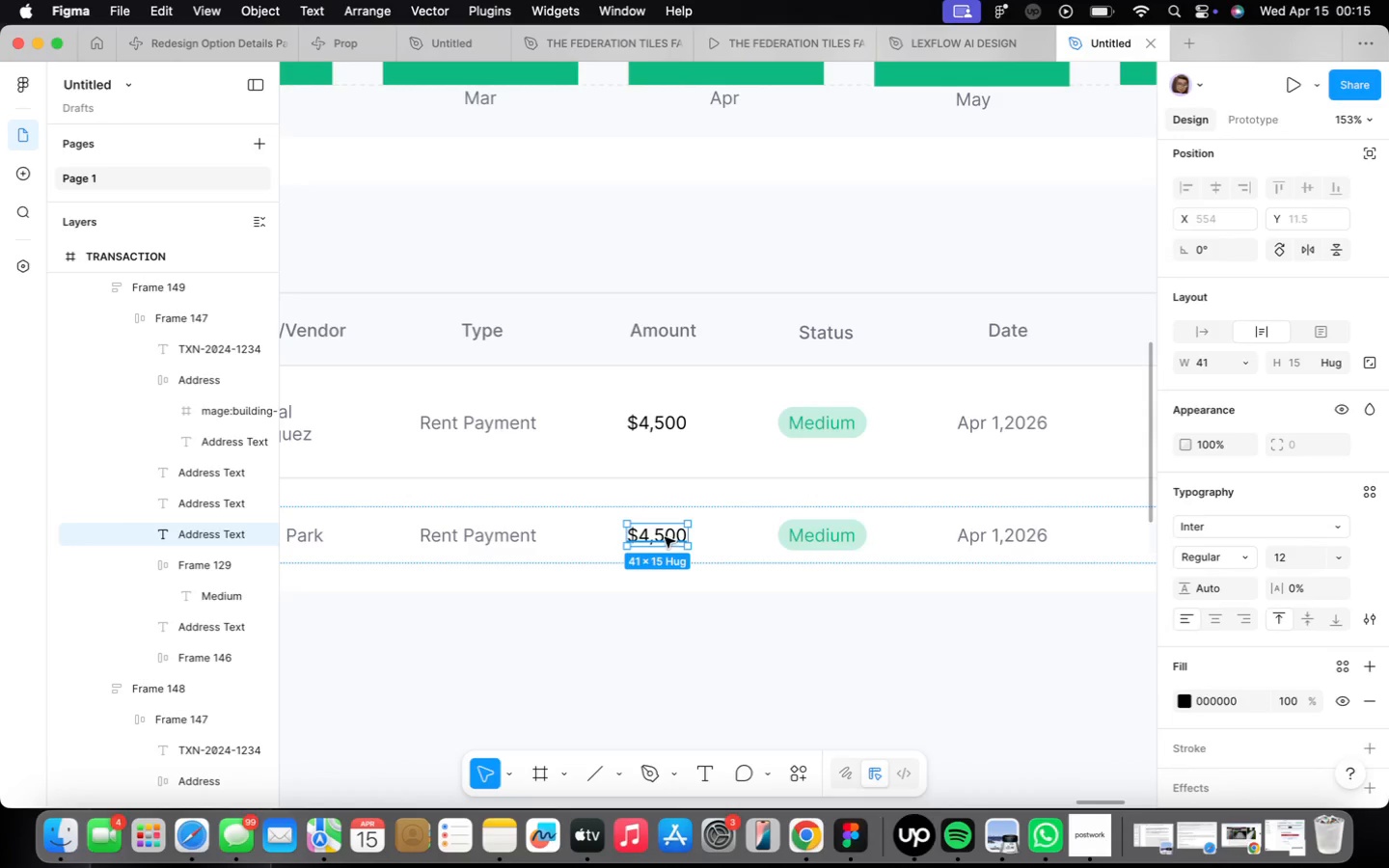 
double_click([656, 531])
 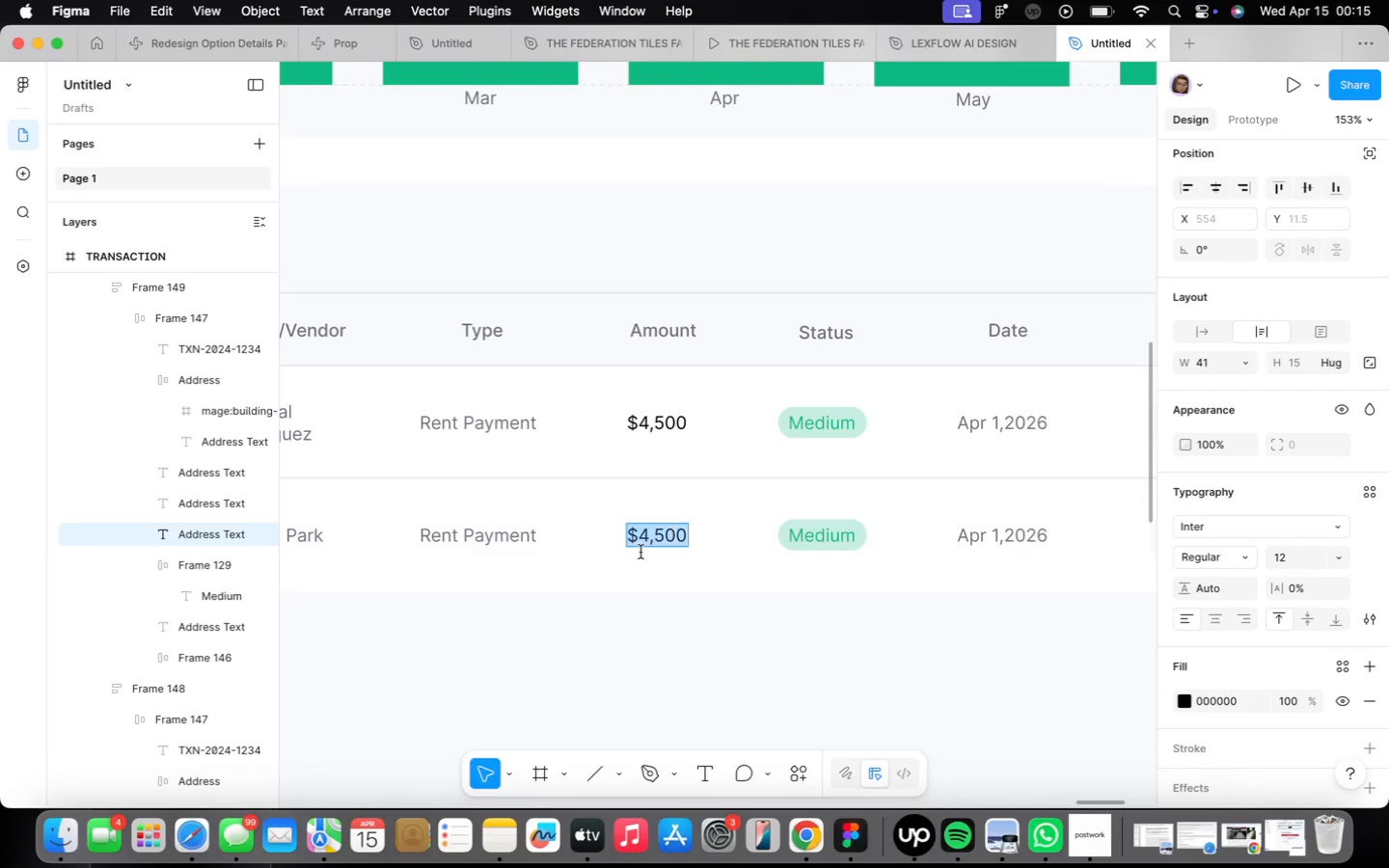 
left_click([648, 540])
 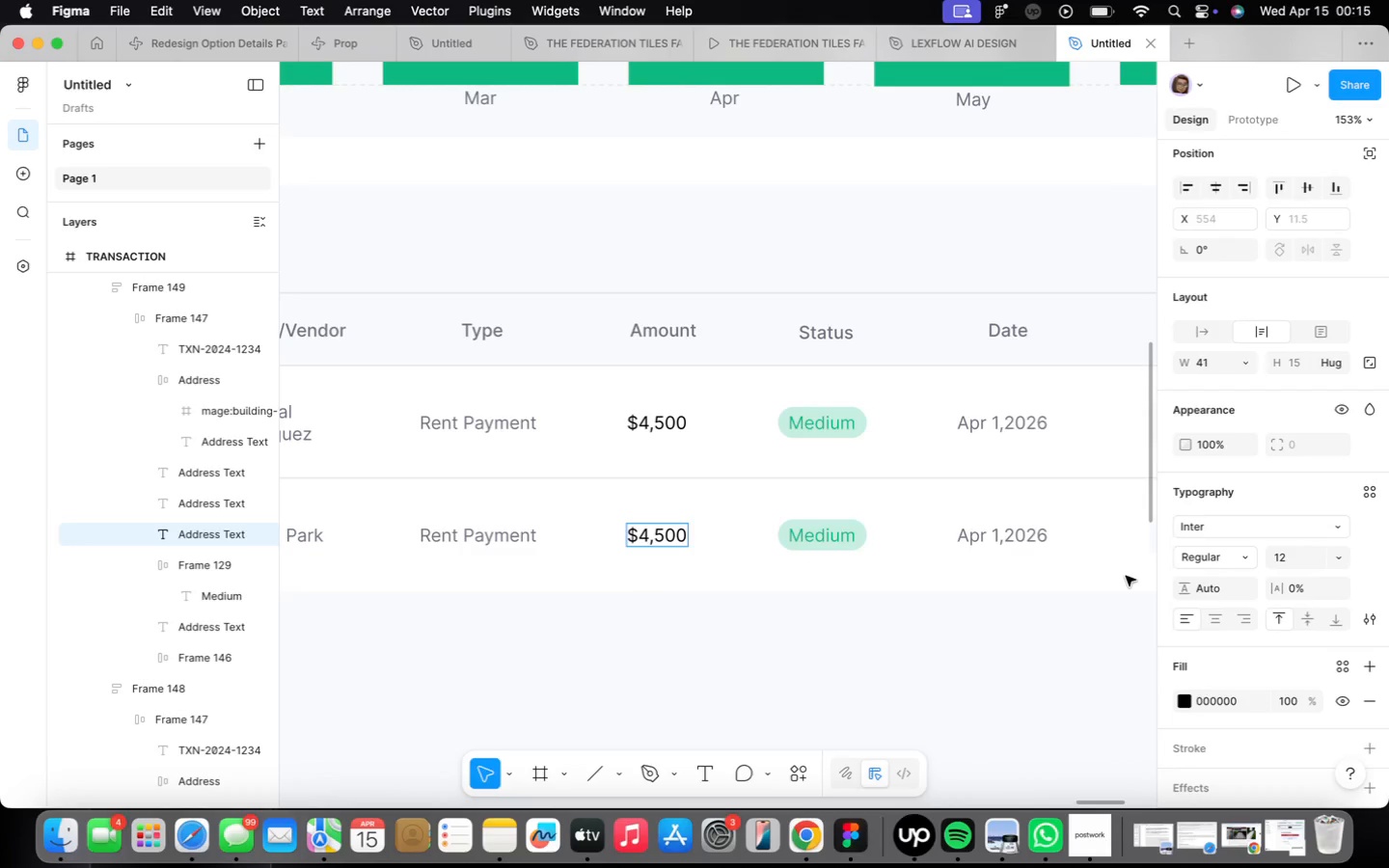 
key(Backspace)
 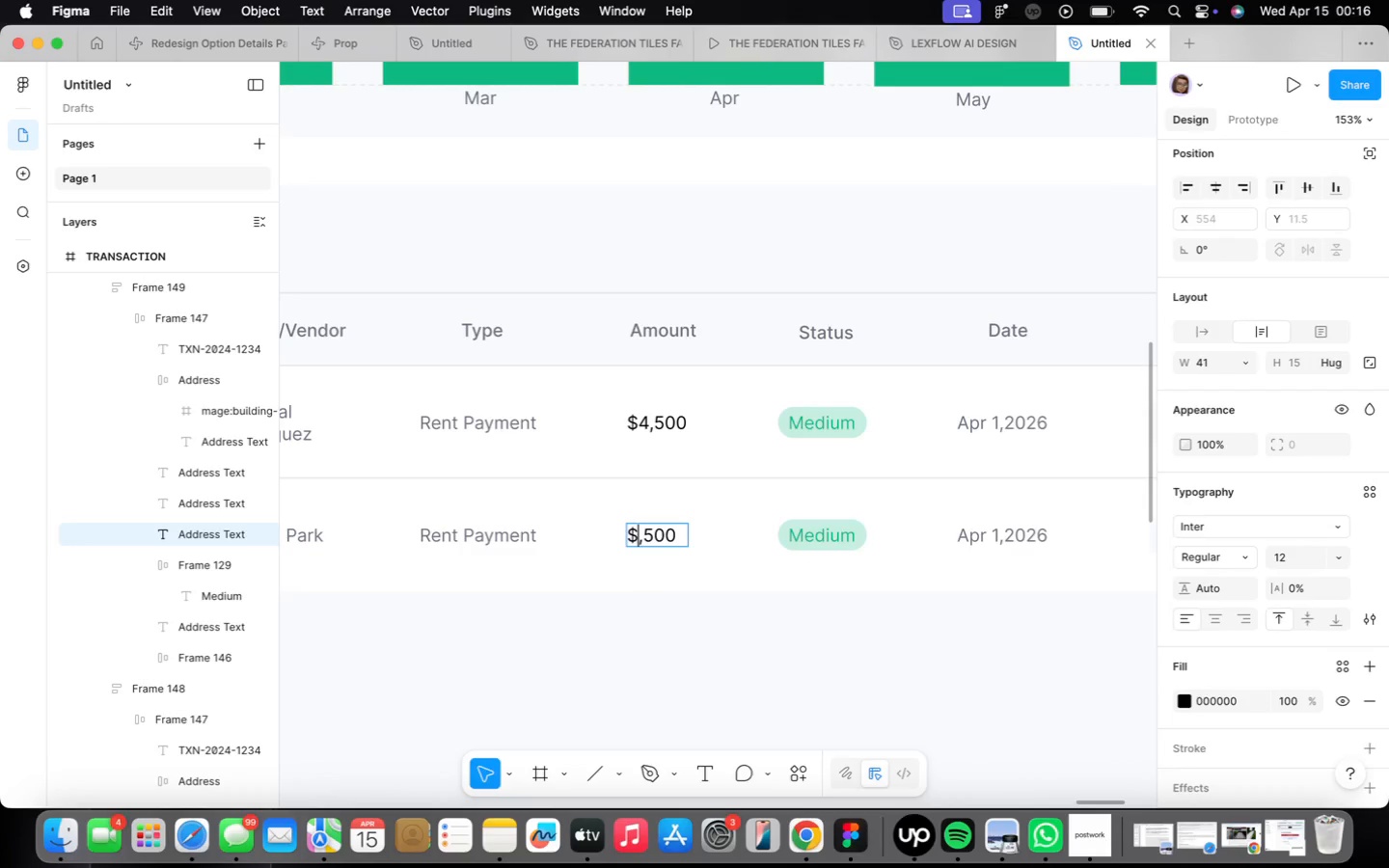 
key(8)
 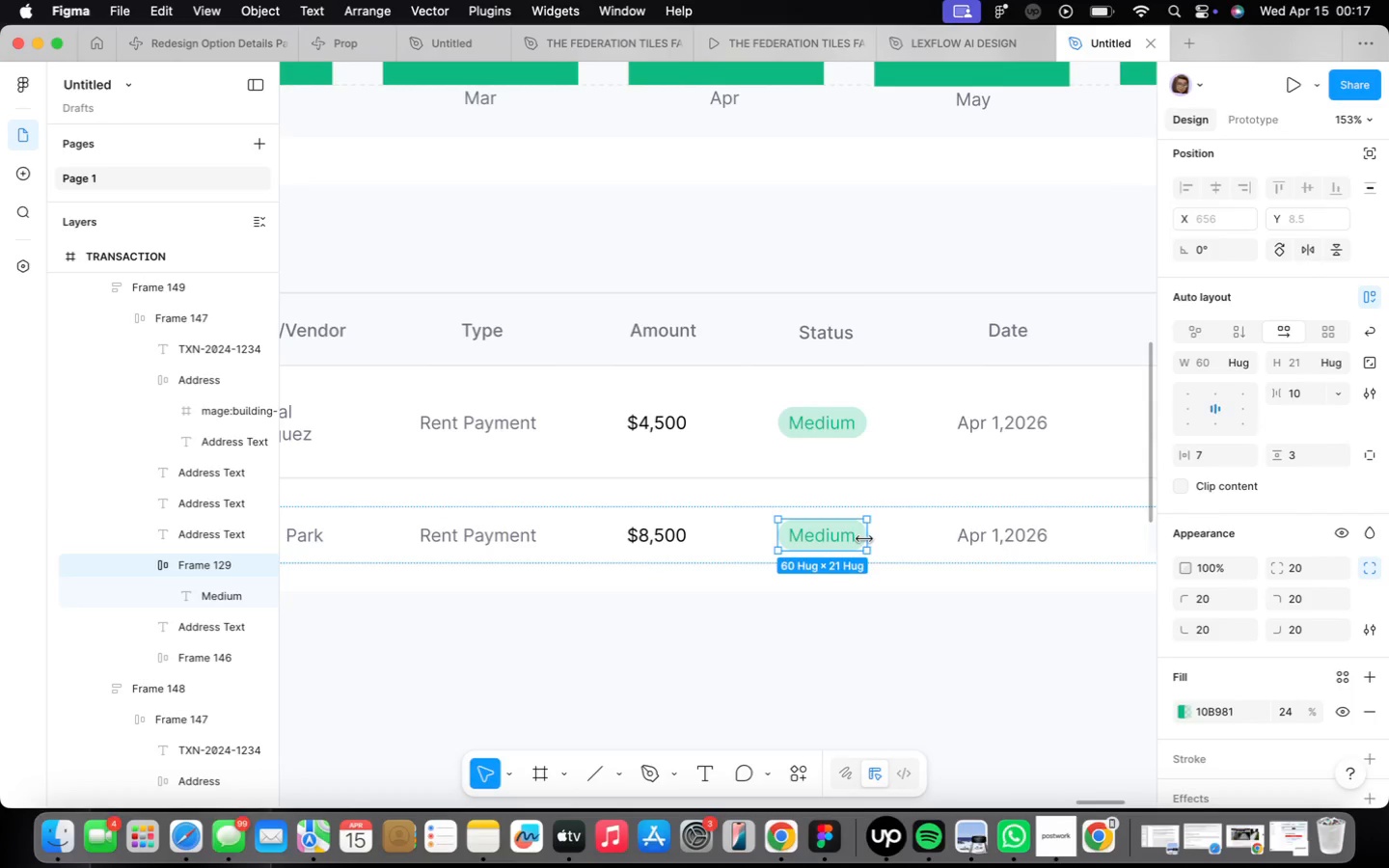 
wait(72.5)
 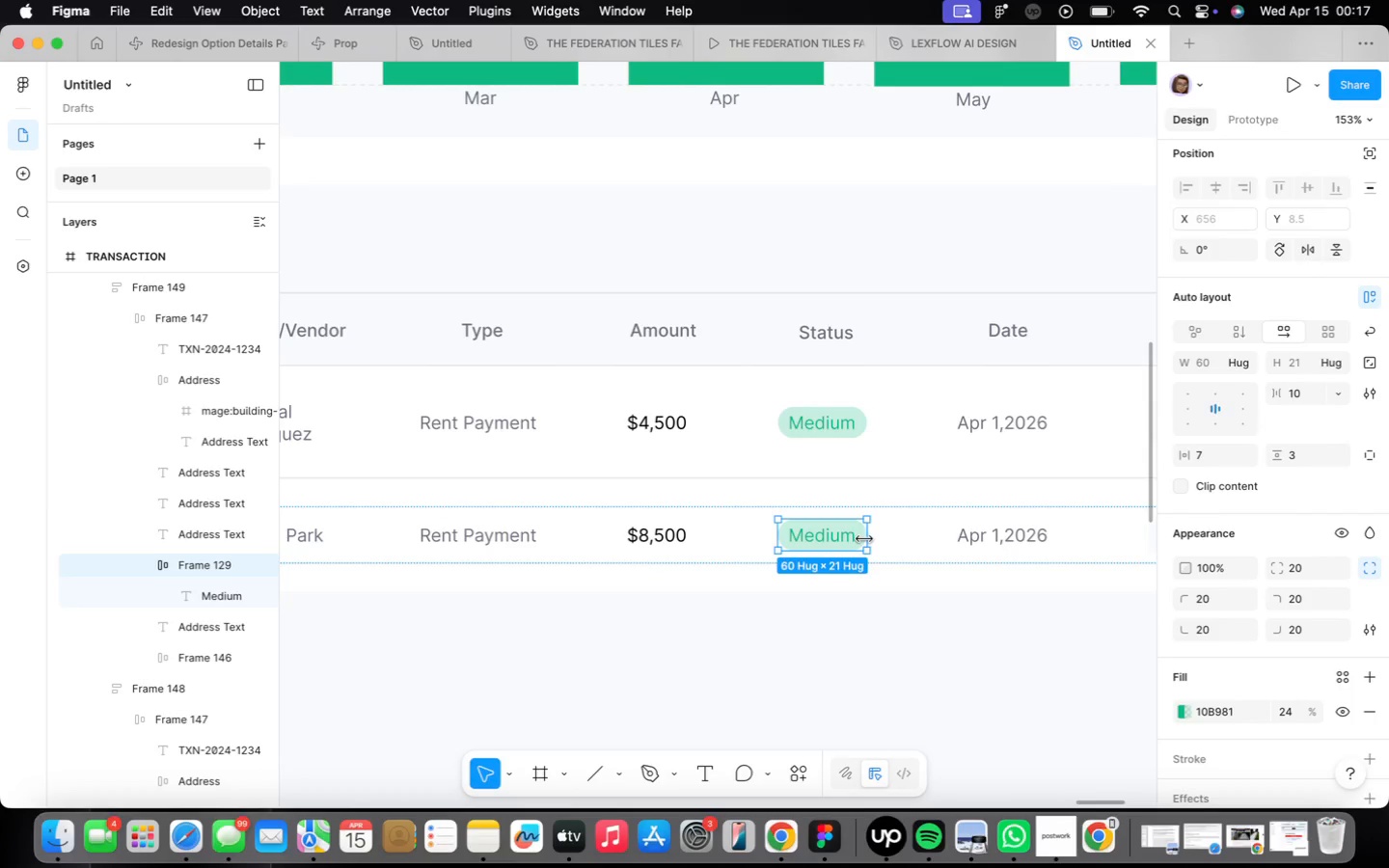 
double_click([830, 535])
 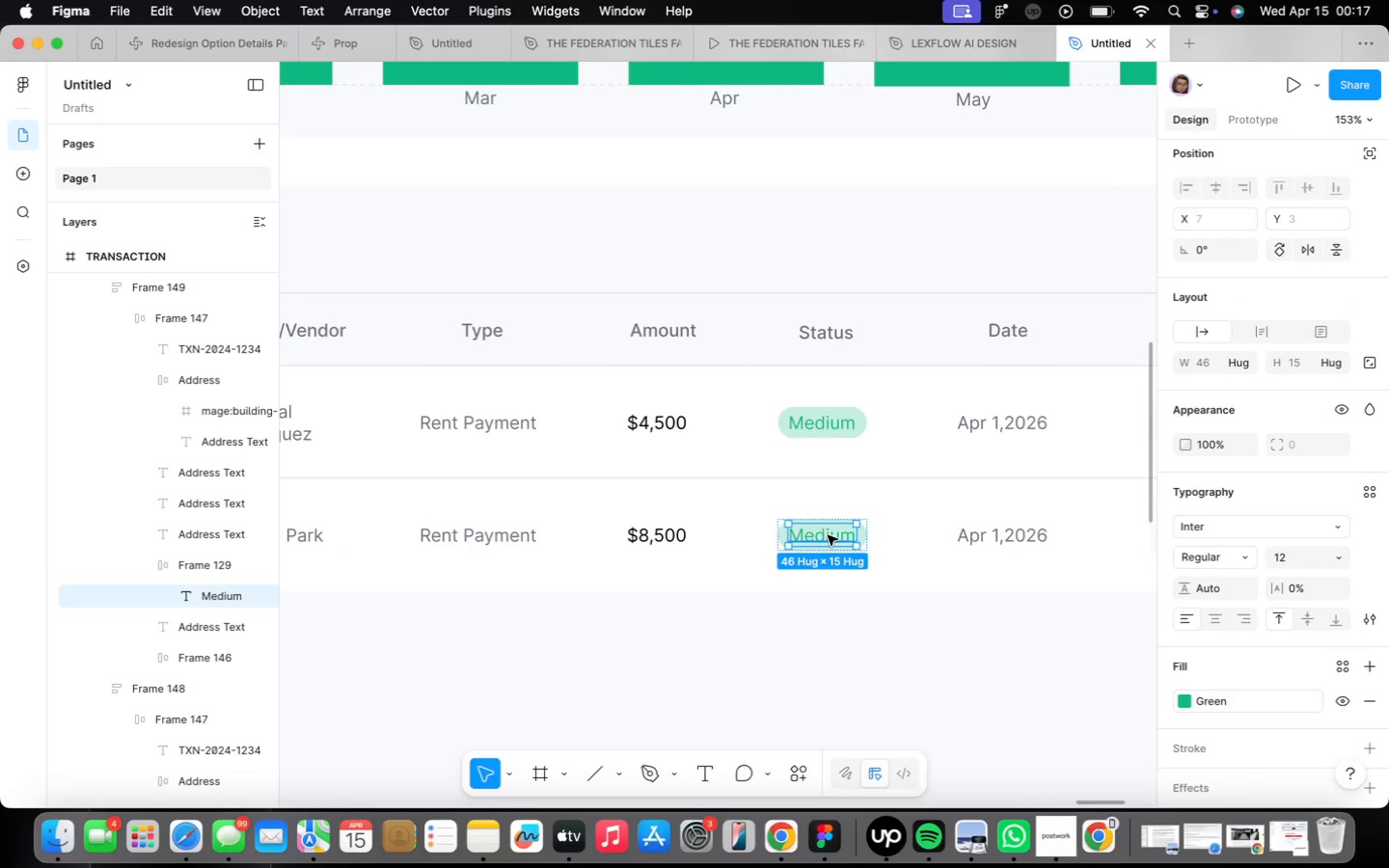 
wait(8.76)
 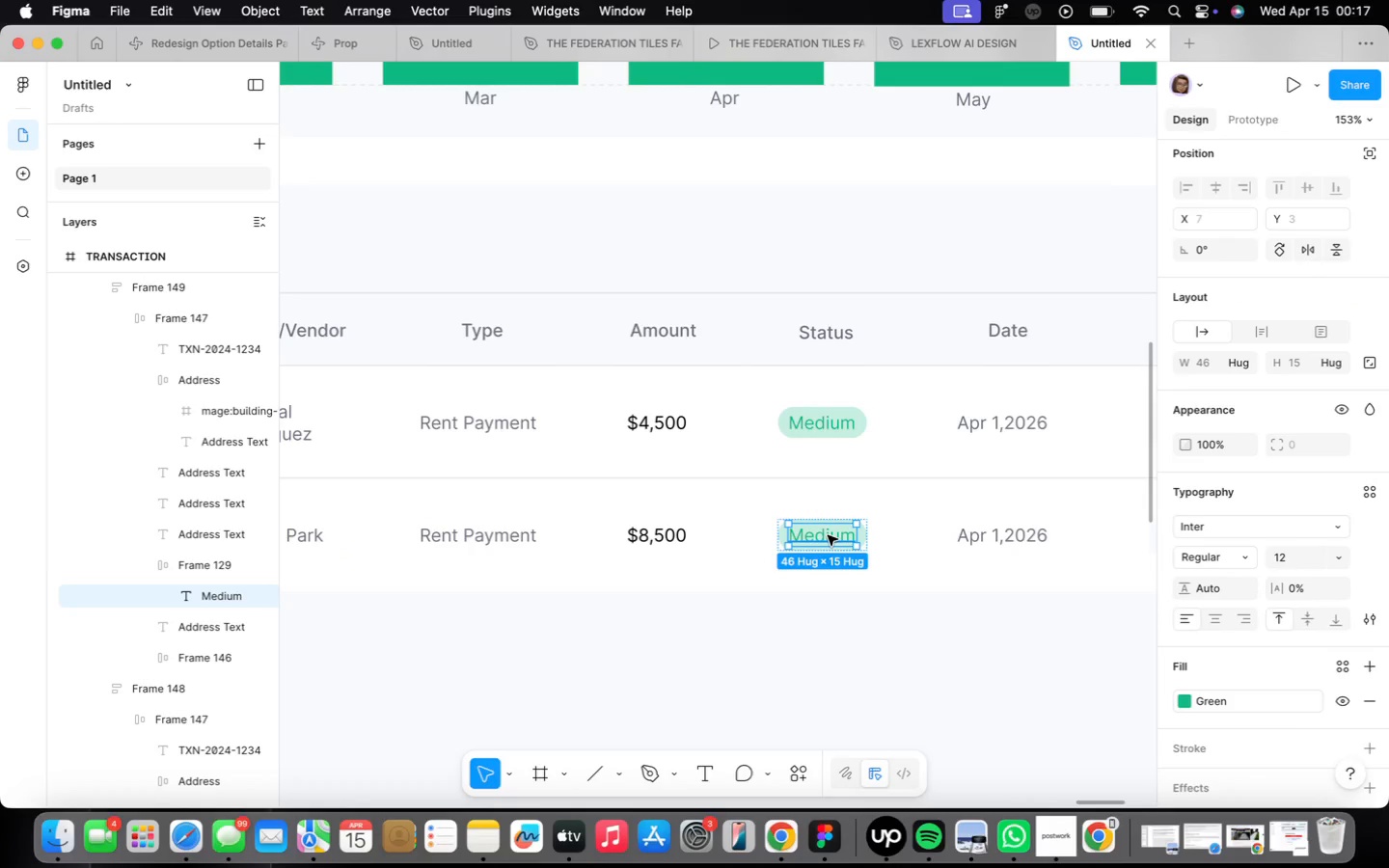 
left_click([829, 535])
 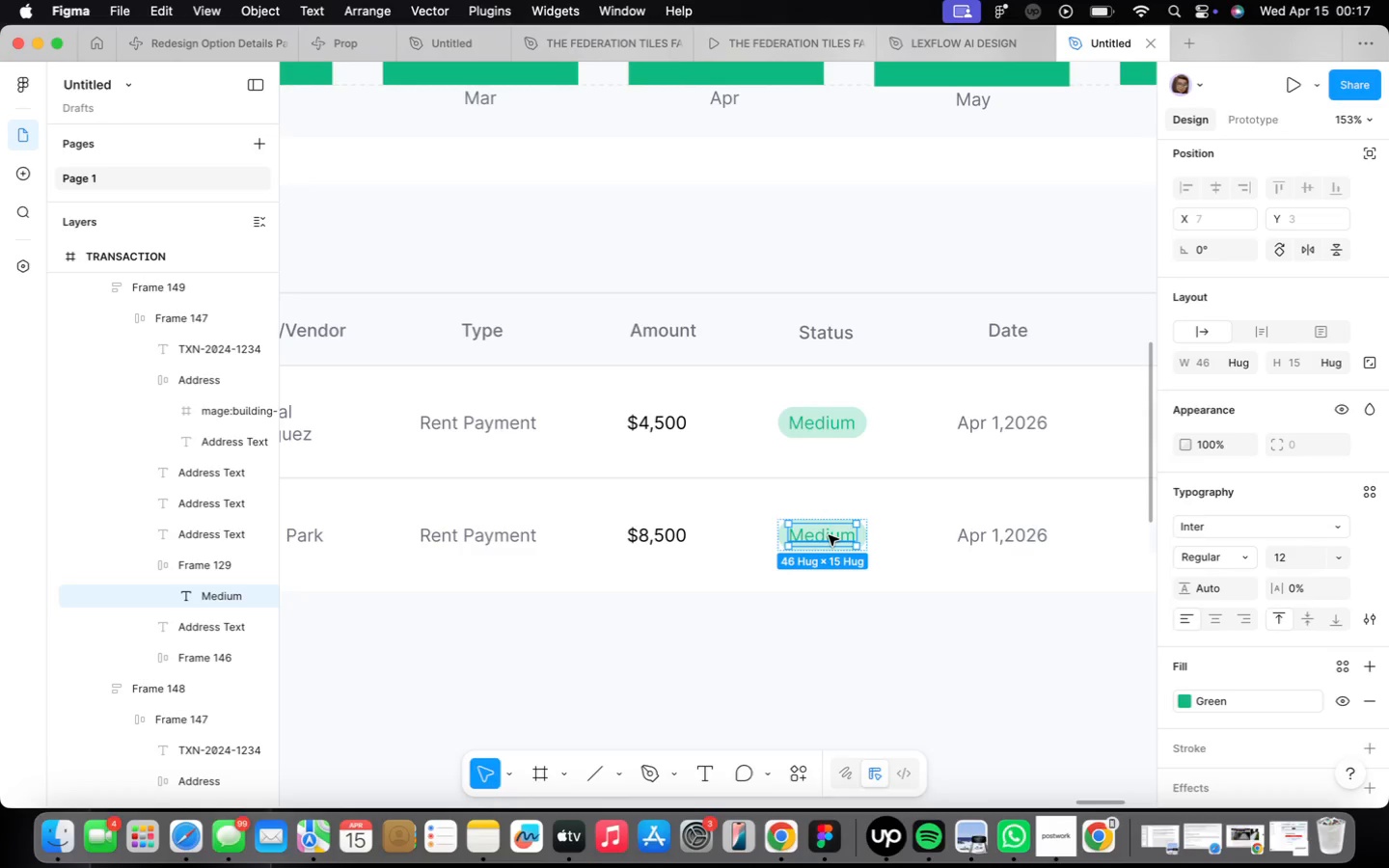 
left_click([829, 535])
 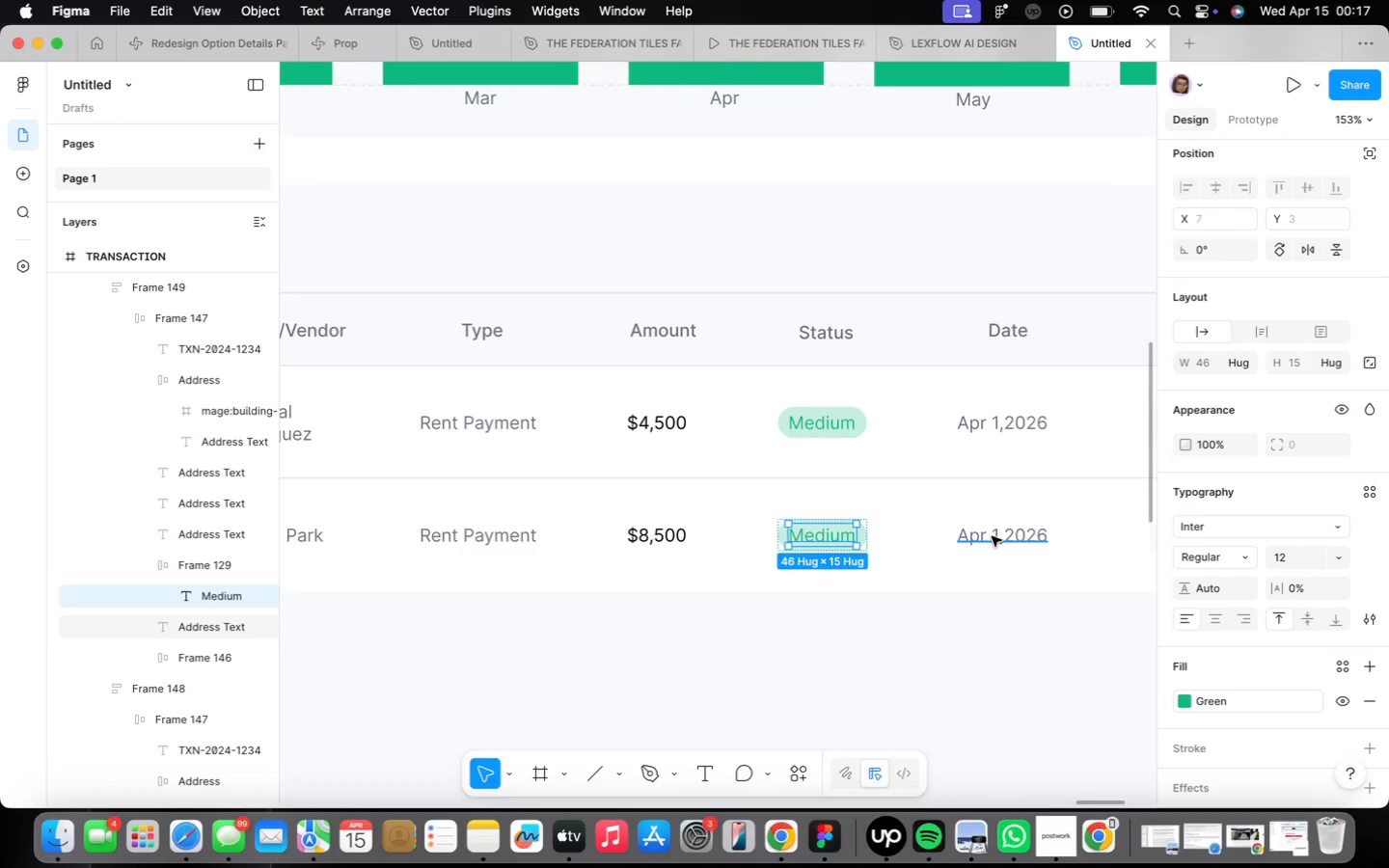 
left_click([996, 536])
 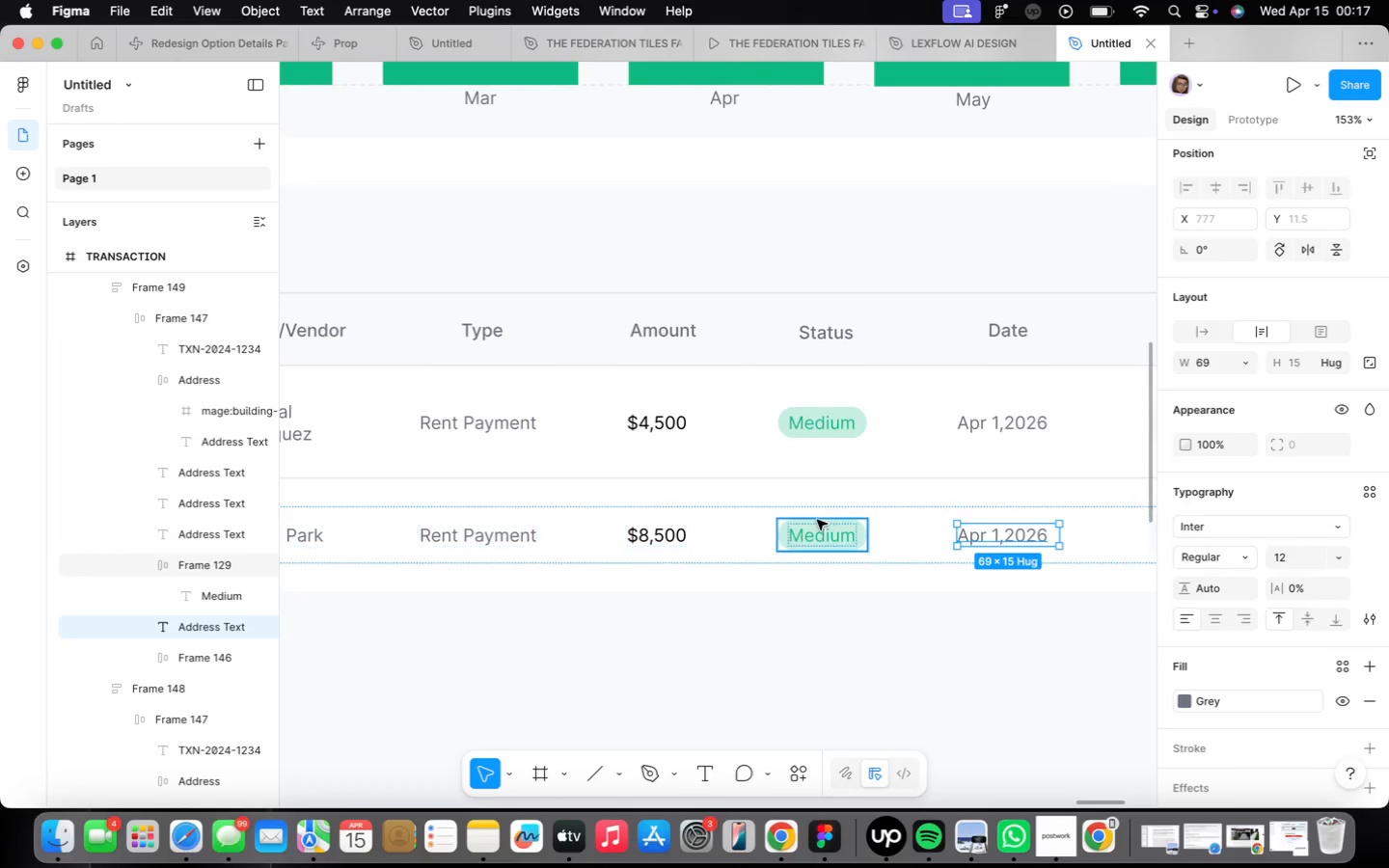 
left_click([825, 528])
 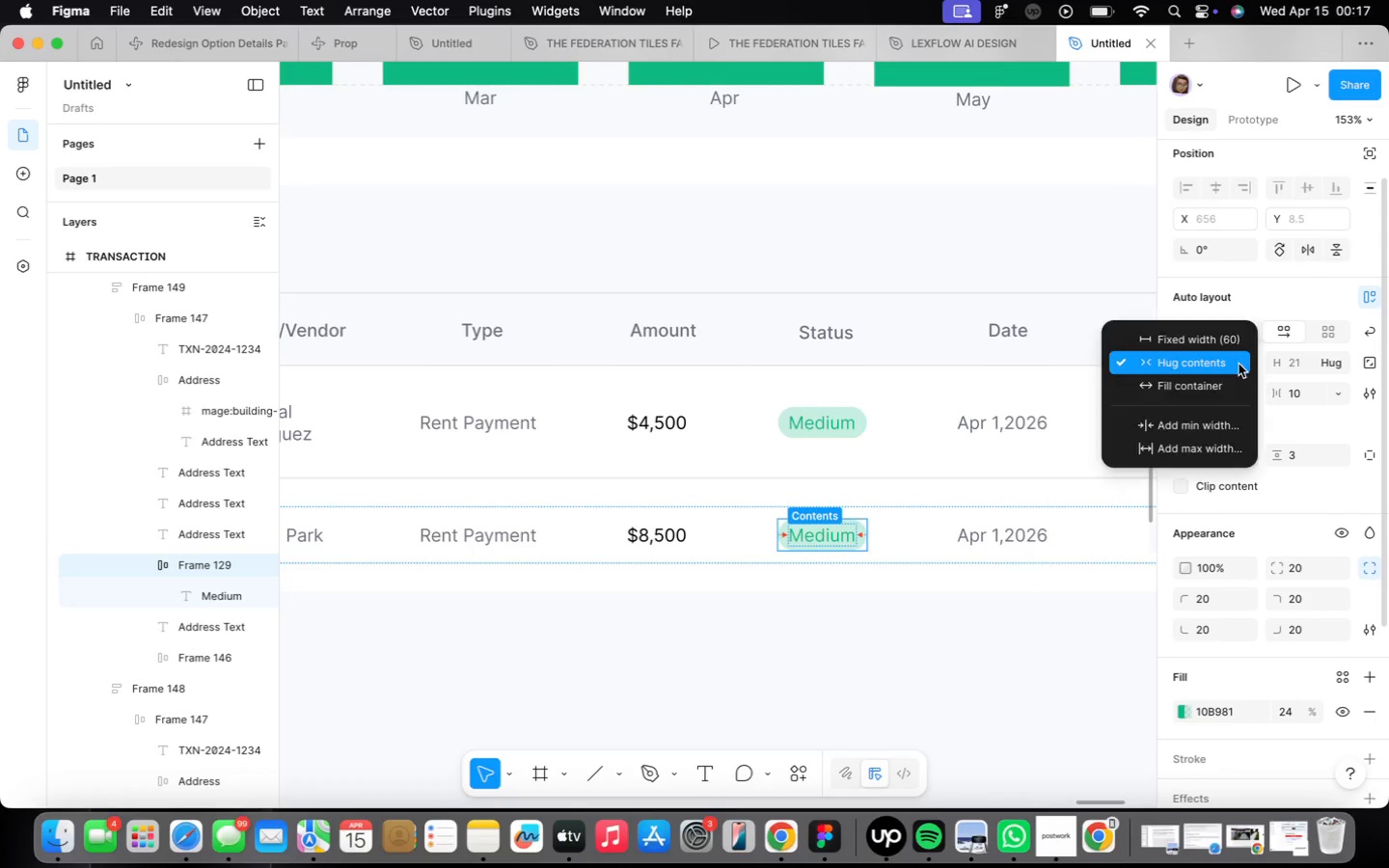 
left_click([1223, 347])
 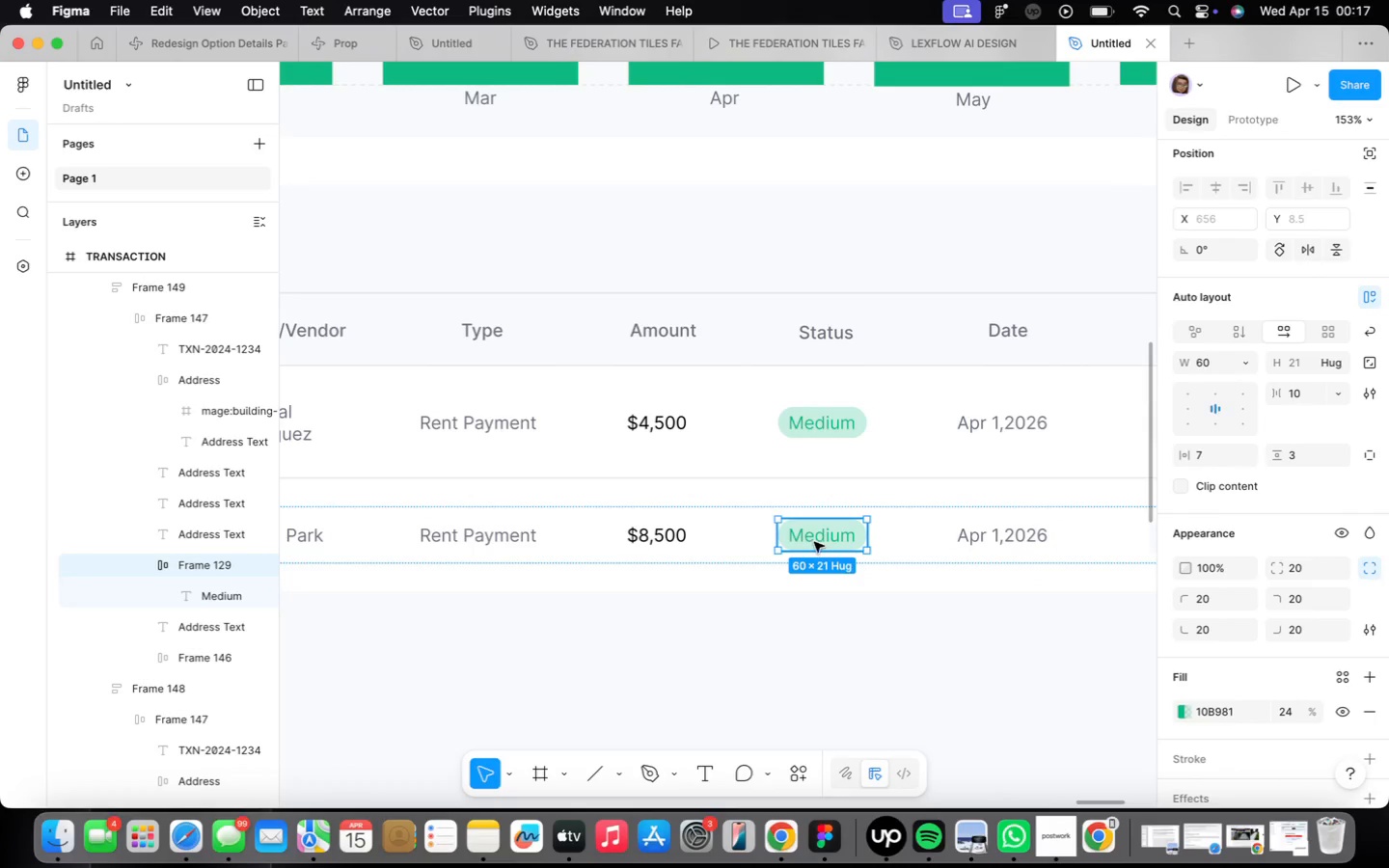 
double_click([814, 542])
 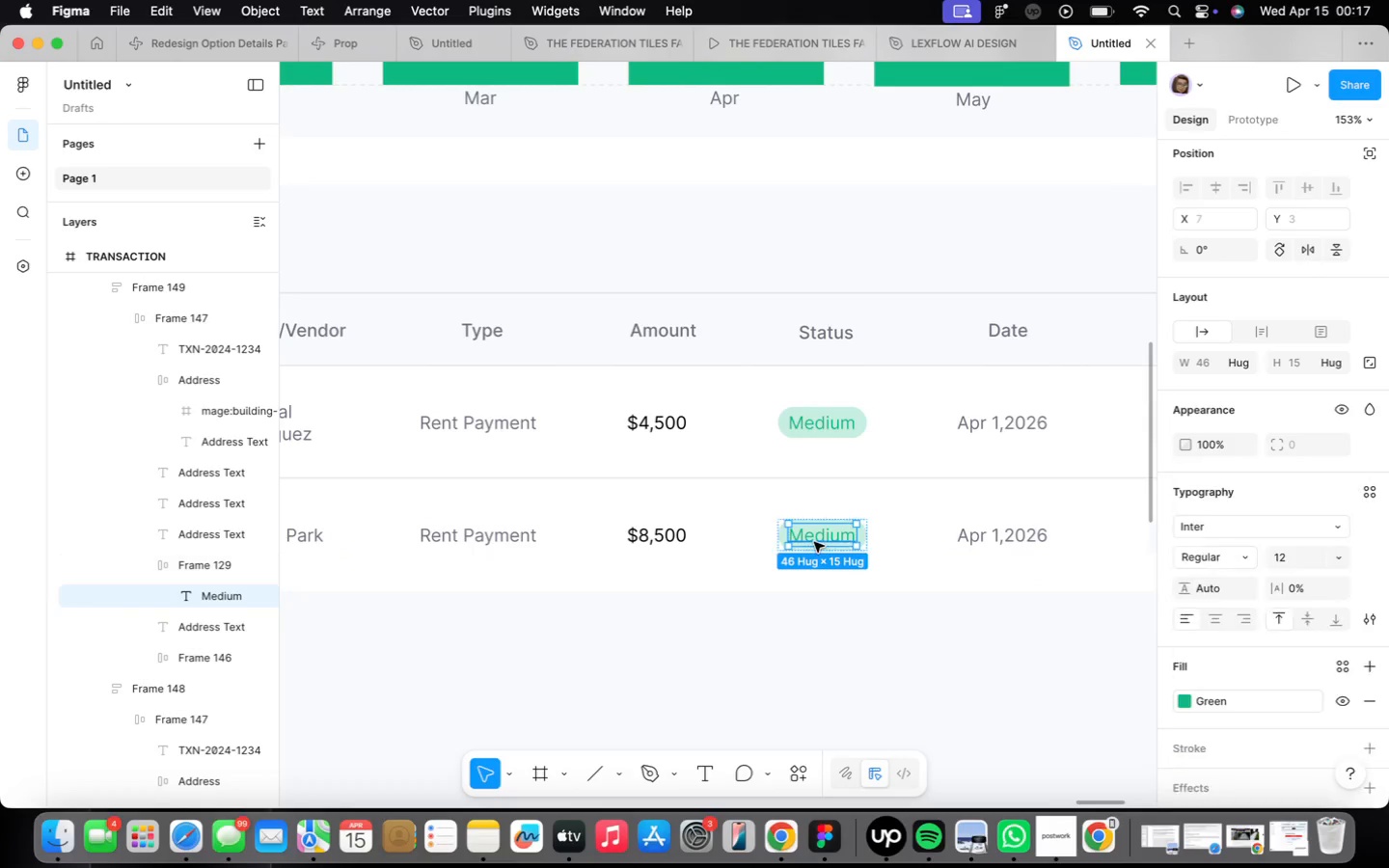 
triple_click([814, 542])
 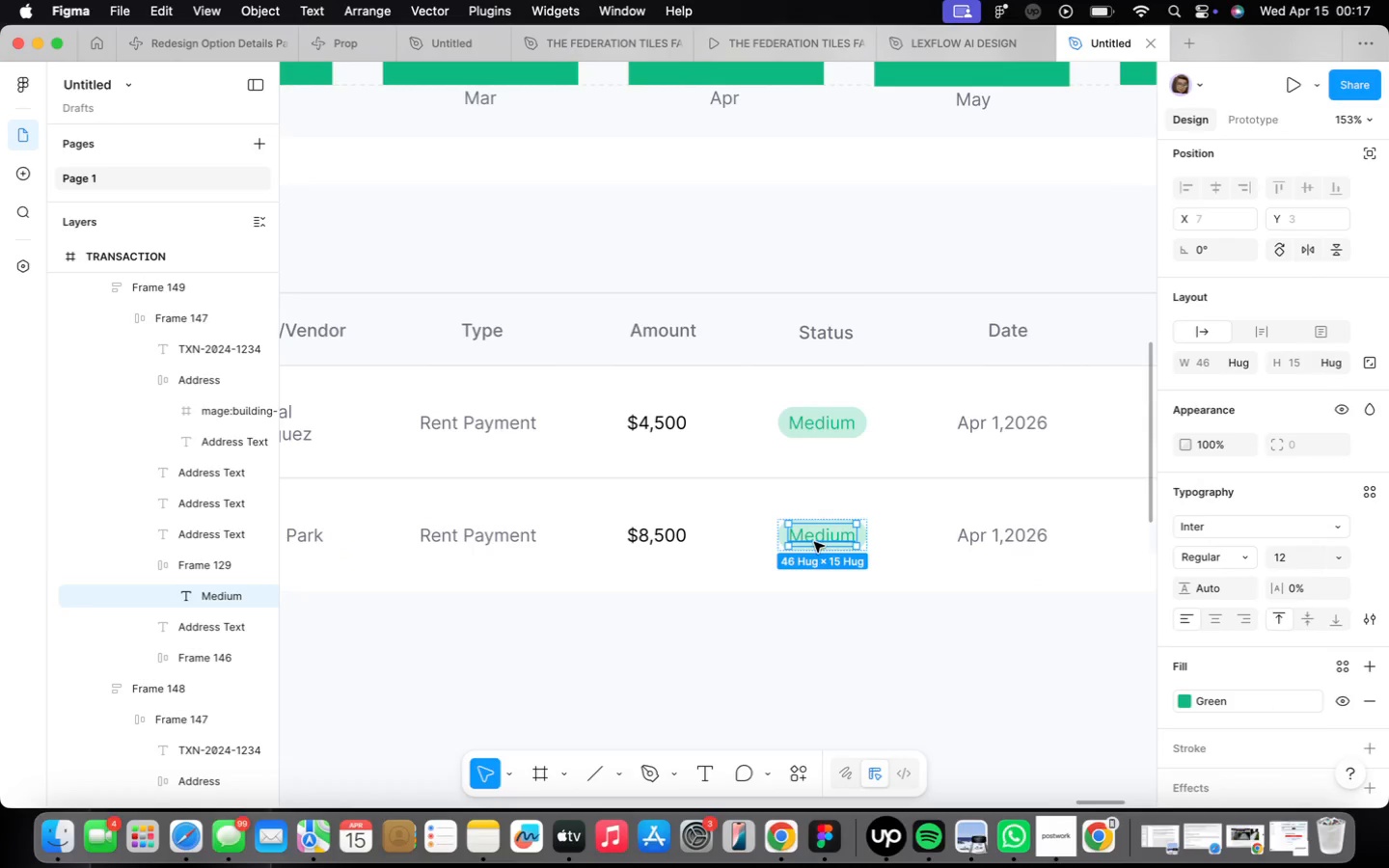 
triple_click([814, 542])
 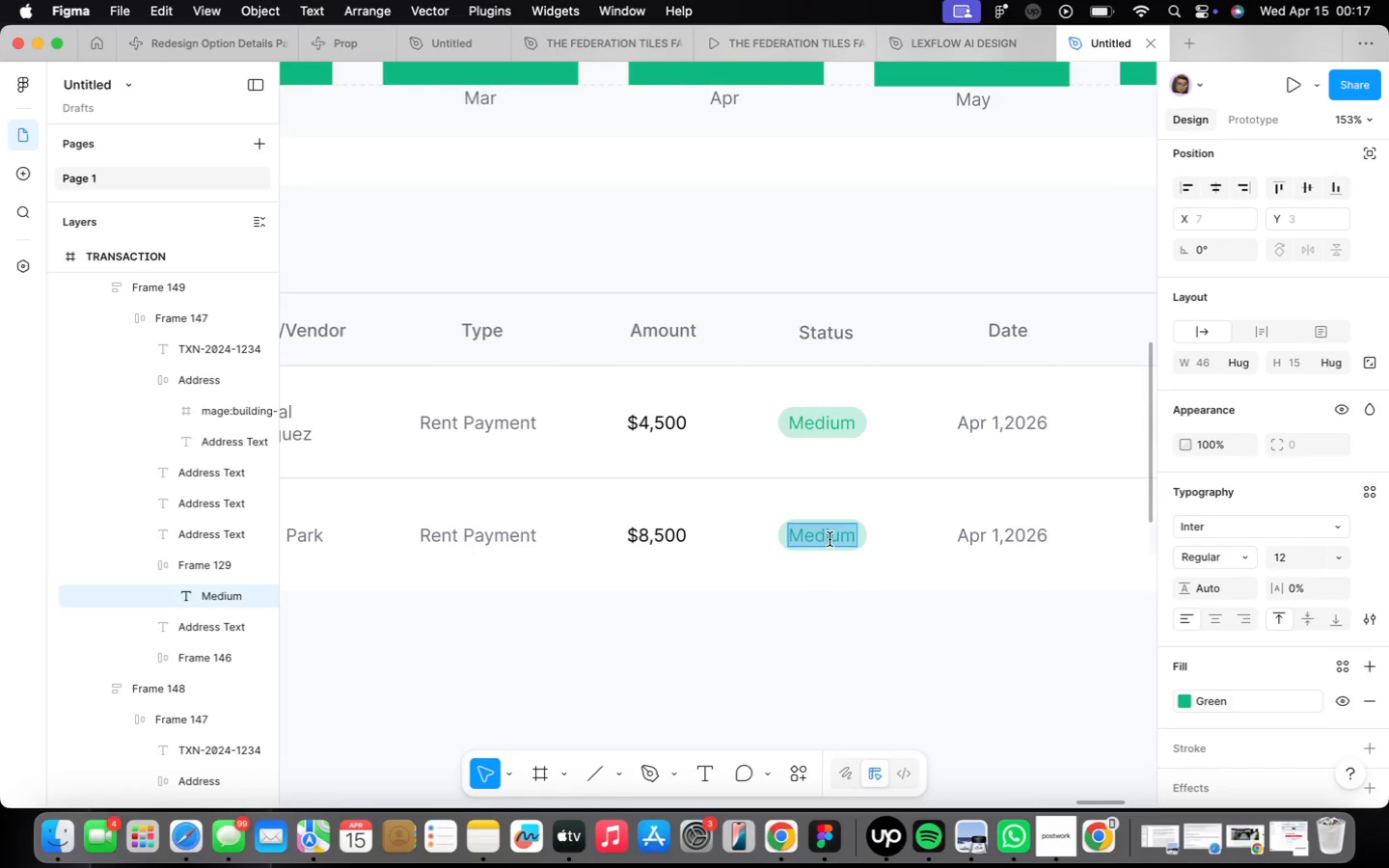 
type(Completed)
 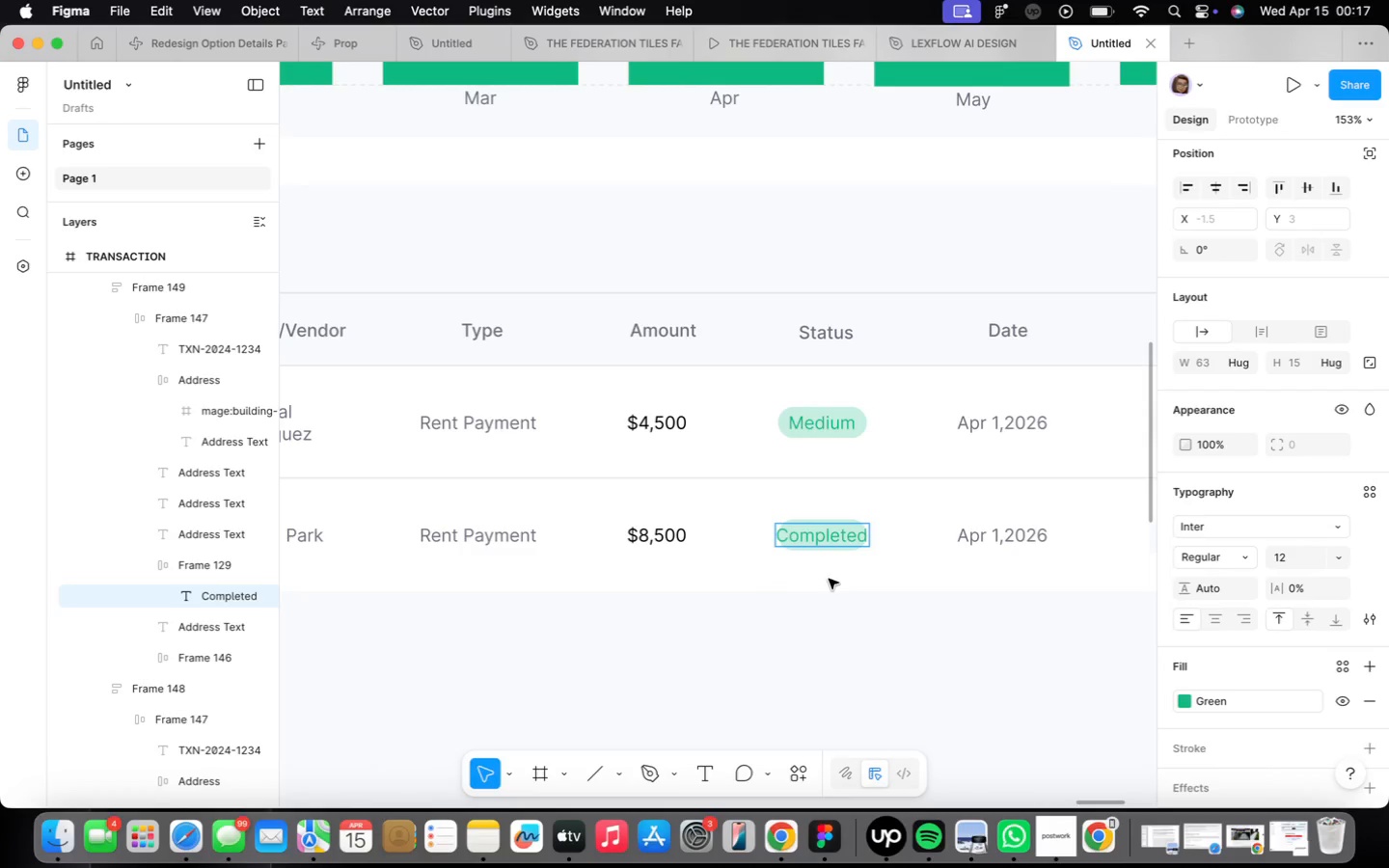 
left_click([818, 591])
 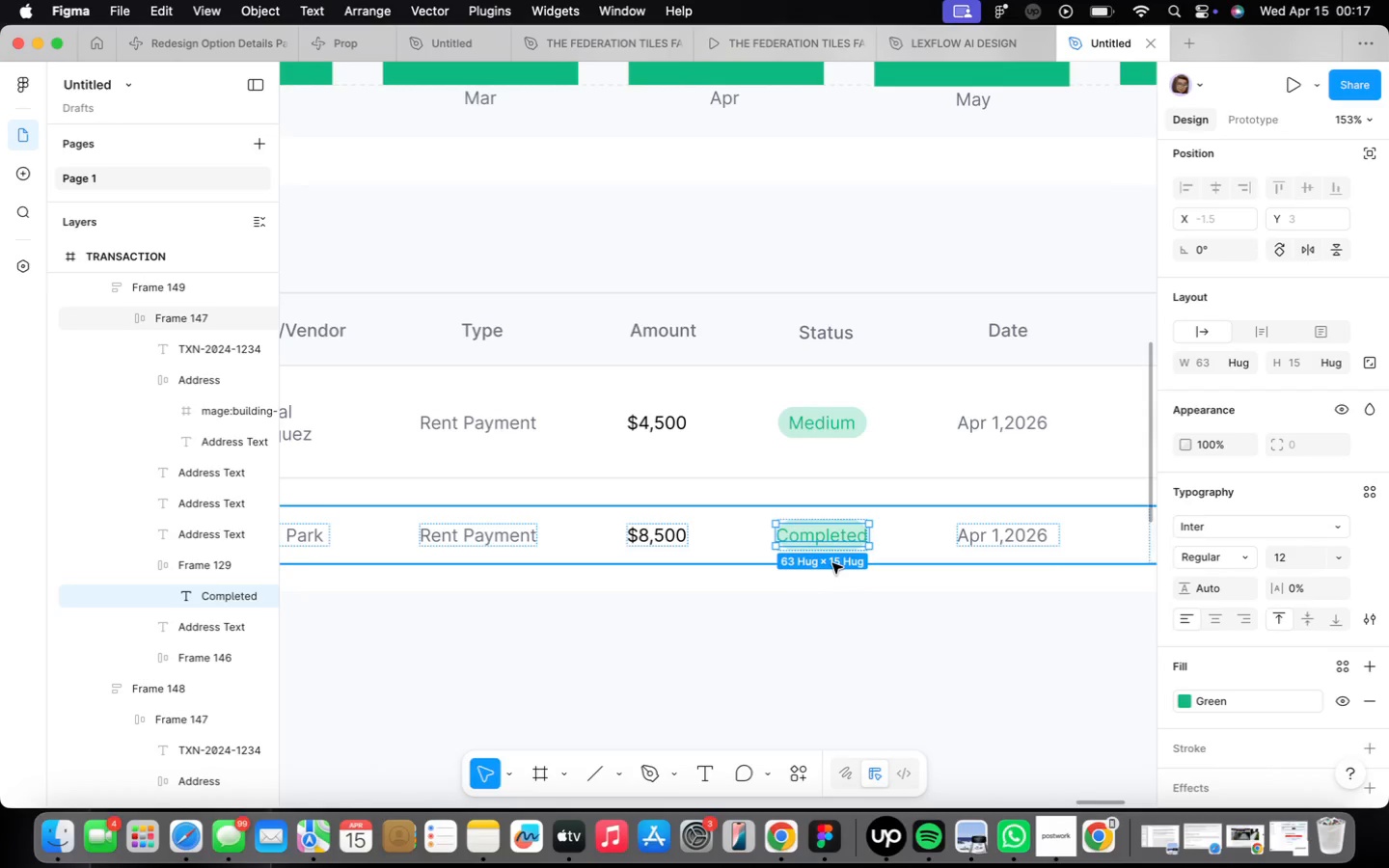 
scroll: coordinate [835, 561], scroll_direction: up, amount: 10.0
 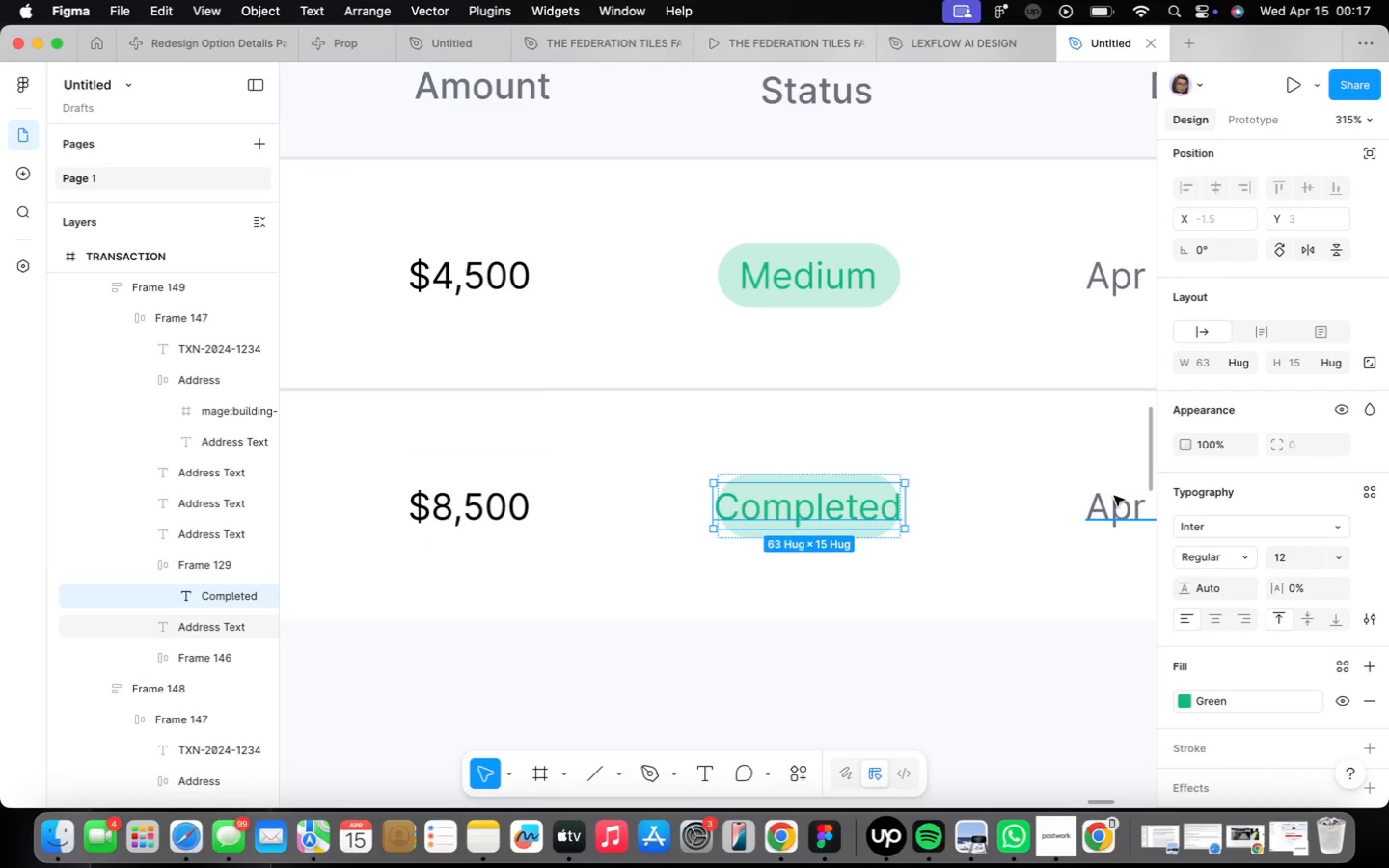 
left_click([1114, 497])
 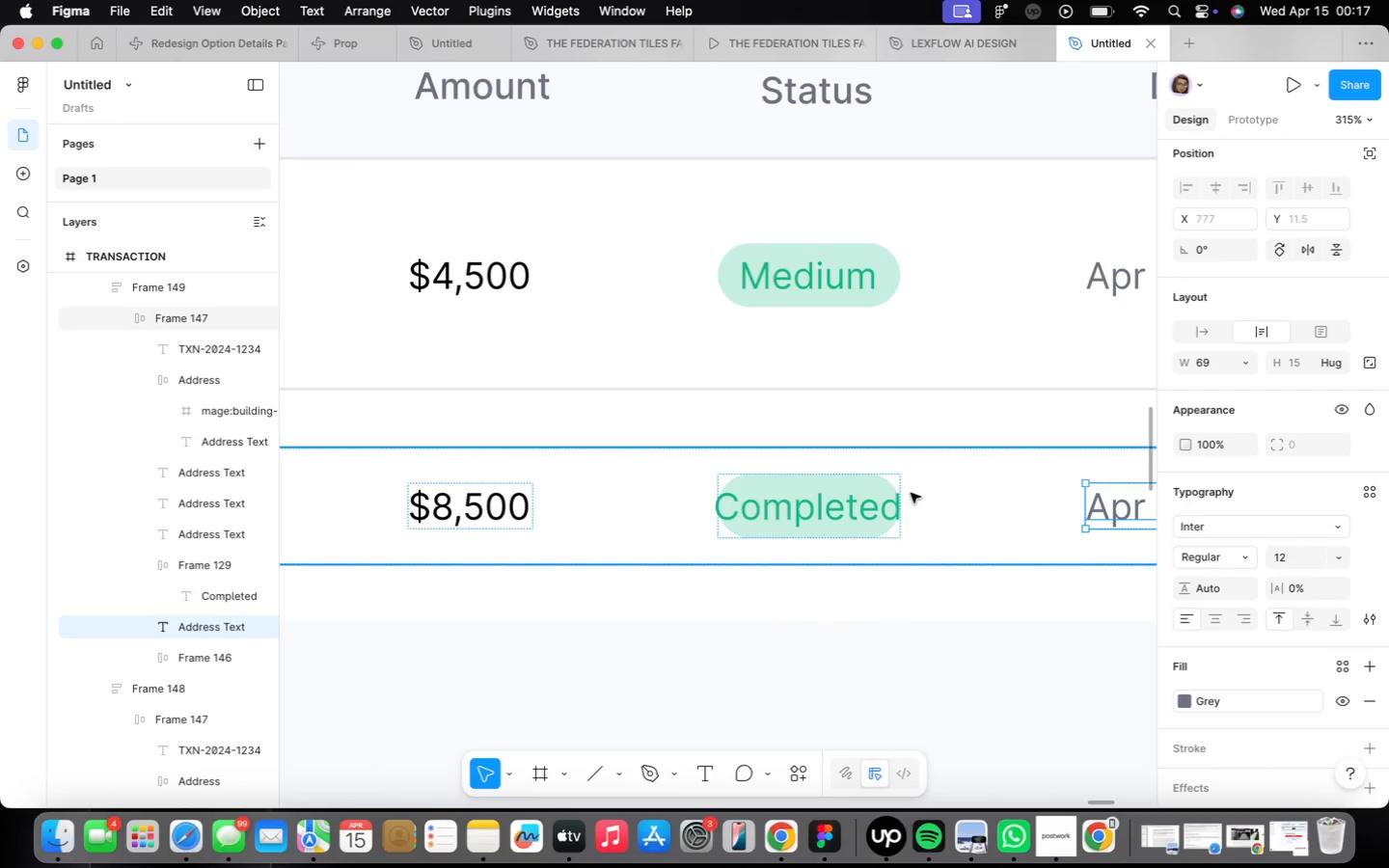 
left_click([873, 504])
 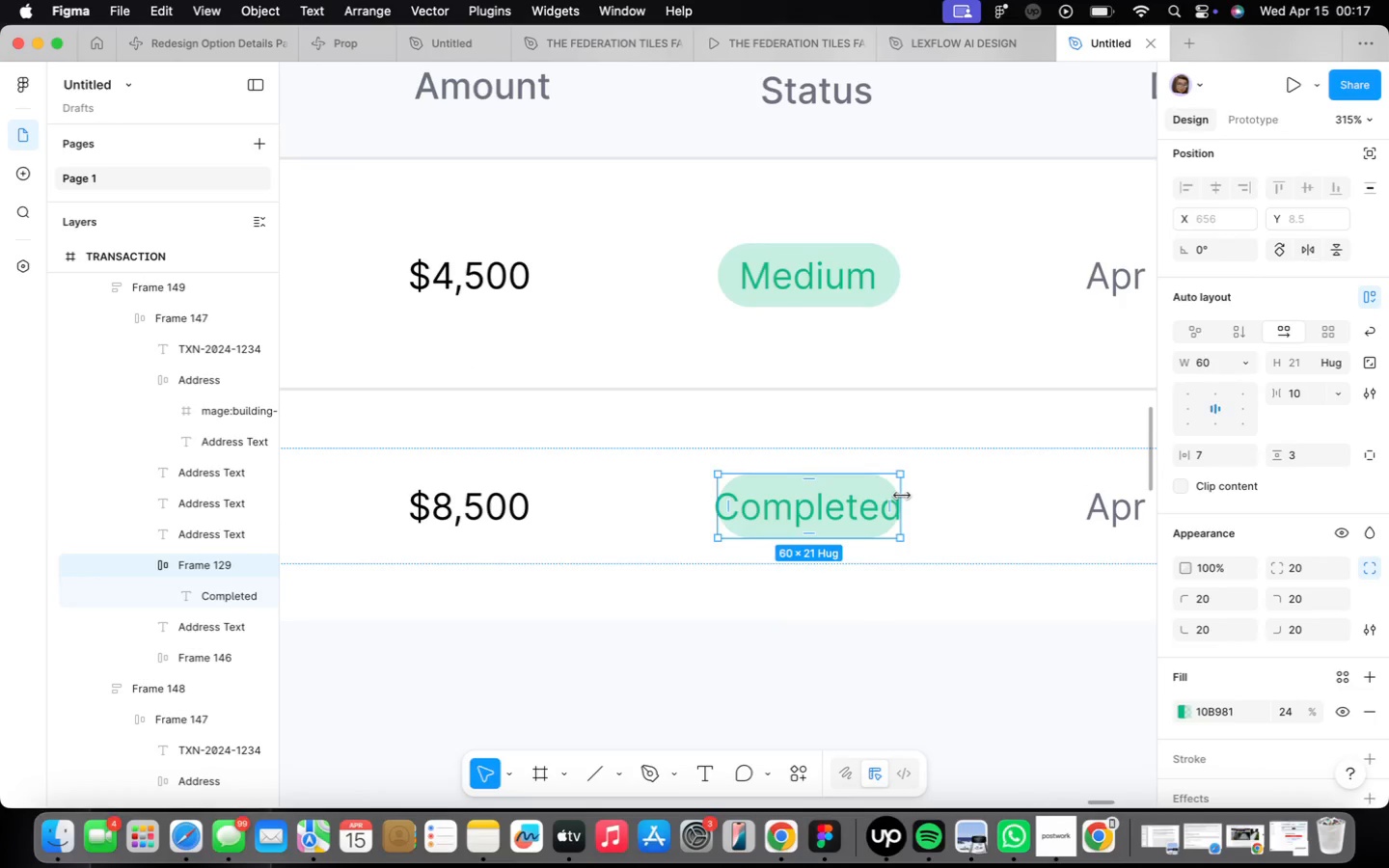 
left_click_drag(start_coordinate=[902, 496], to_coordinate=[948, 493])
 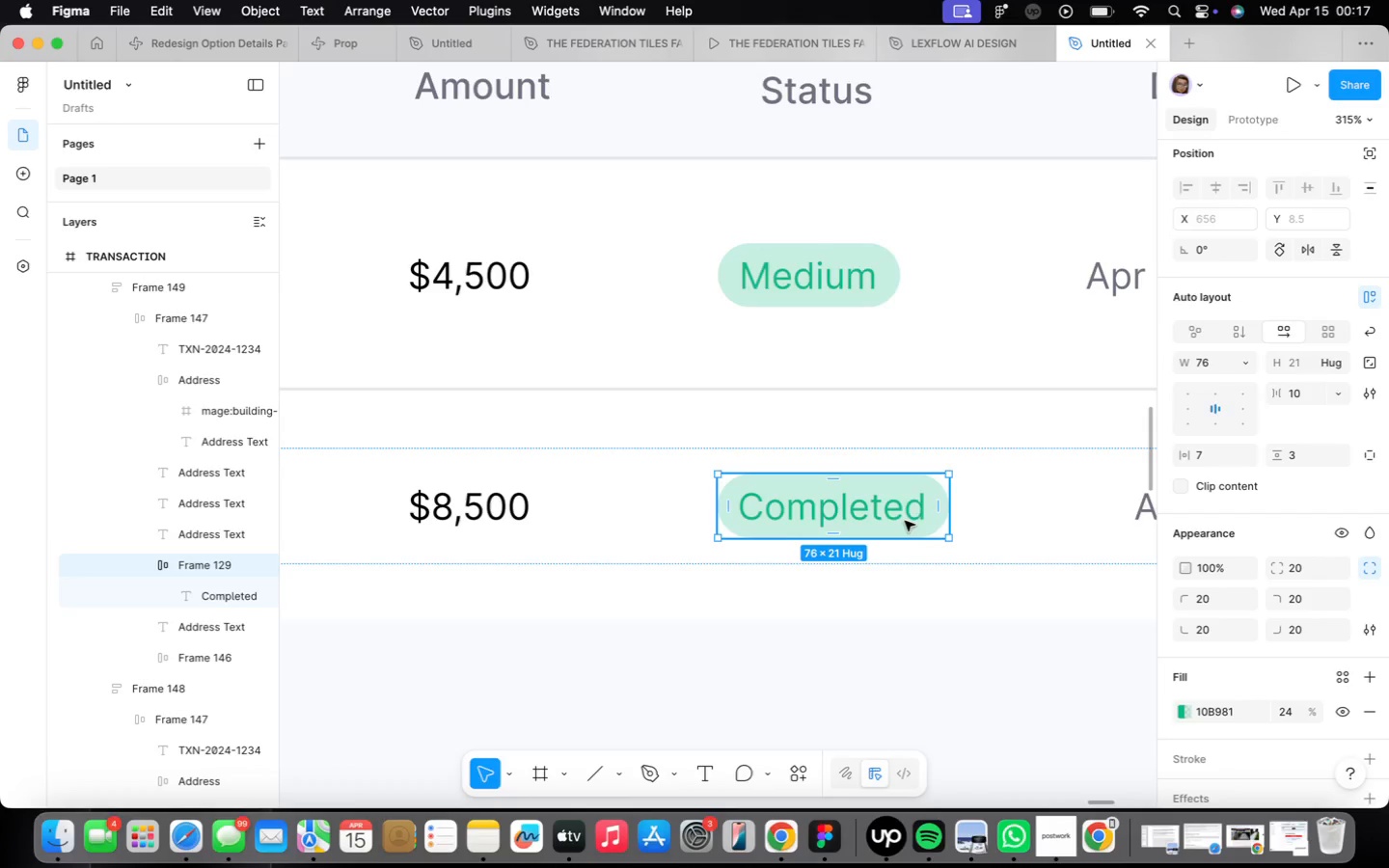 
scroll: coordinate [678, 545], scroll_direction: down, amount: 13.0
 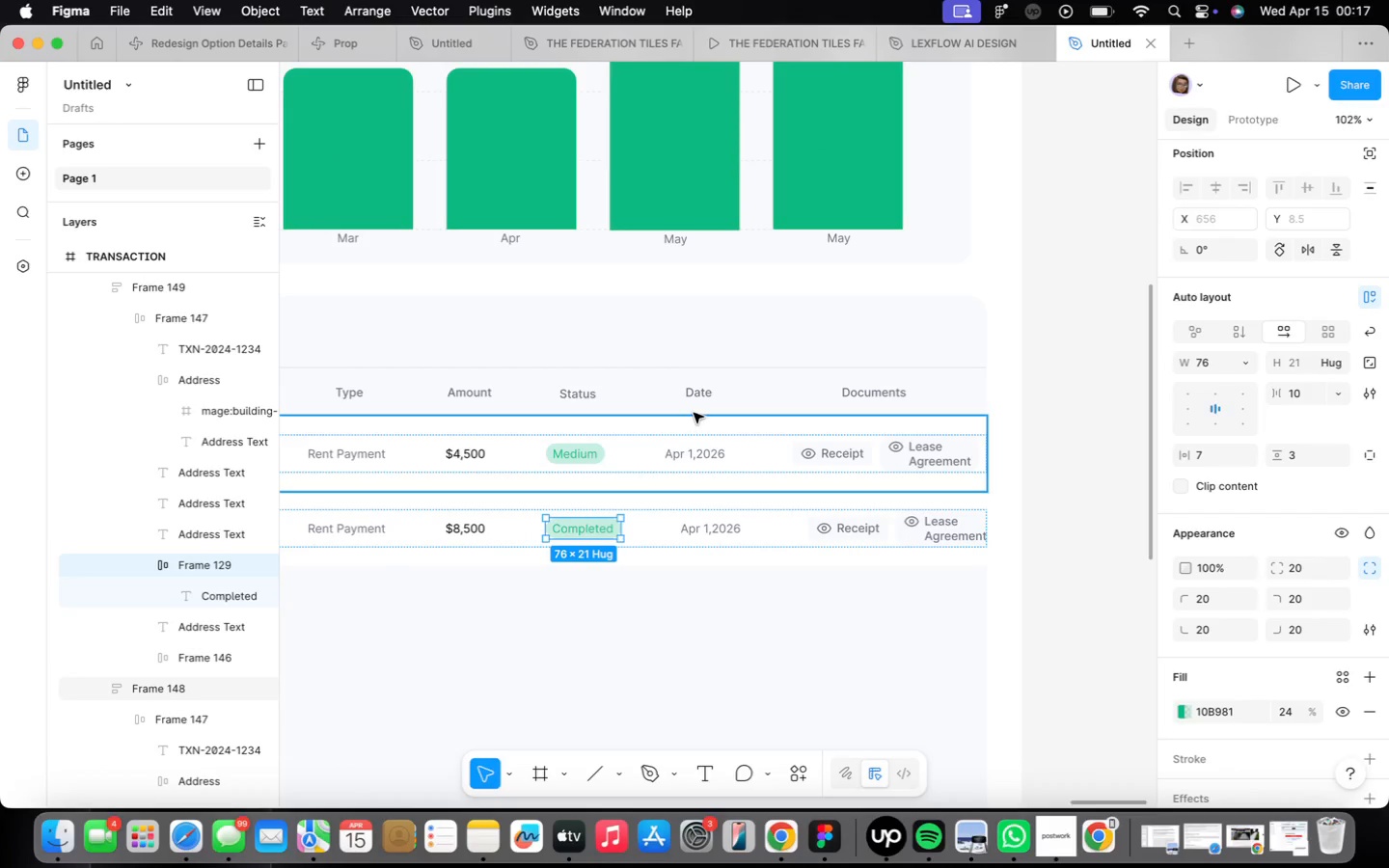 
double_click([696, 405])
 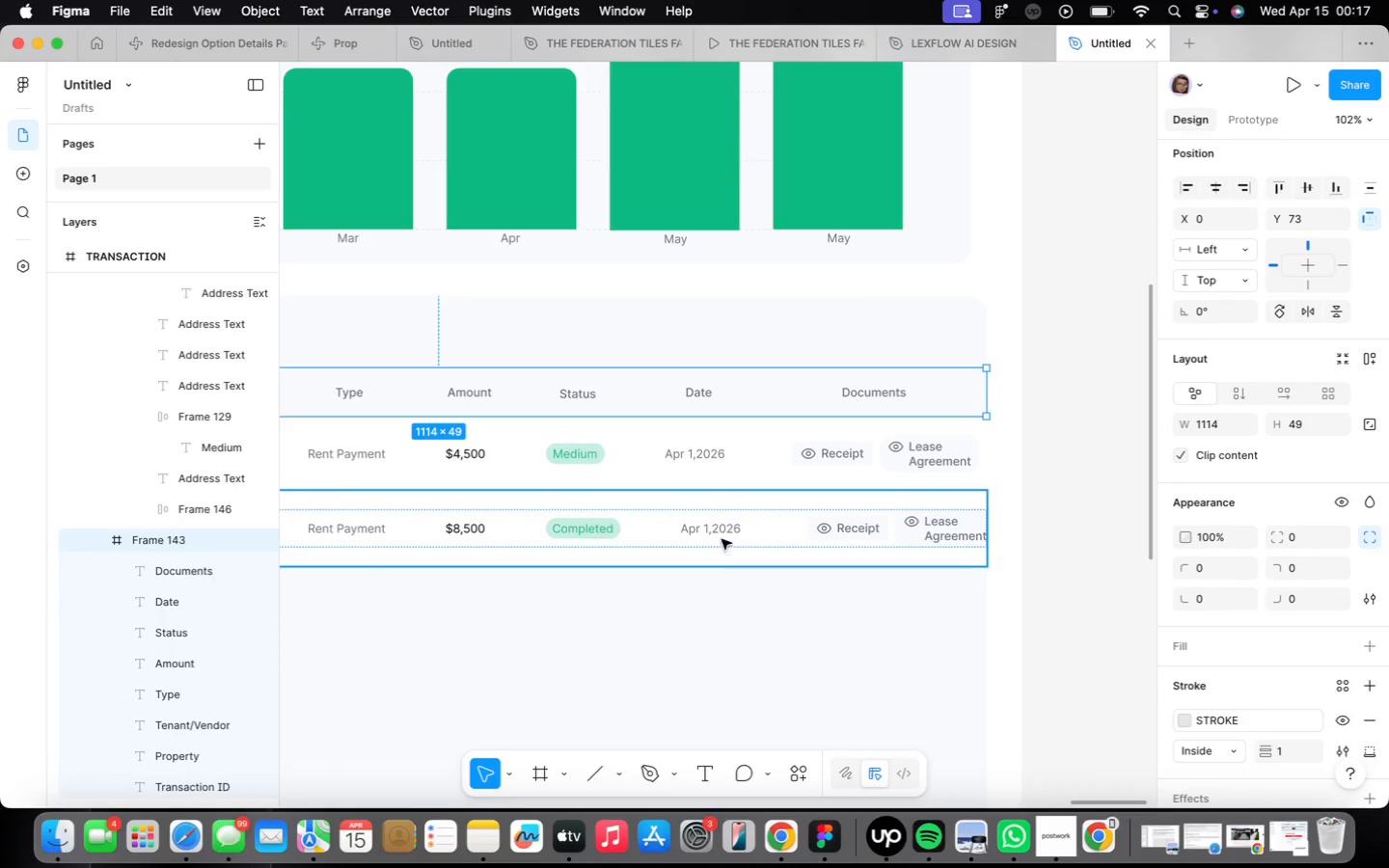 
double_click([719, 527])
 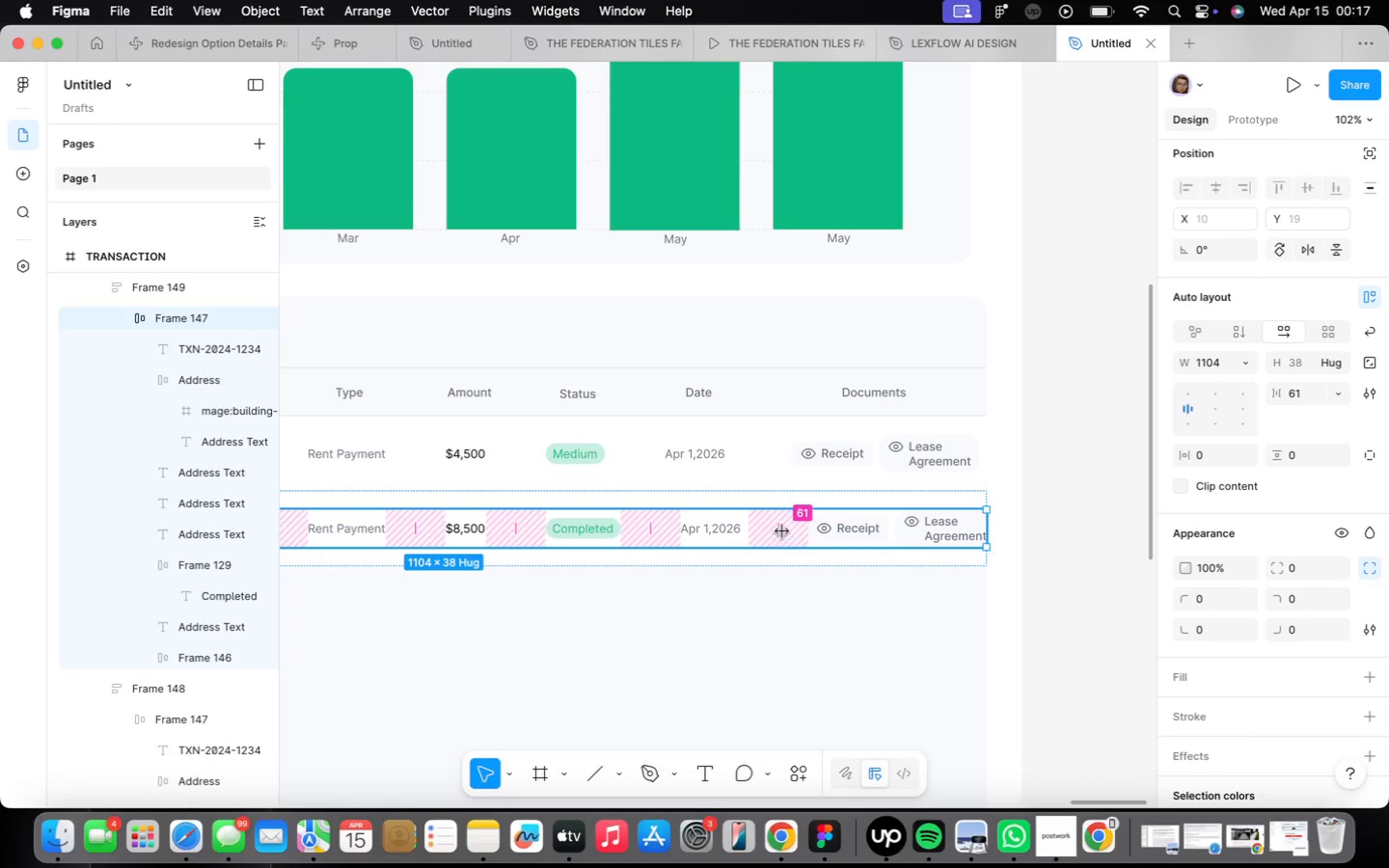 
left_click_drag(start_coordinate=[781, 530], to_coordinate=[768, 532])
 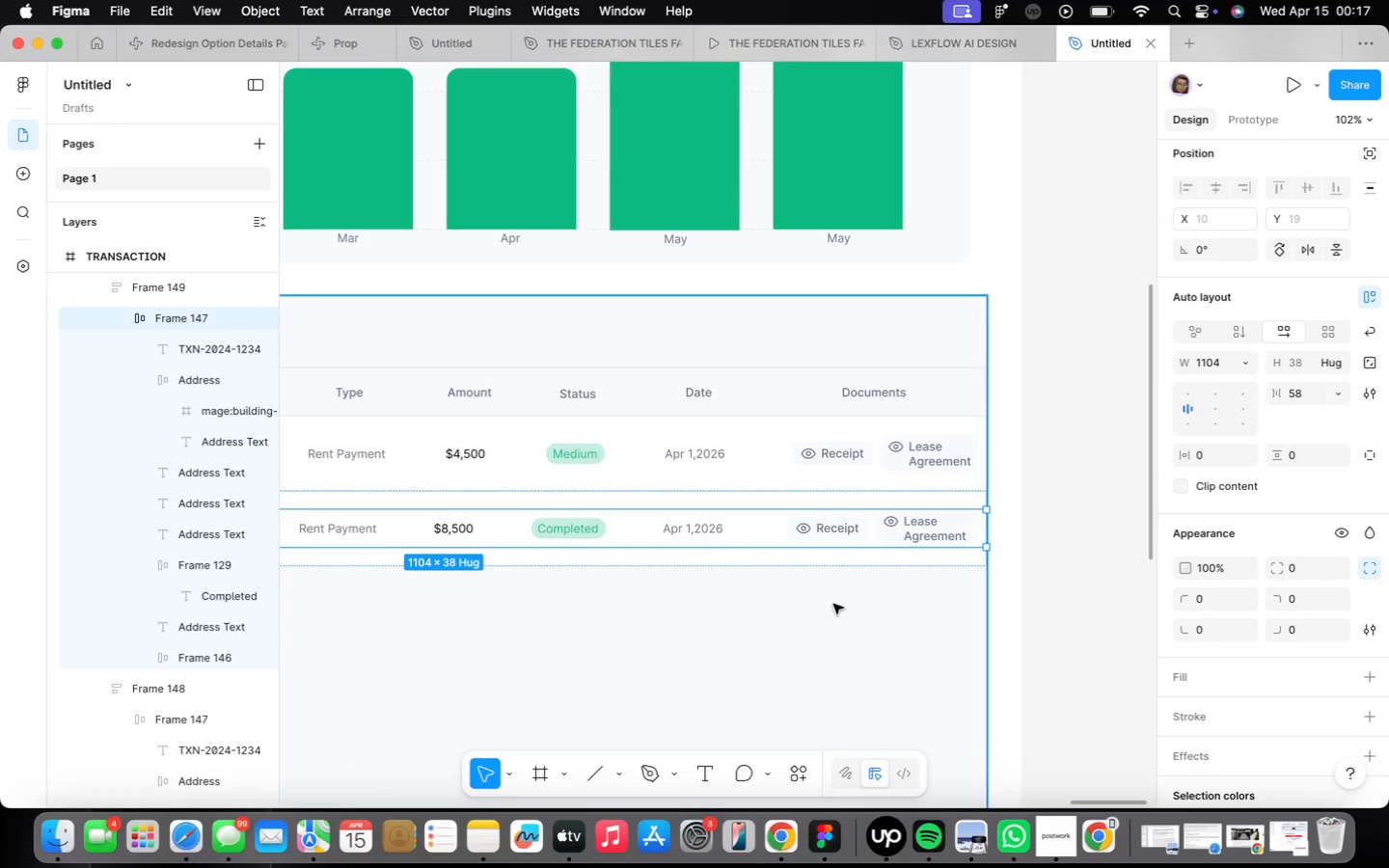 
scroll: coordinate [828, 594], scroll_direction: down, amount: 2.0
 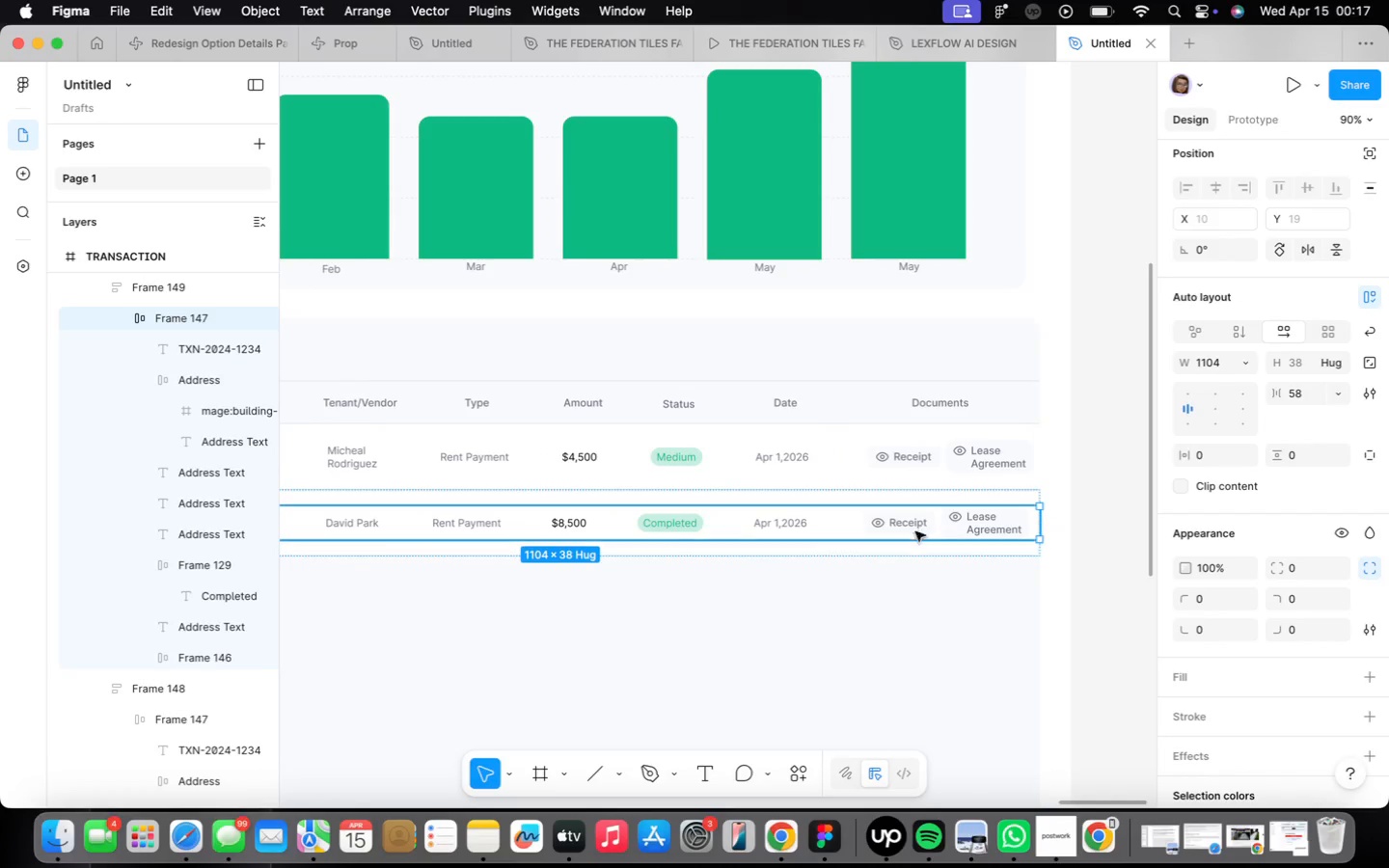 
left_click([843, 524])
 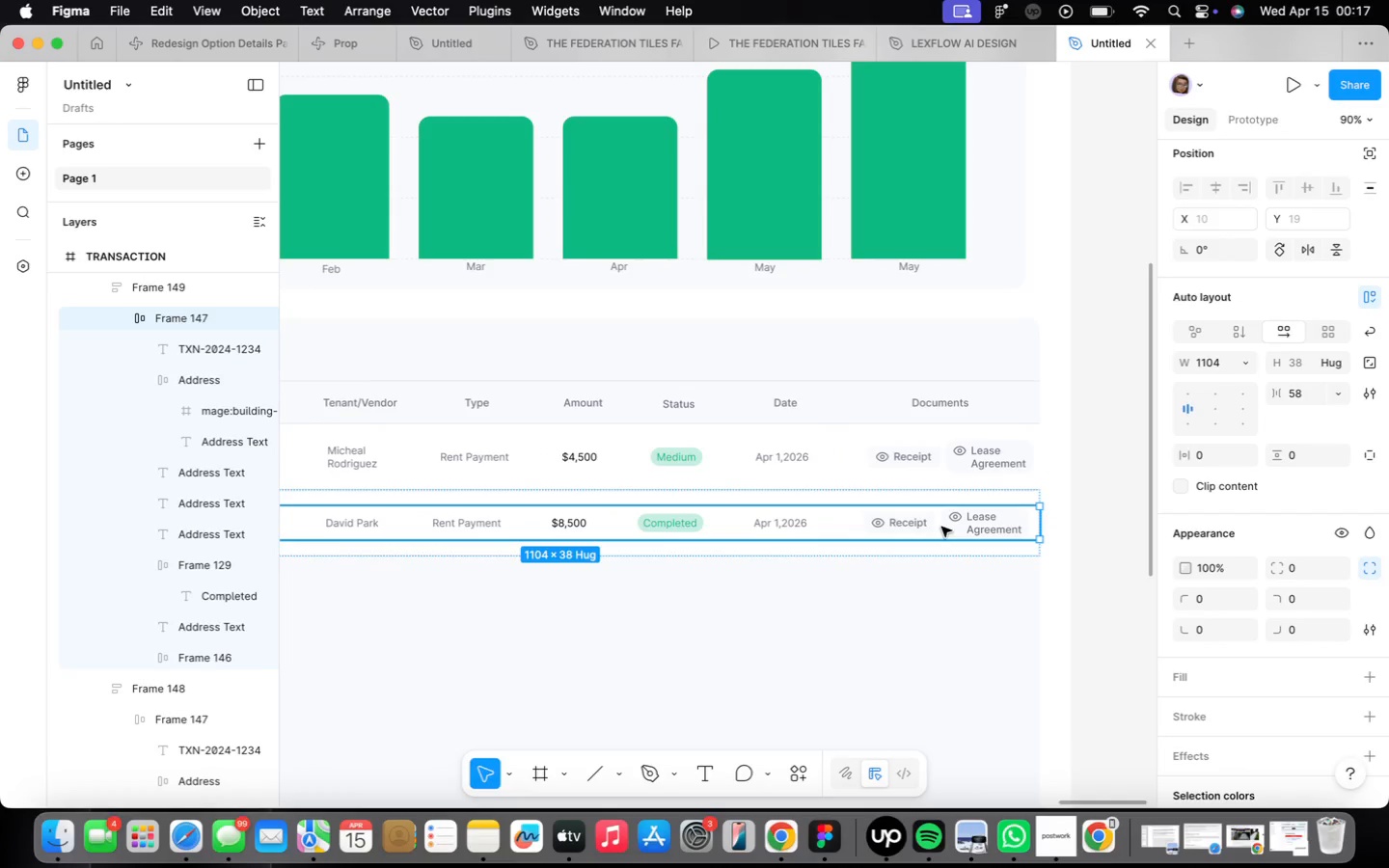 
scroll: coordinate [906, 536], scroll_direction: up, amount: 5.0
 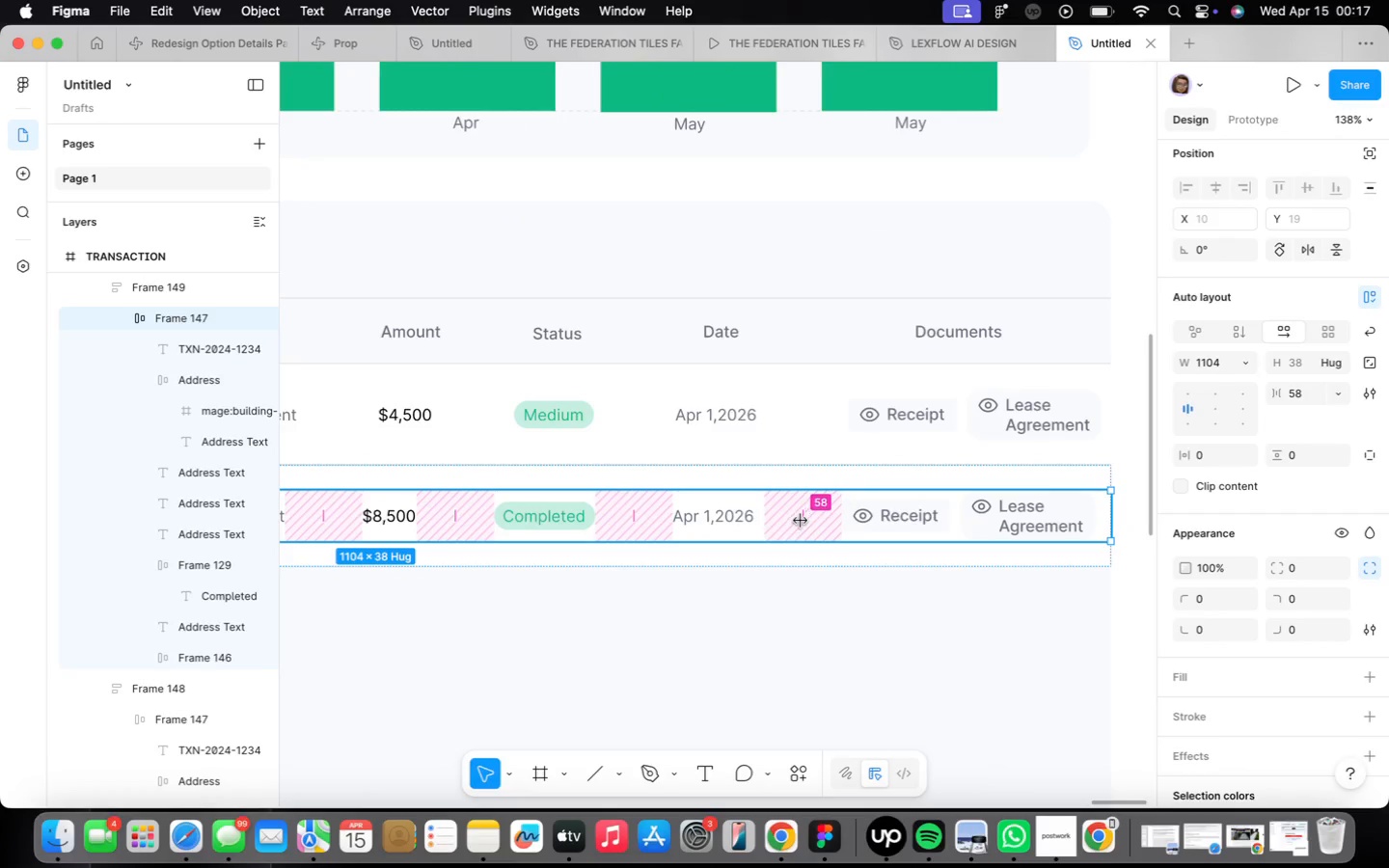 
left_click_drag(start_coordinate=[801, 521], to_coordinate=[809, 521])
 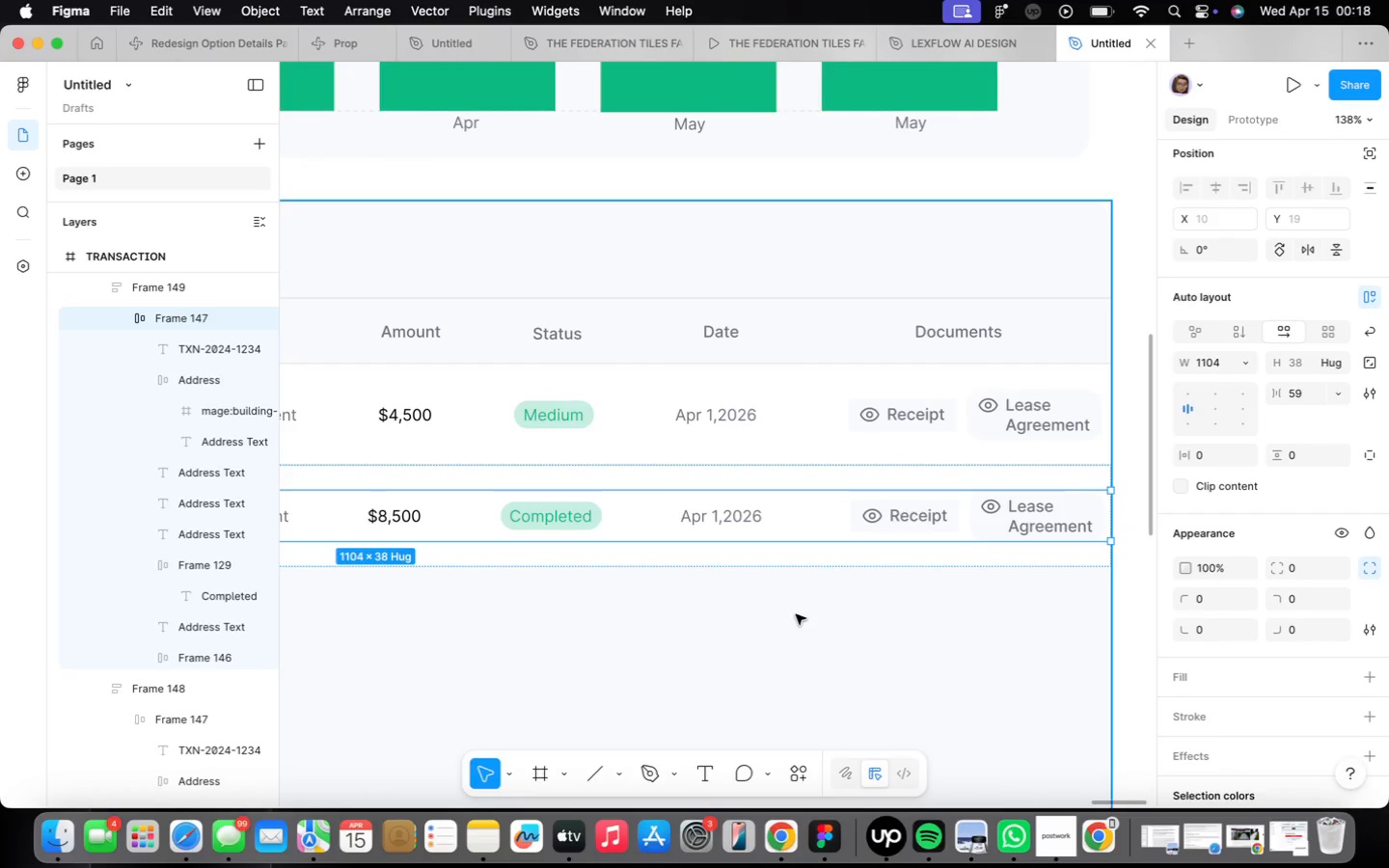 
left_click([795, 612])
 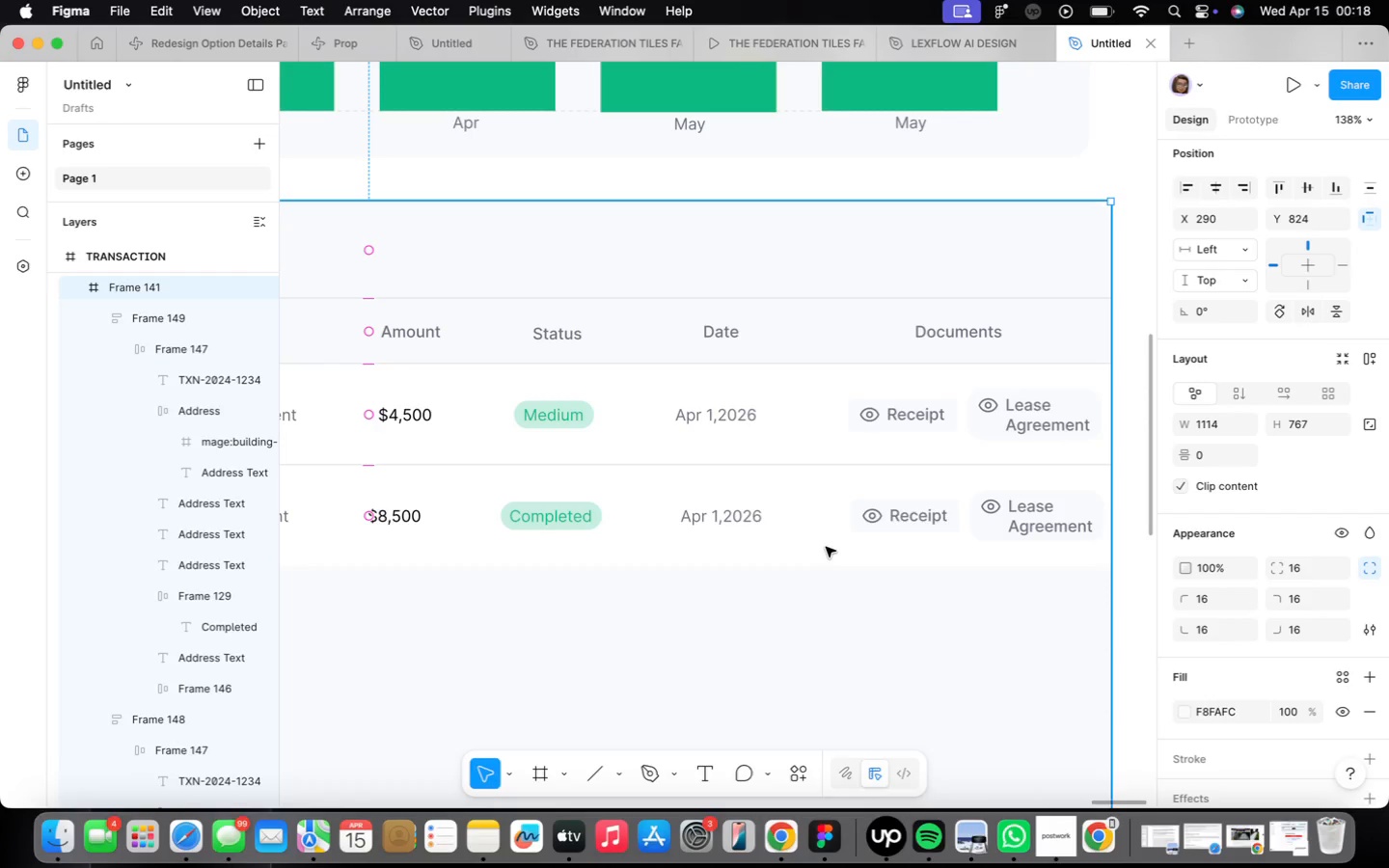 
wait(13.97)
 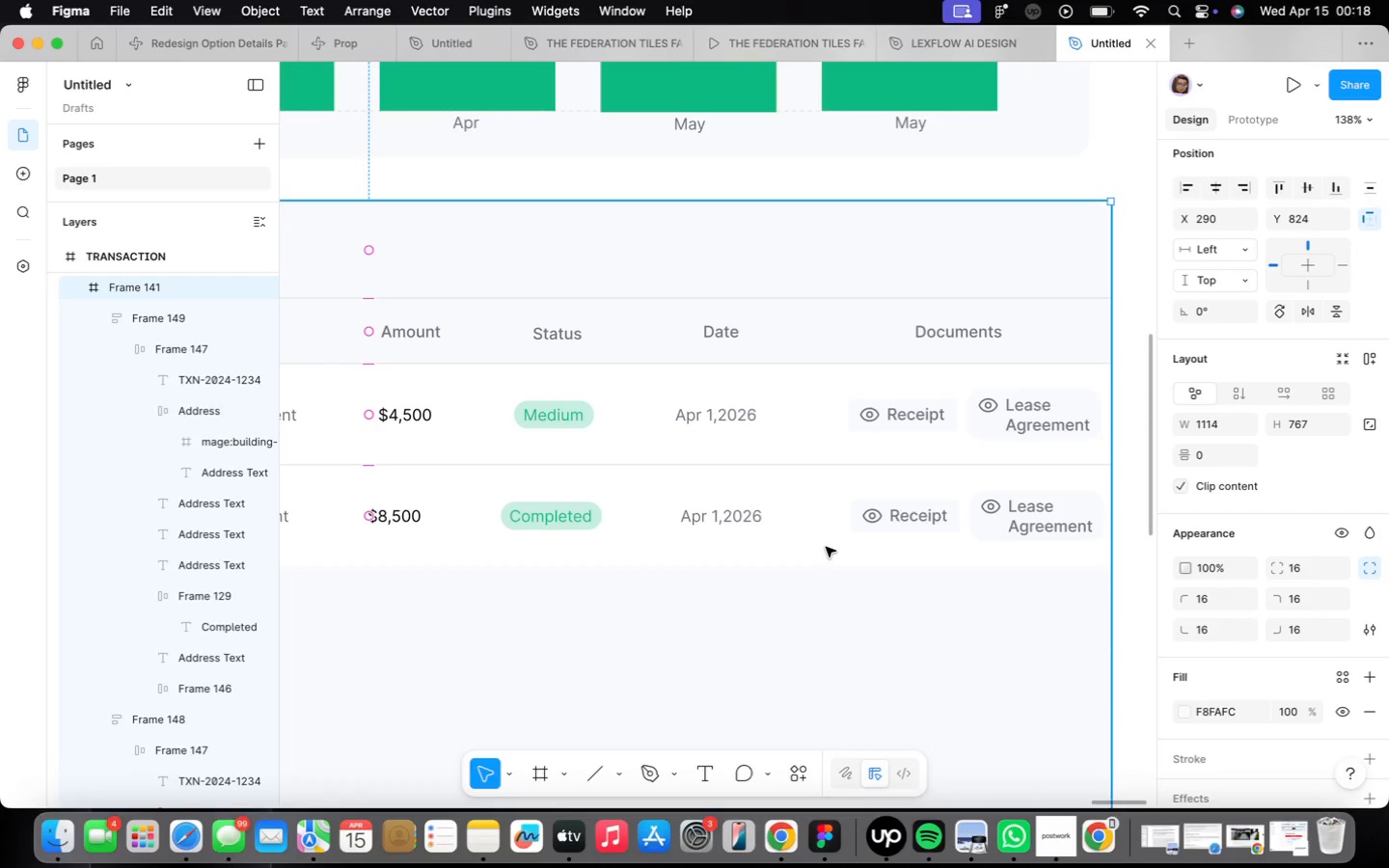 
scroll: coordinate [804, 561], scroll_direction: down, amount: 11.0
 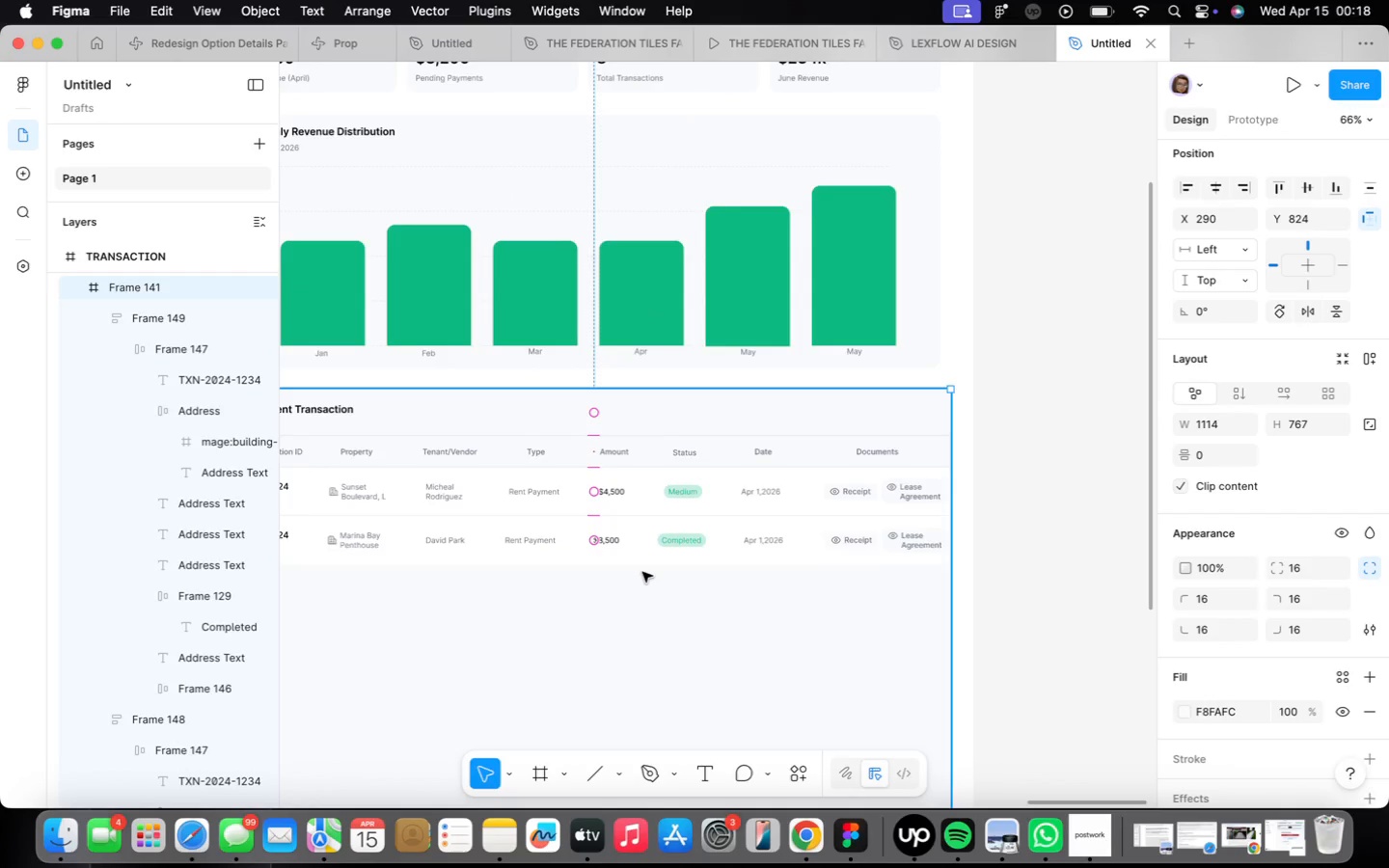 
scroll: coordinate [643, 576], scroll_direction: up, amount: 4.0
 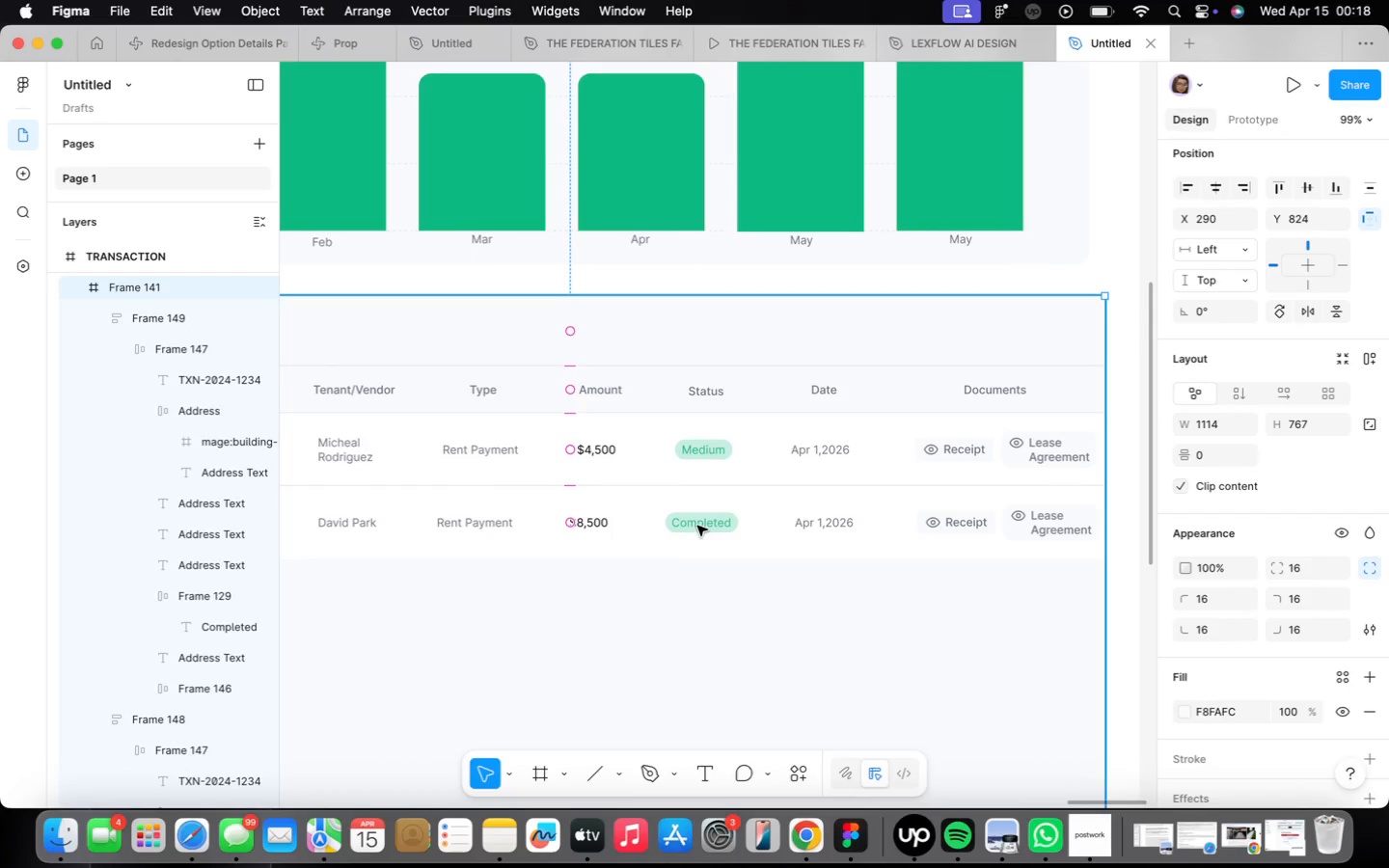 
double_click([697, 526])
 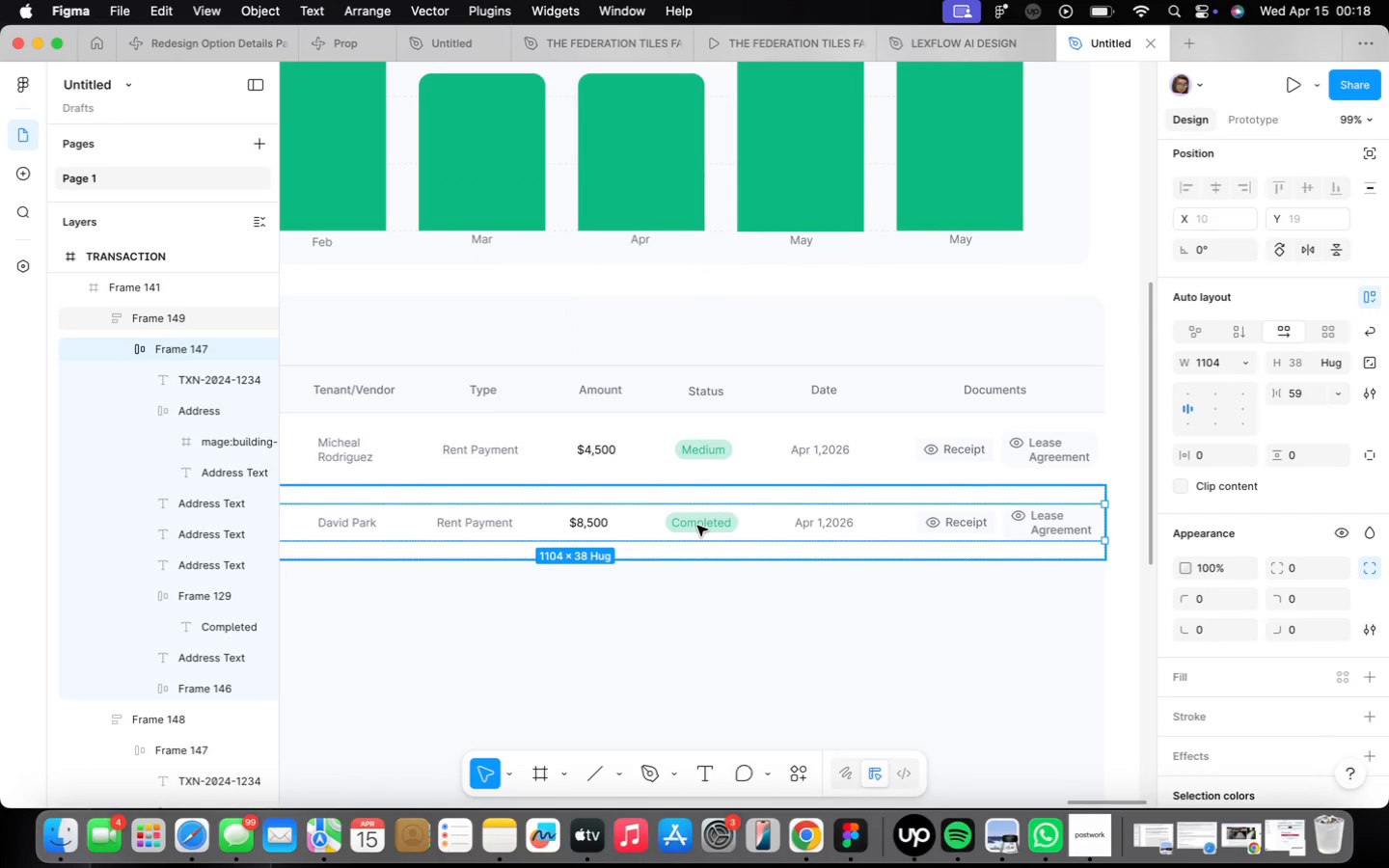 
triple_click([697, 526])
 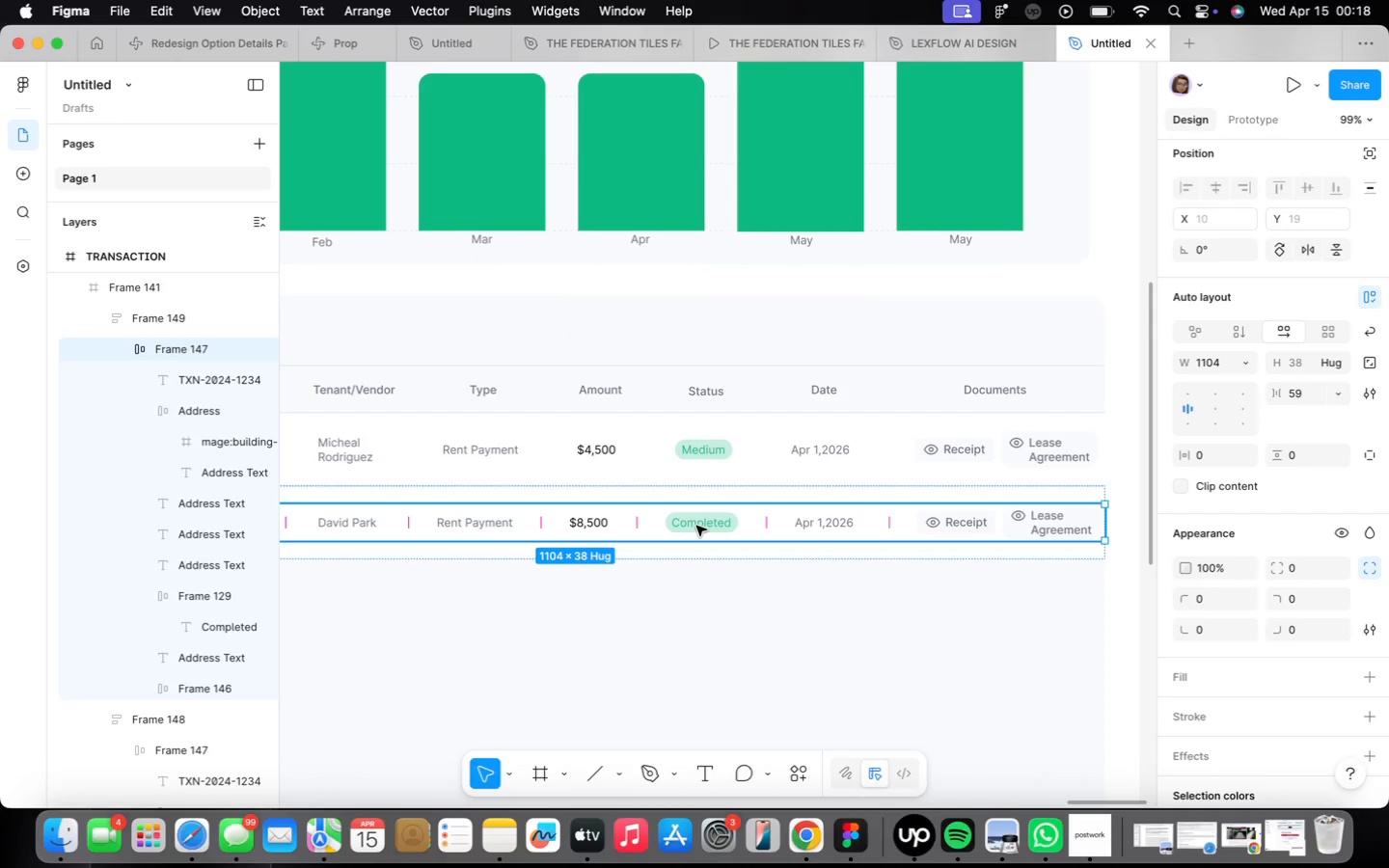 
double_click([696, 526])
 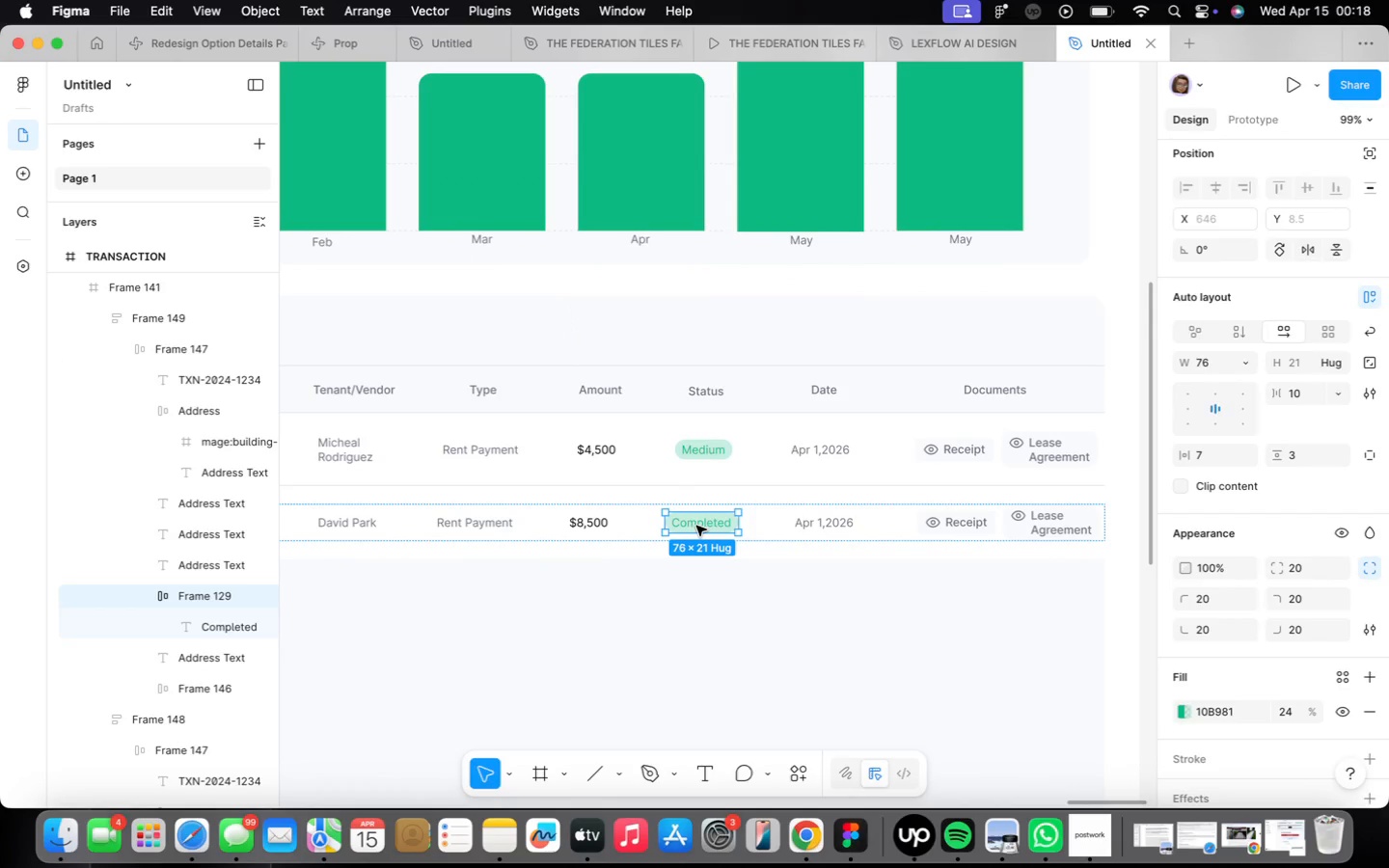 
right_click([696, 526])
 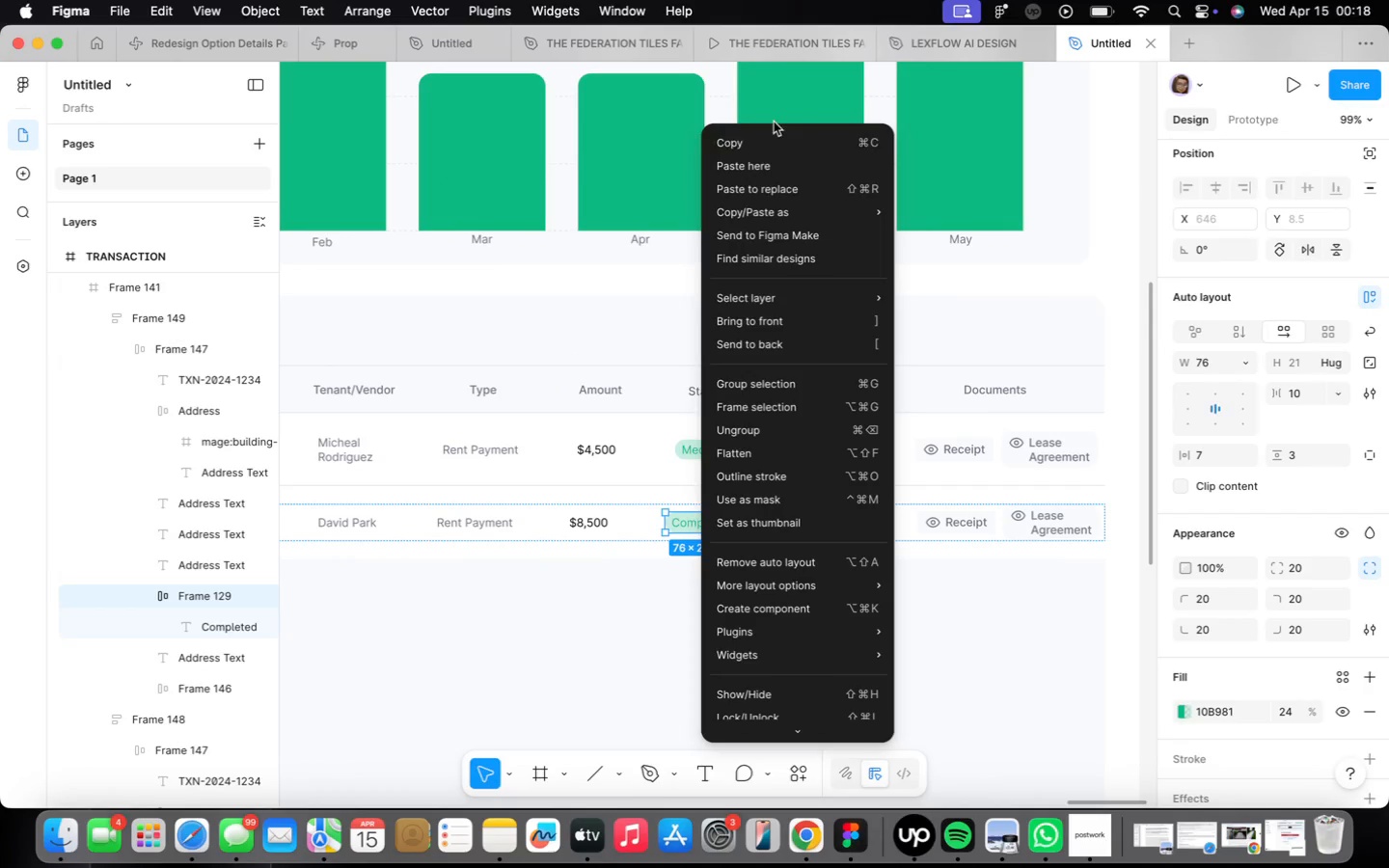 
left_click([782, 139])
 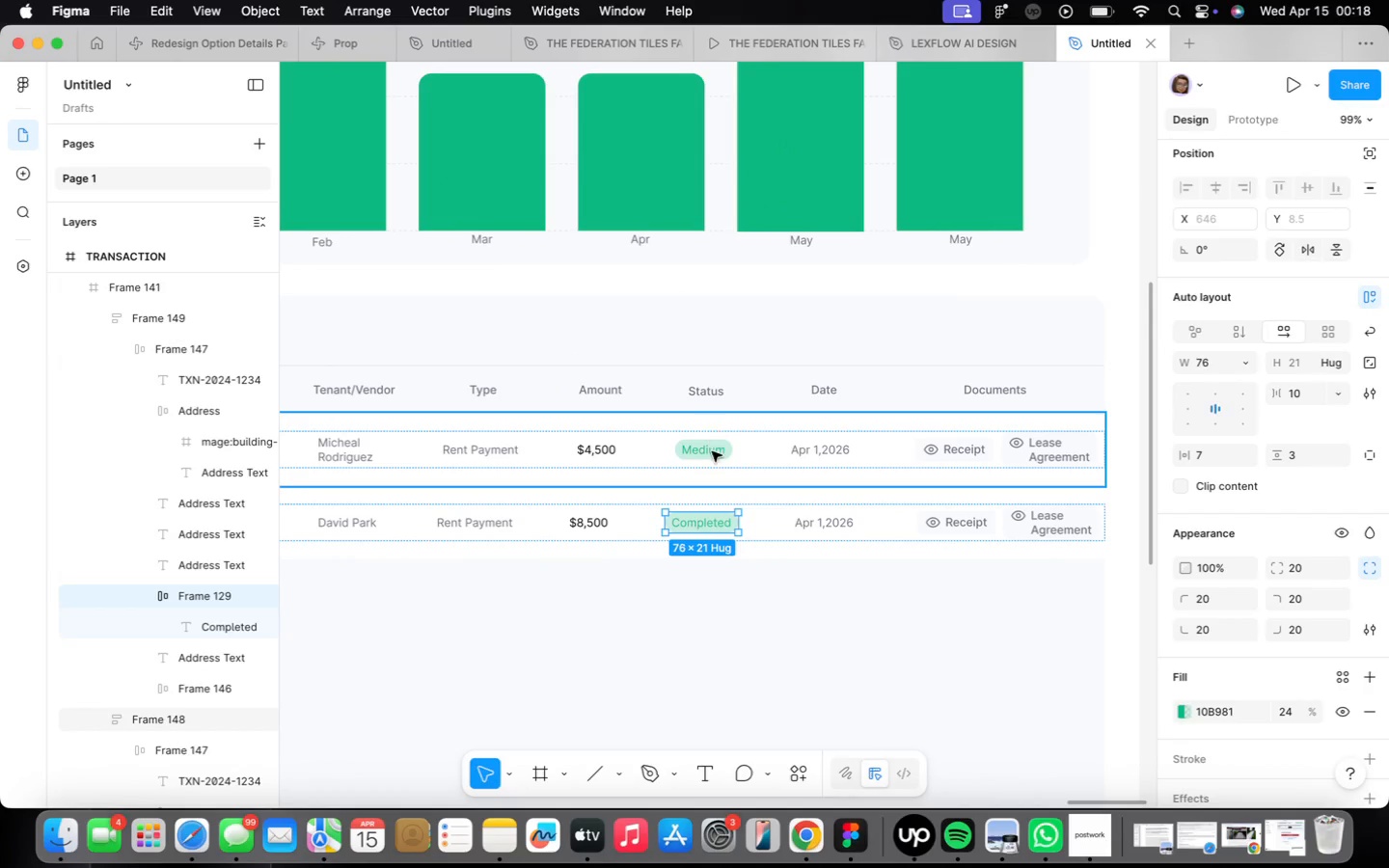 
left_click_drag(start_coordinate=[710, 447], to_coordinate=[715, 449])
 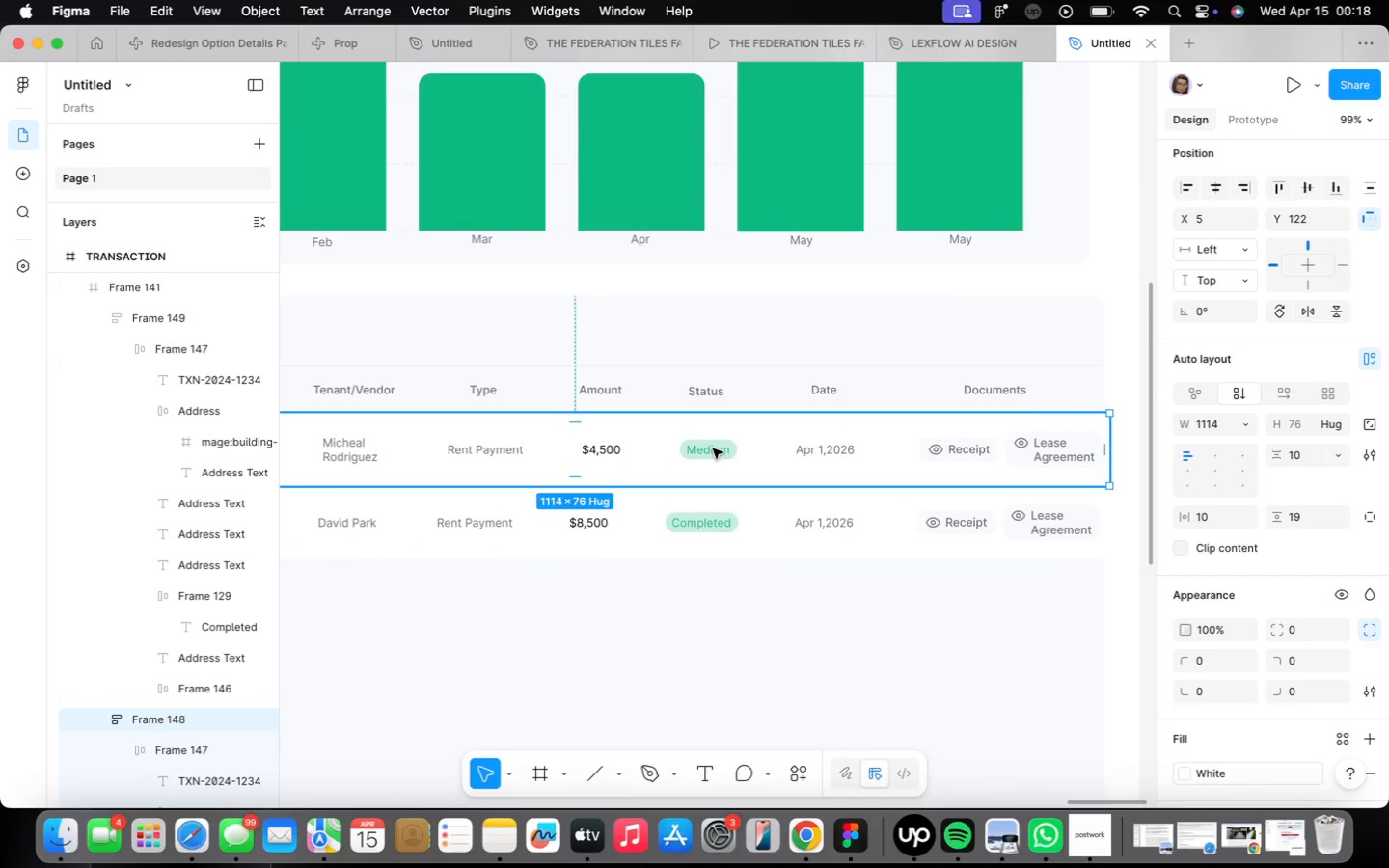 
key(Meta+Z)
 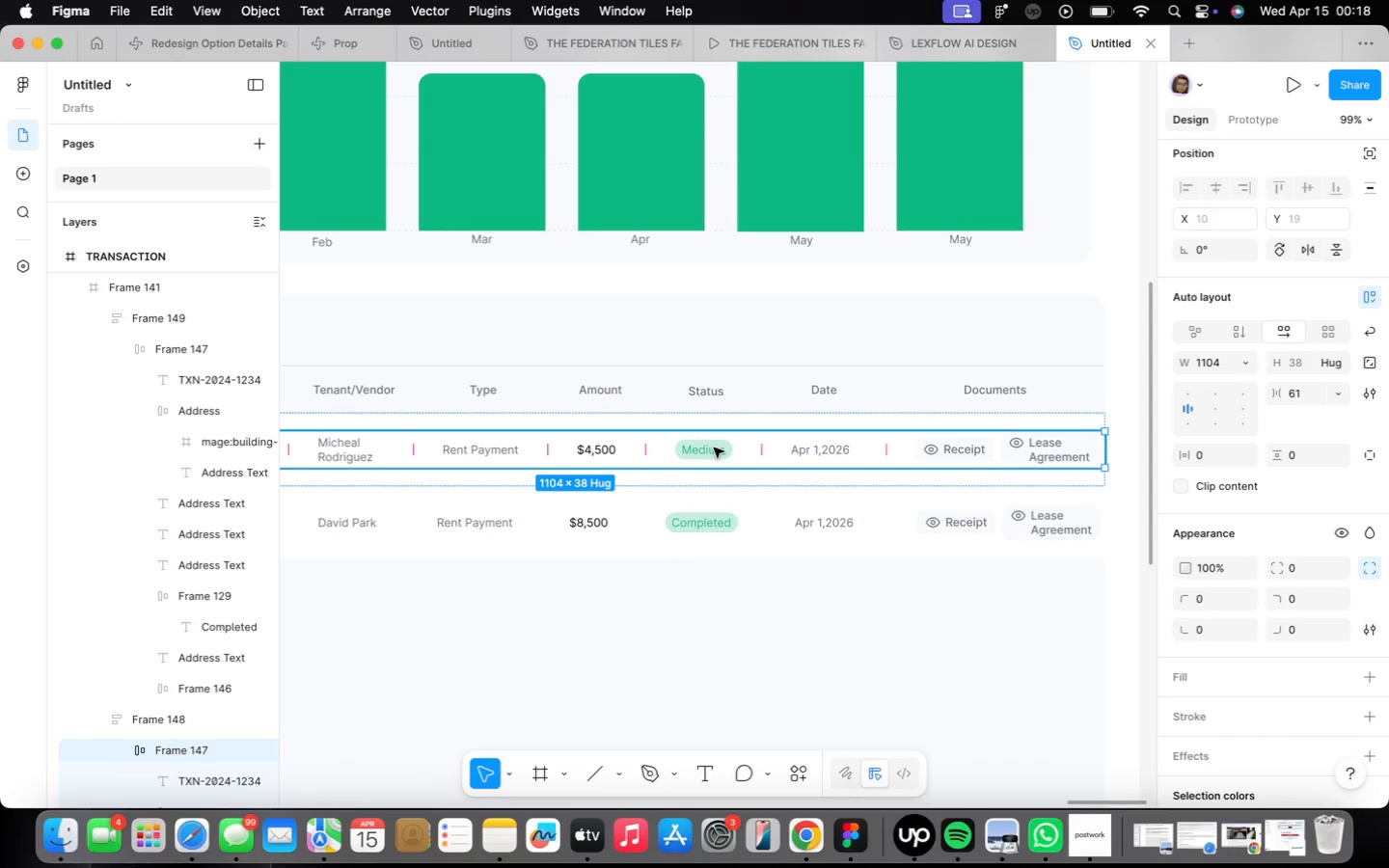 
double_click([715, 447])
 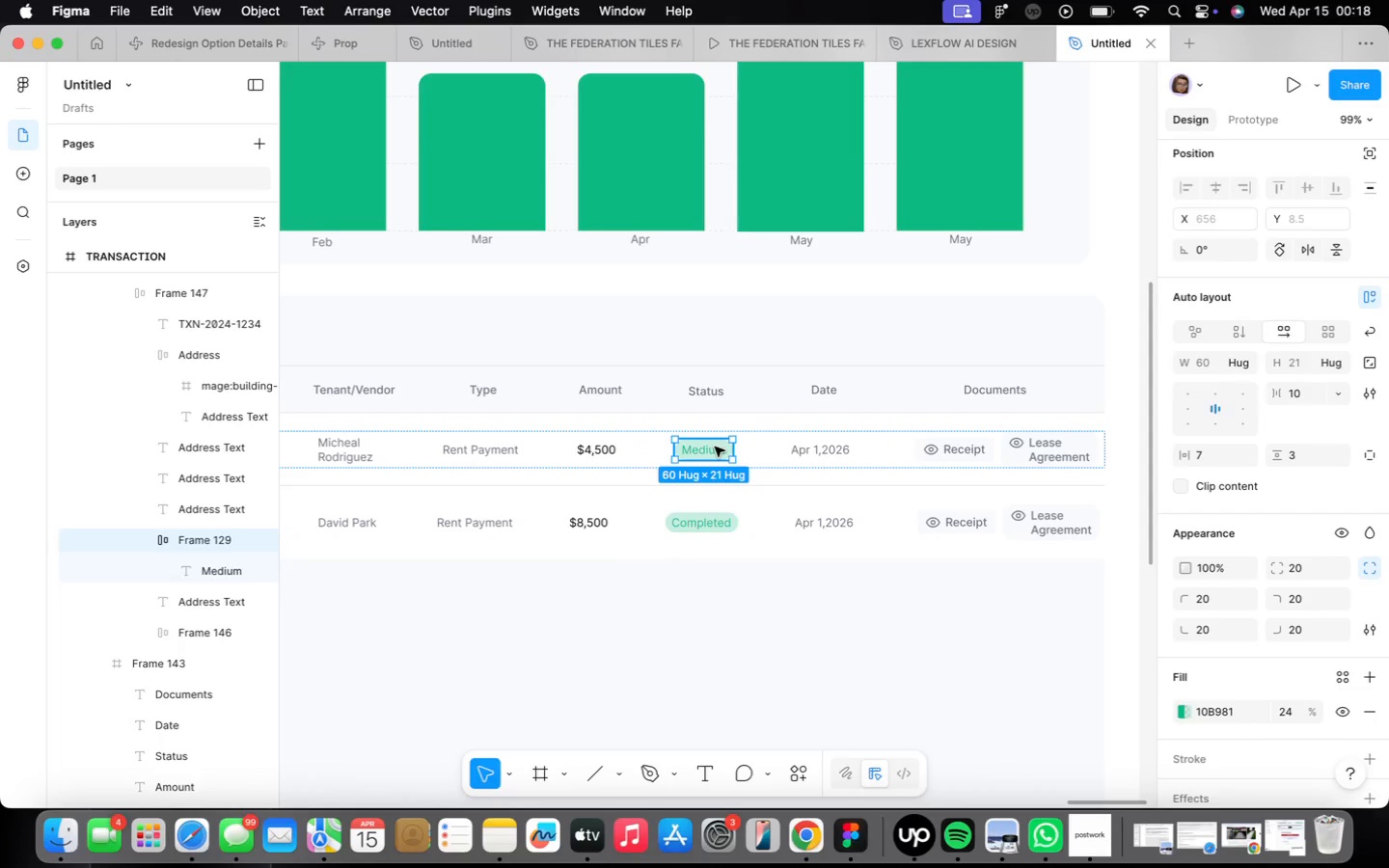 
right_click([715, 447])
 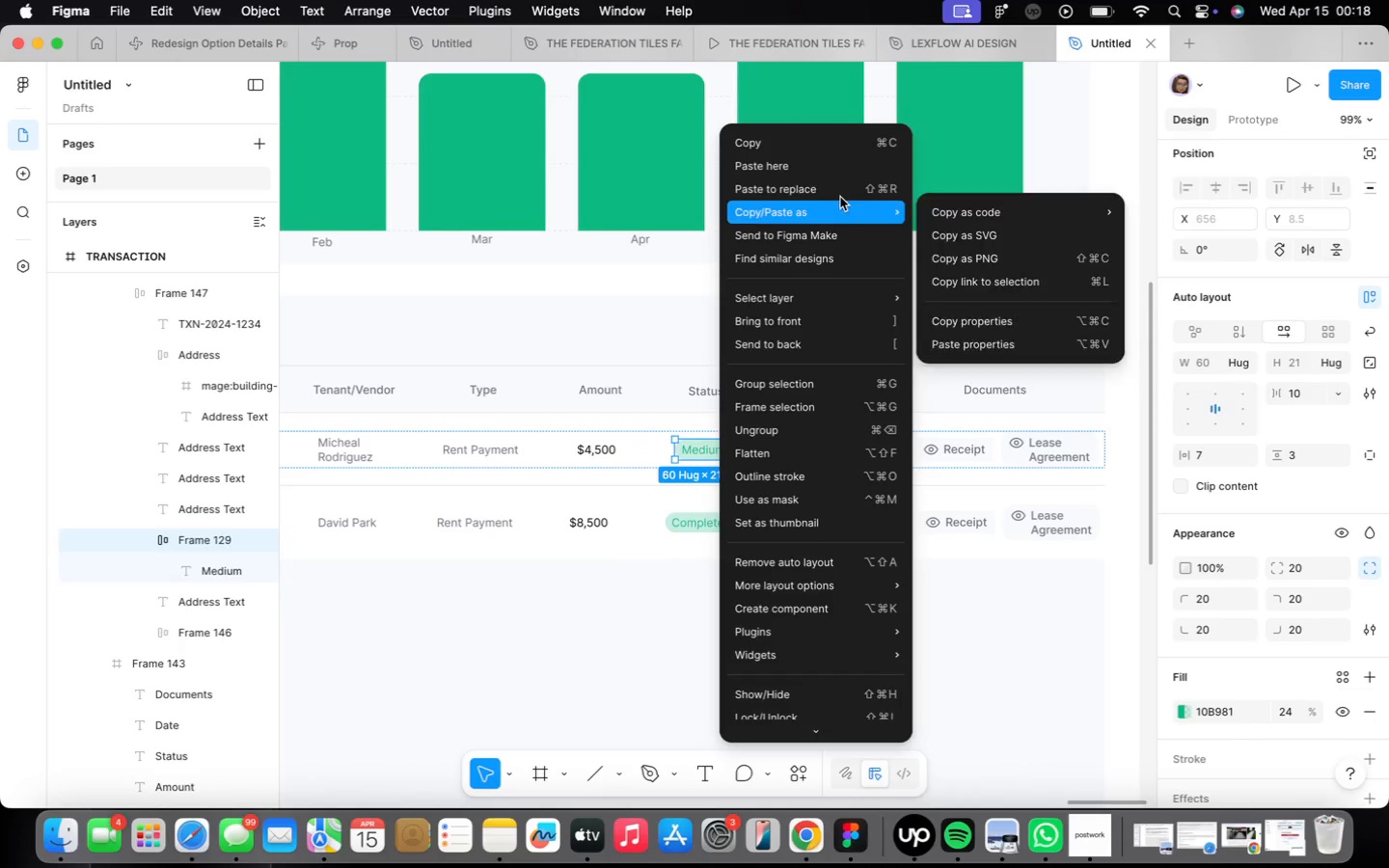 
left_click([841, 193])
 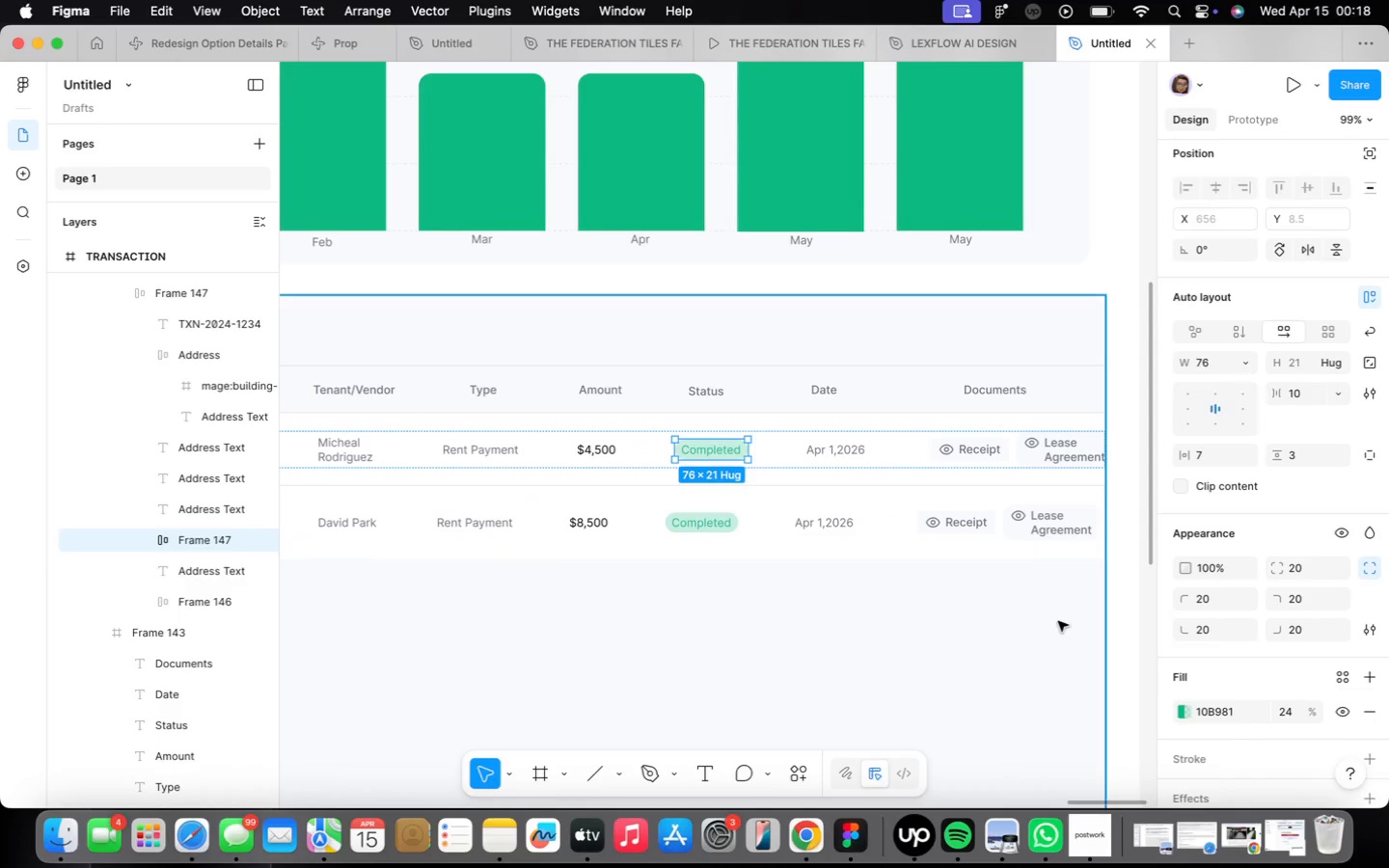 
left_click([823, 586])
 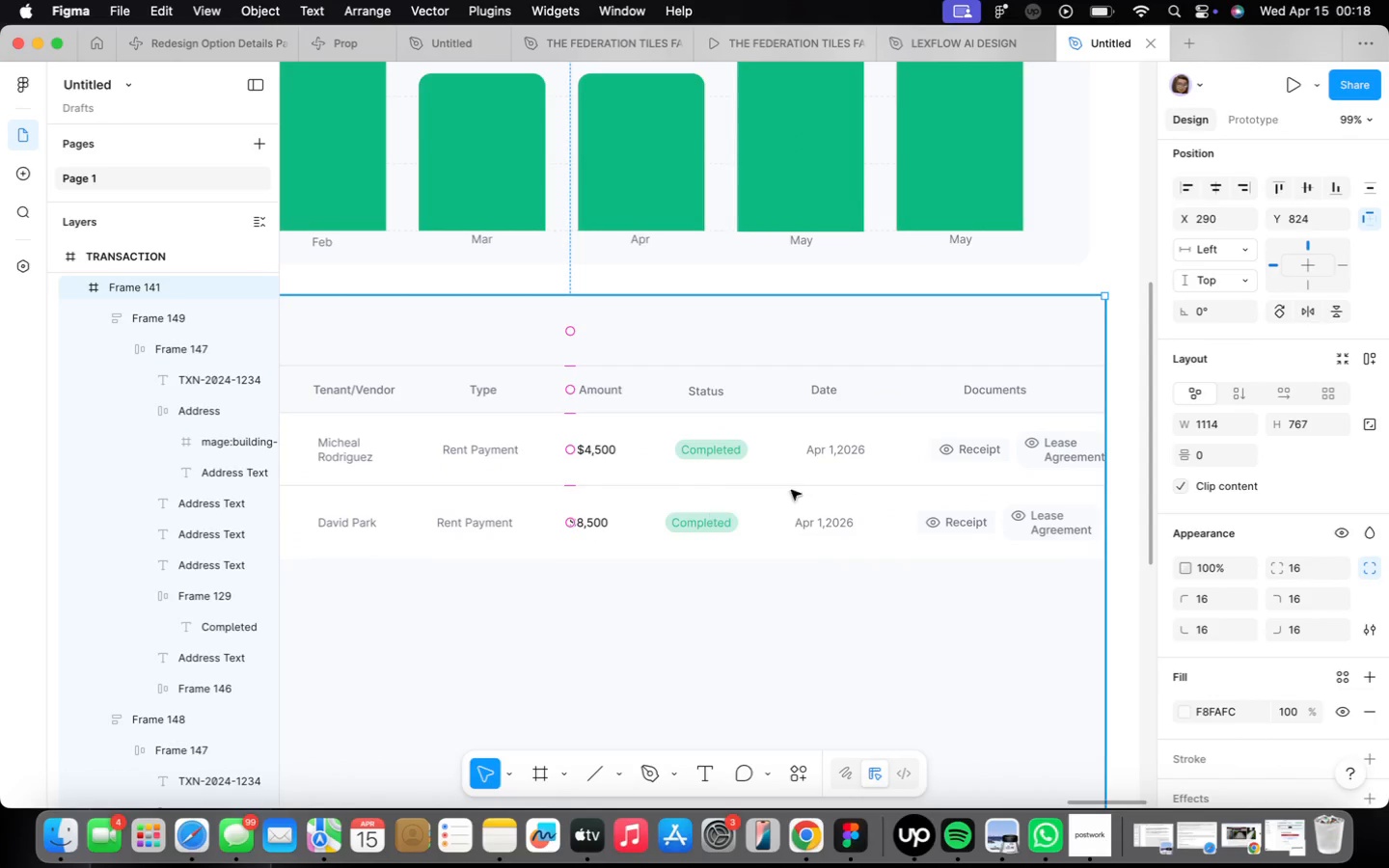 
double_click([722, 508])
 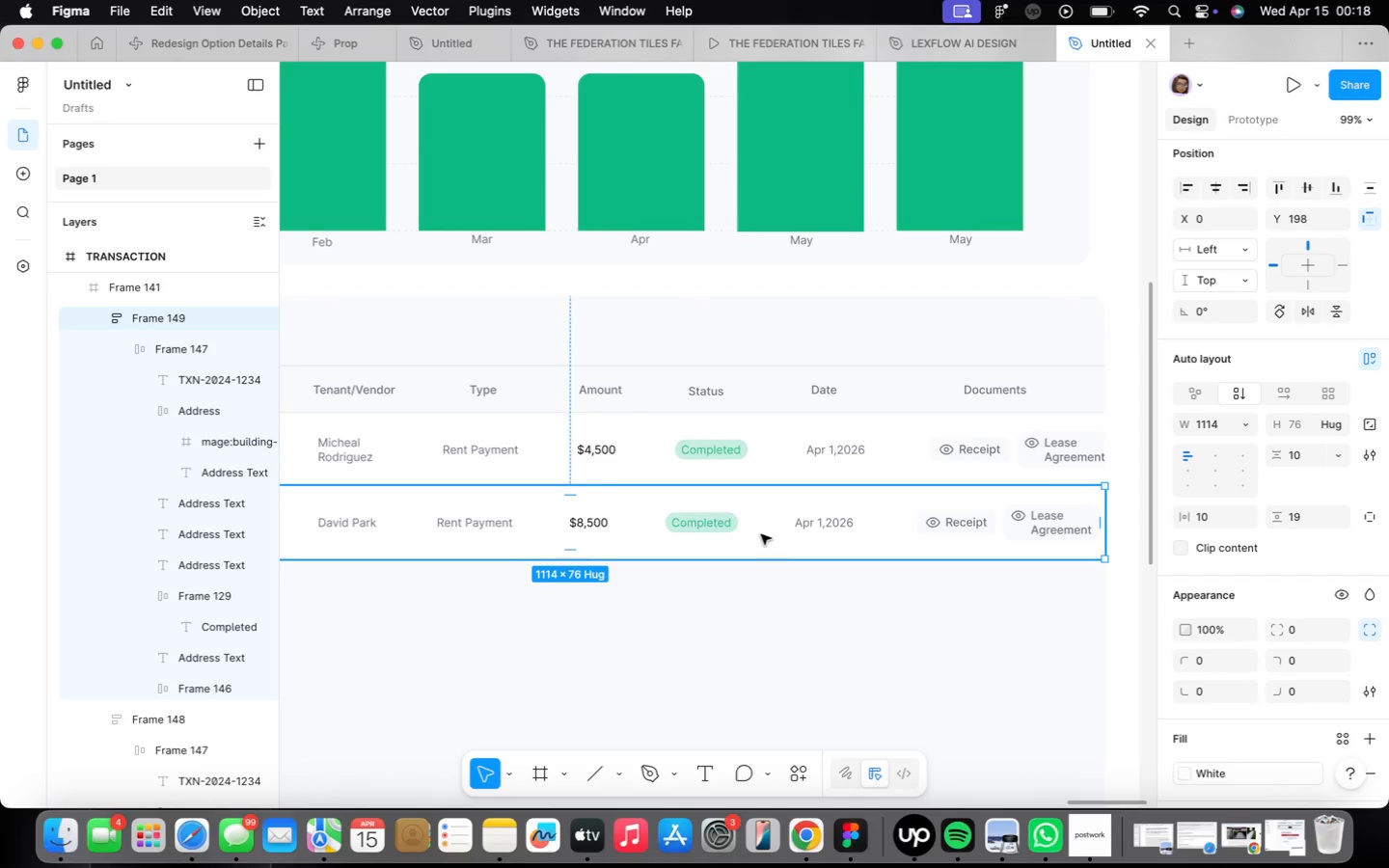 
double_click([759, 531])
 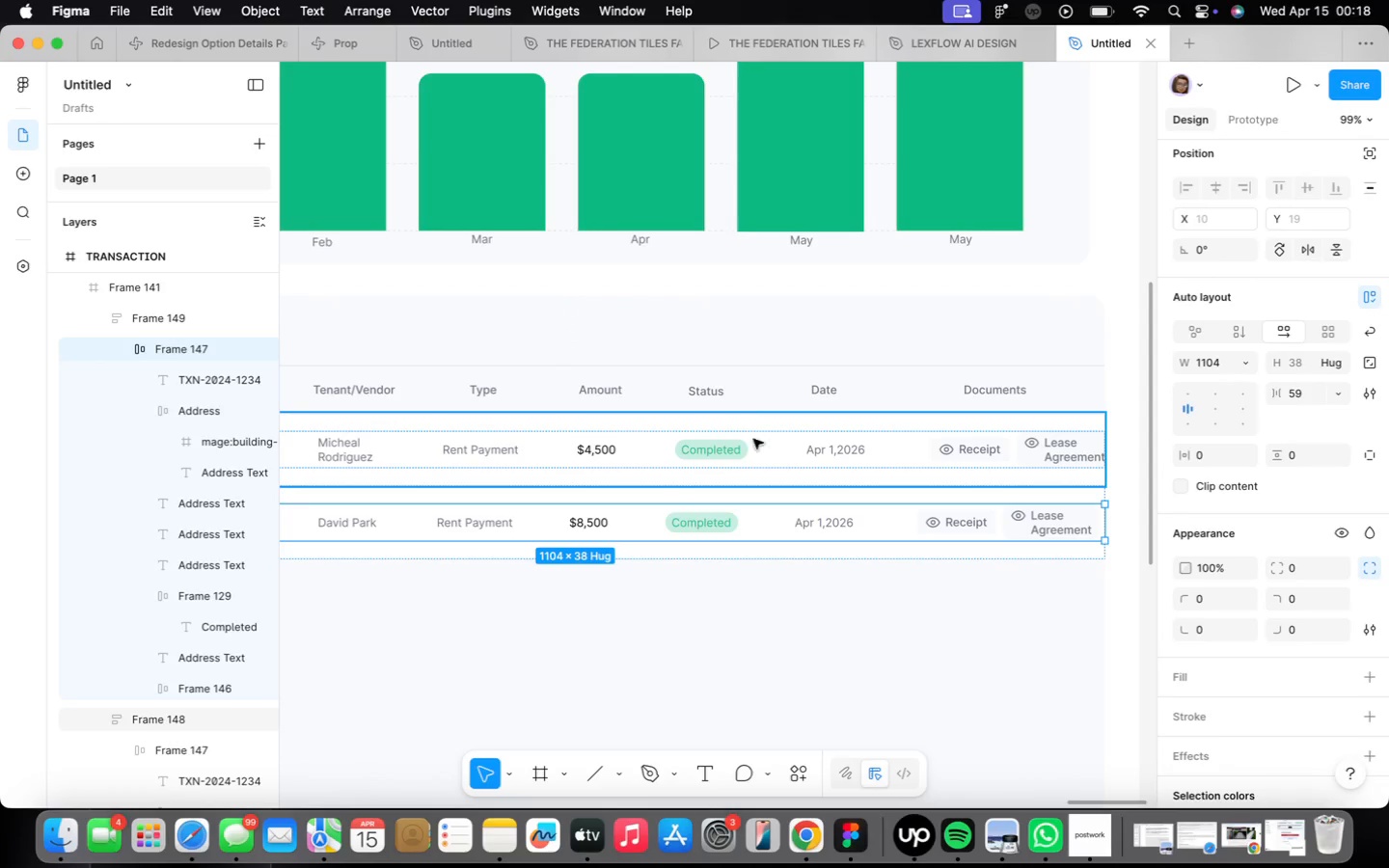 
double_click([754, 448])
 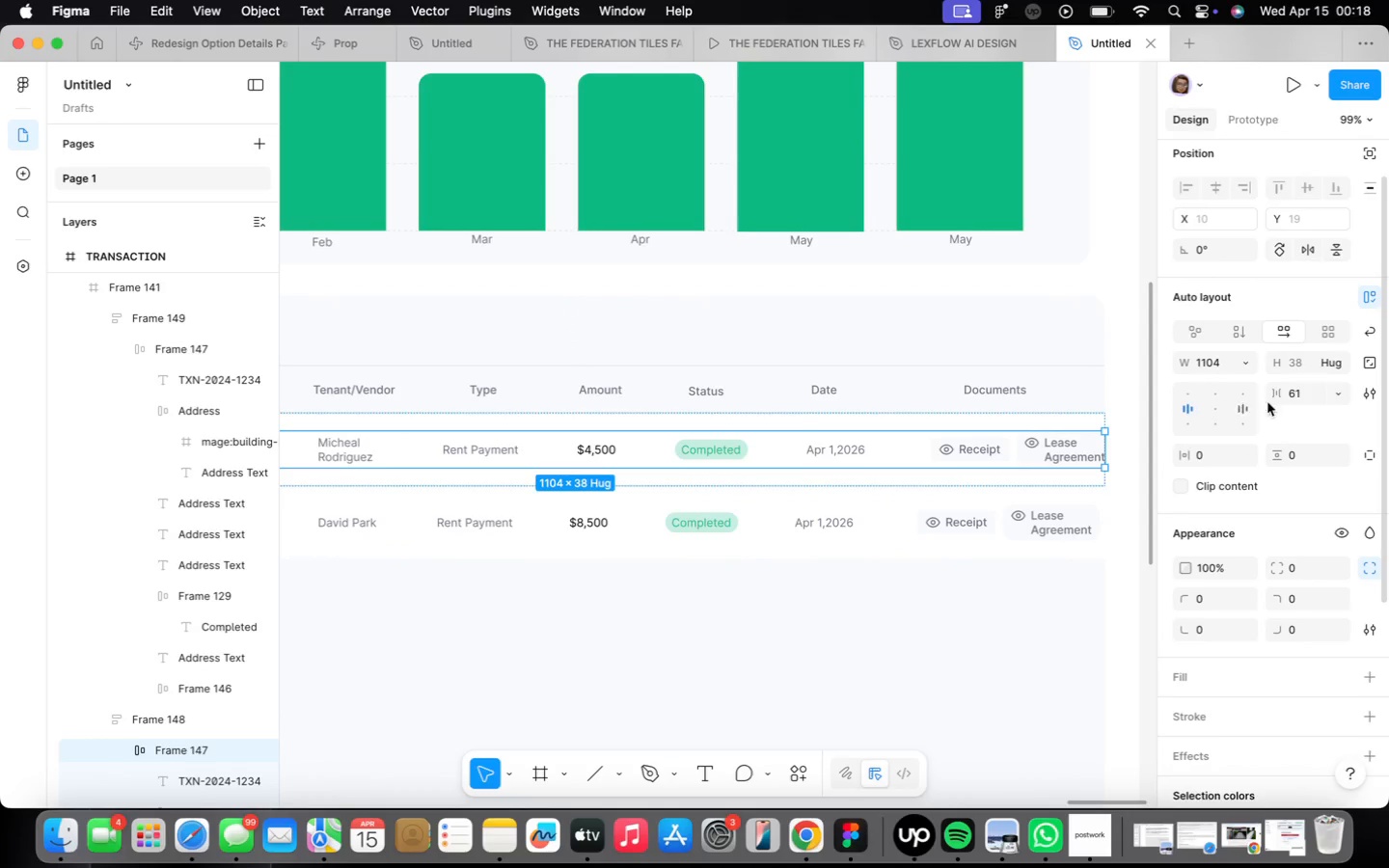 
left_click([1314, 393])
 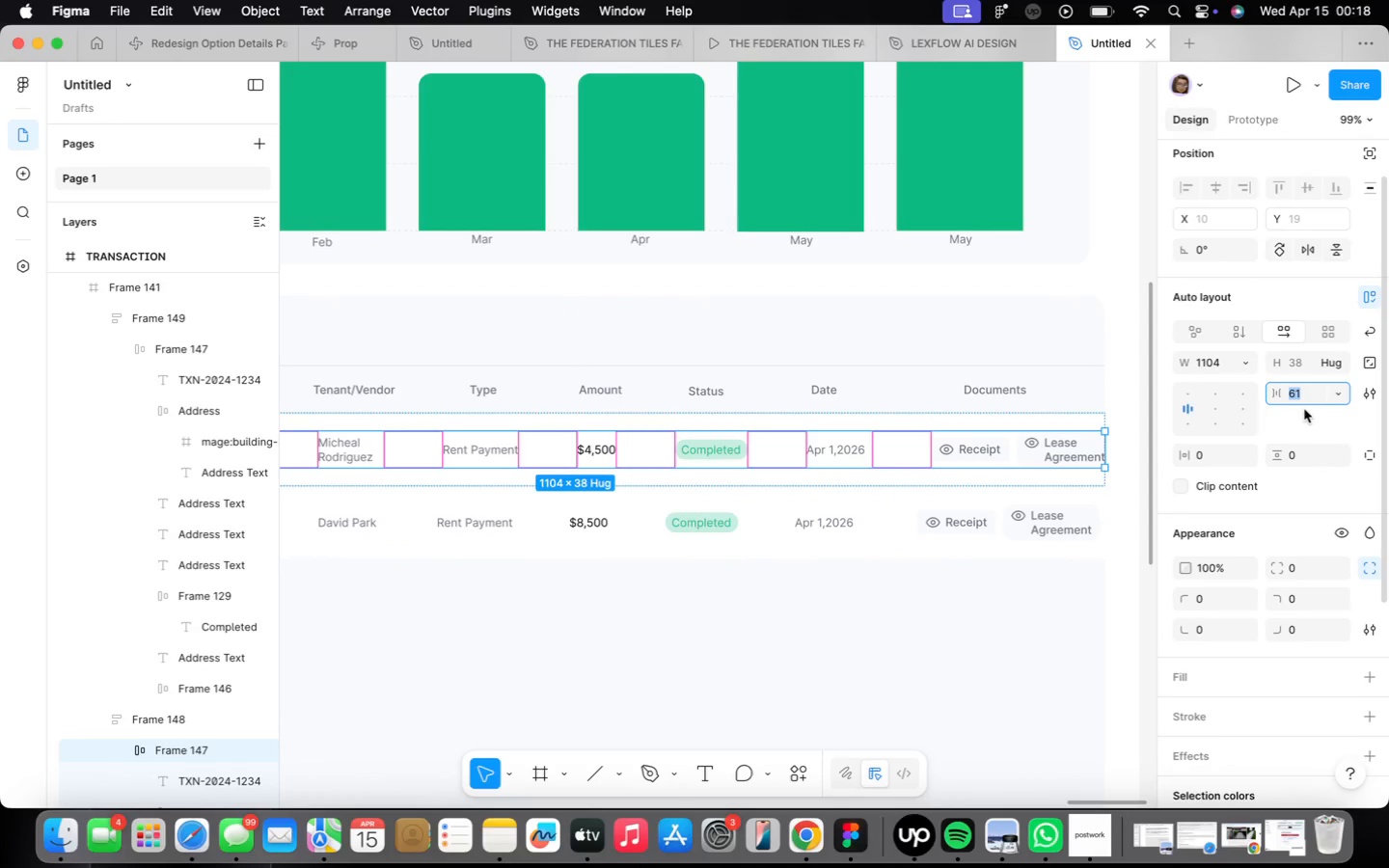 
type(59)
 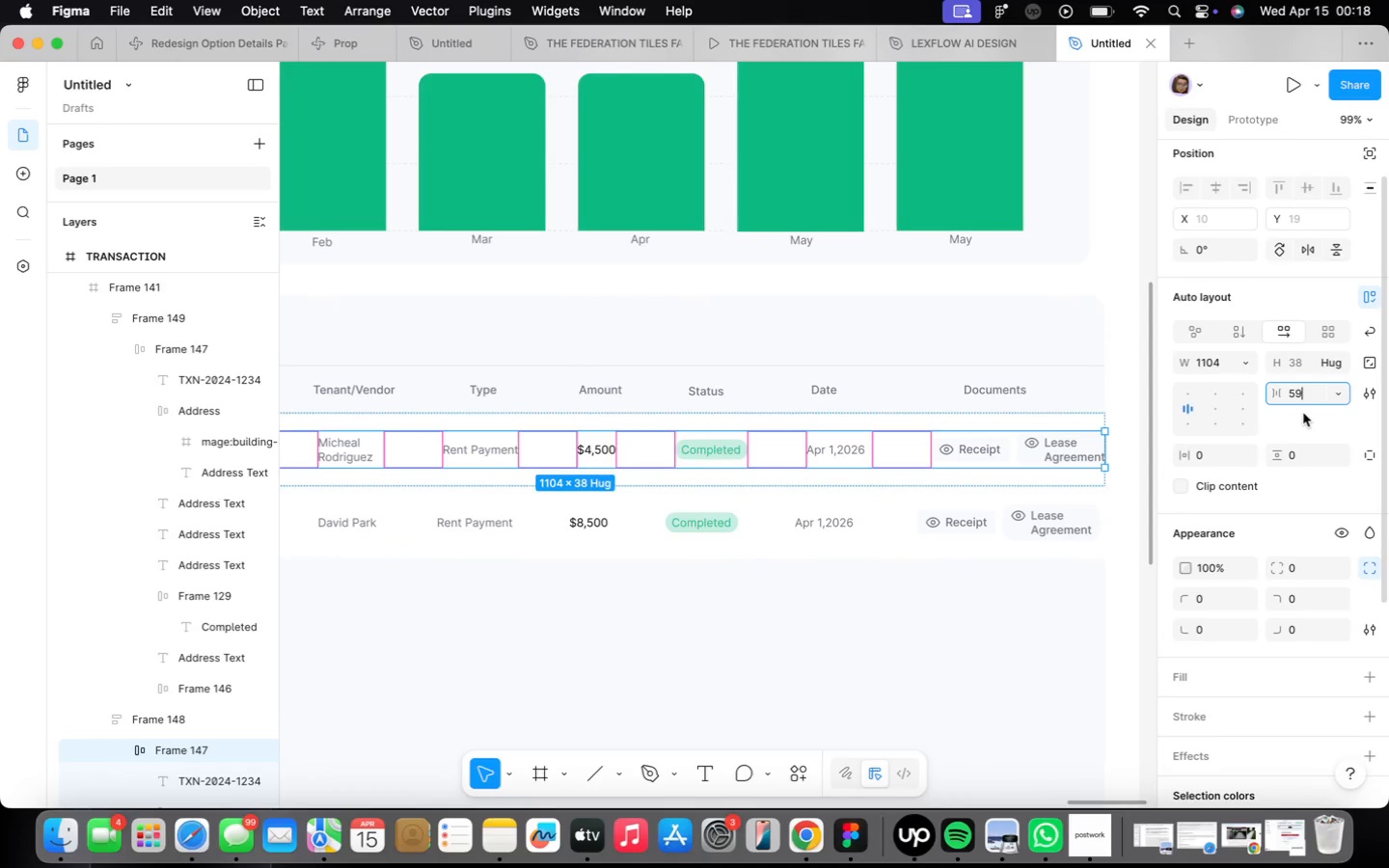 
key(Enter)
 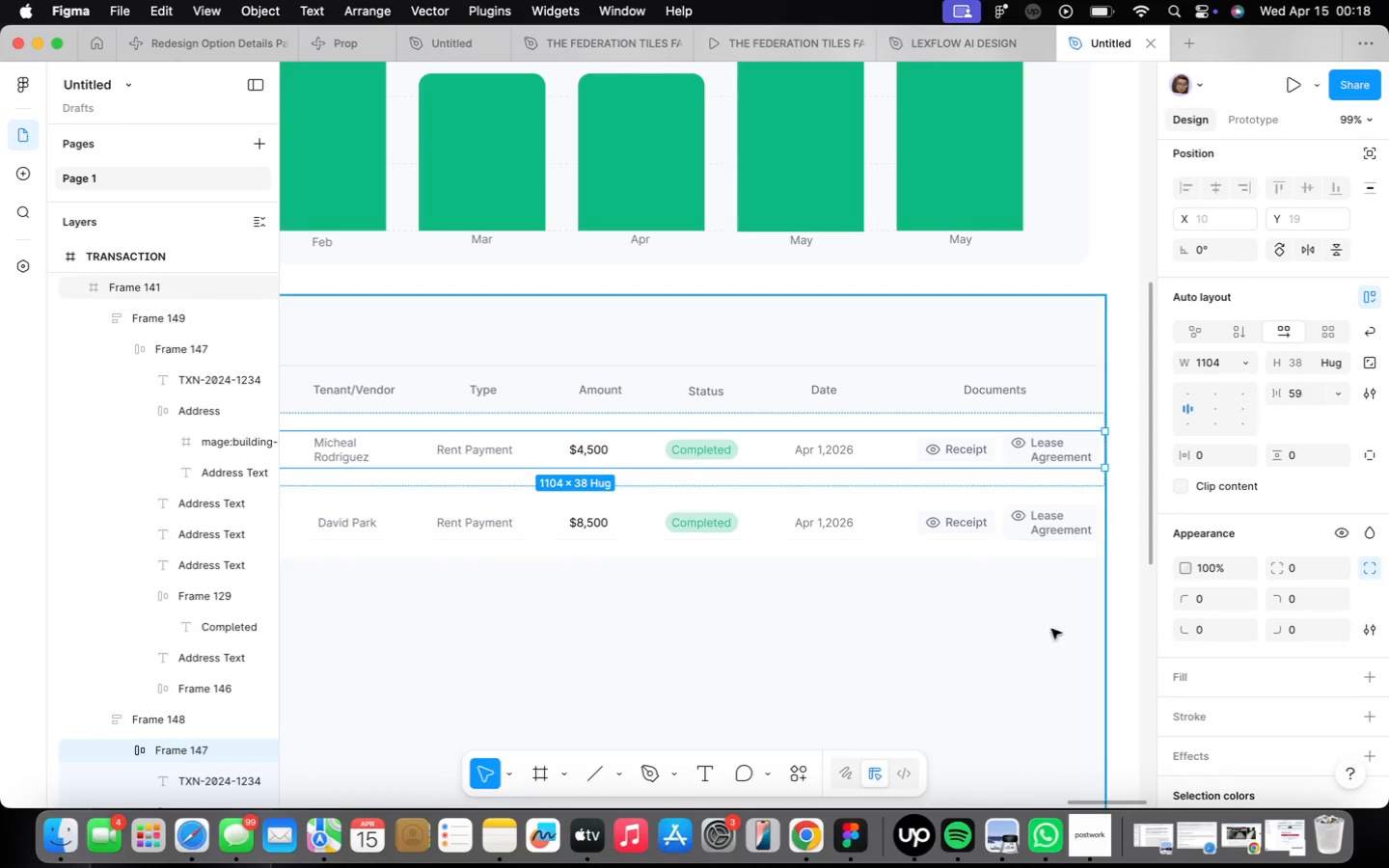 
left_click([1038, 647])
 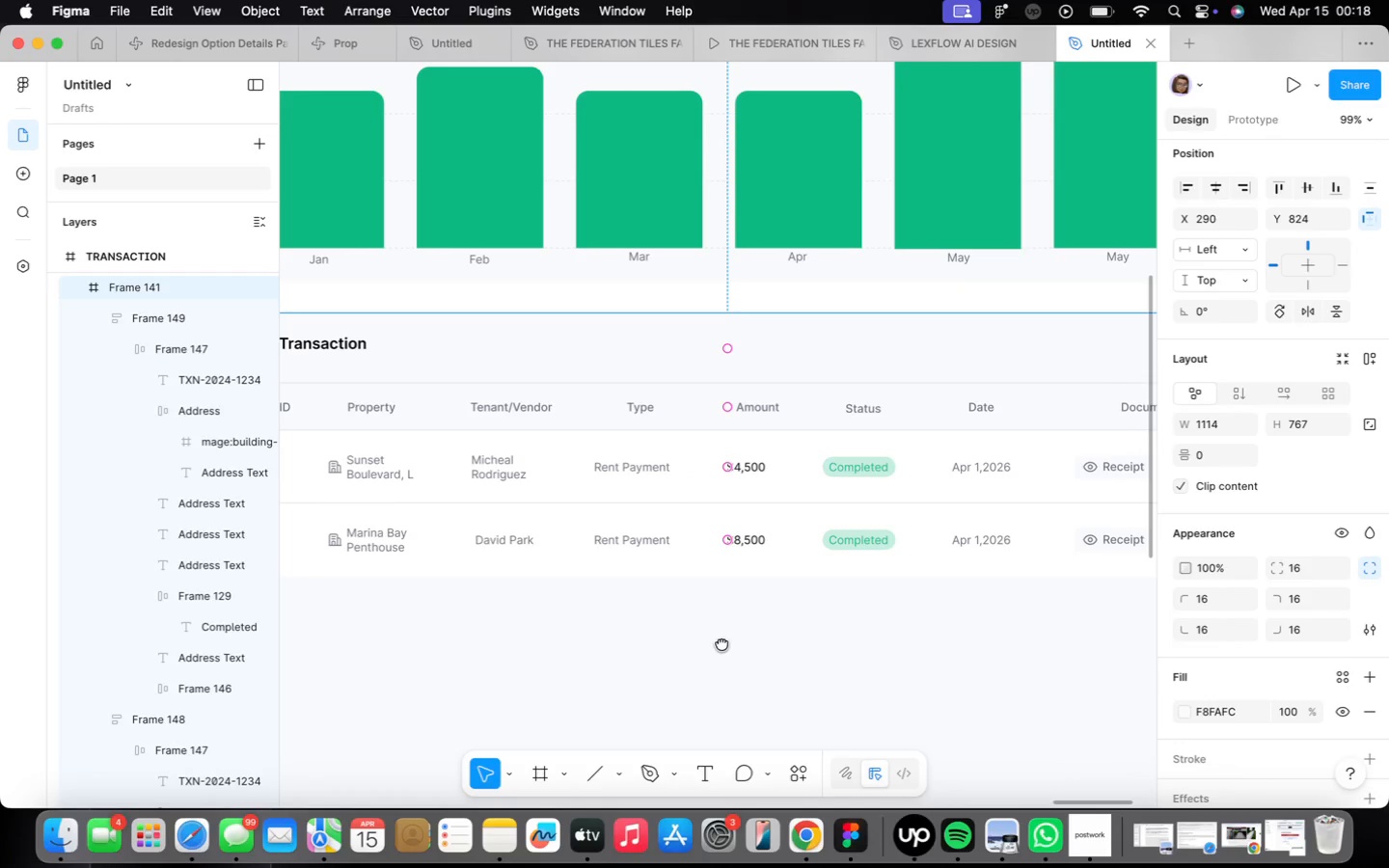 
wait(5.47)
 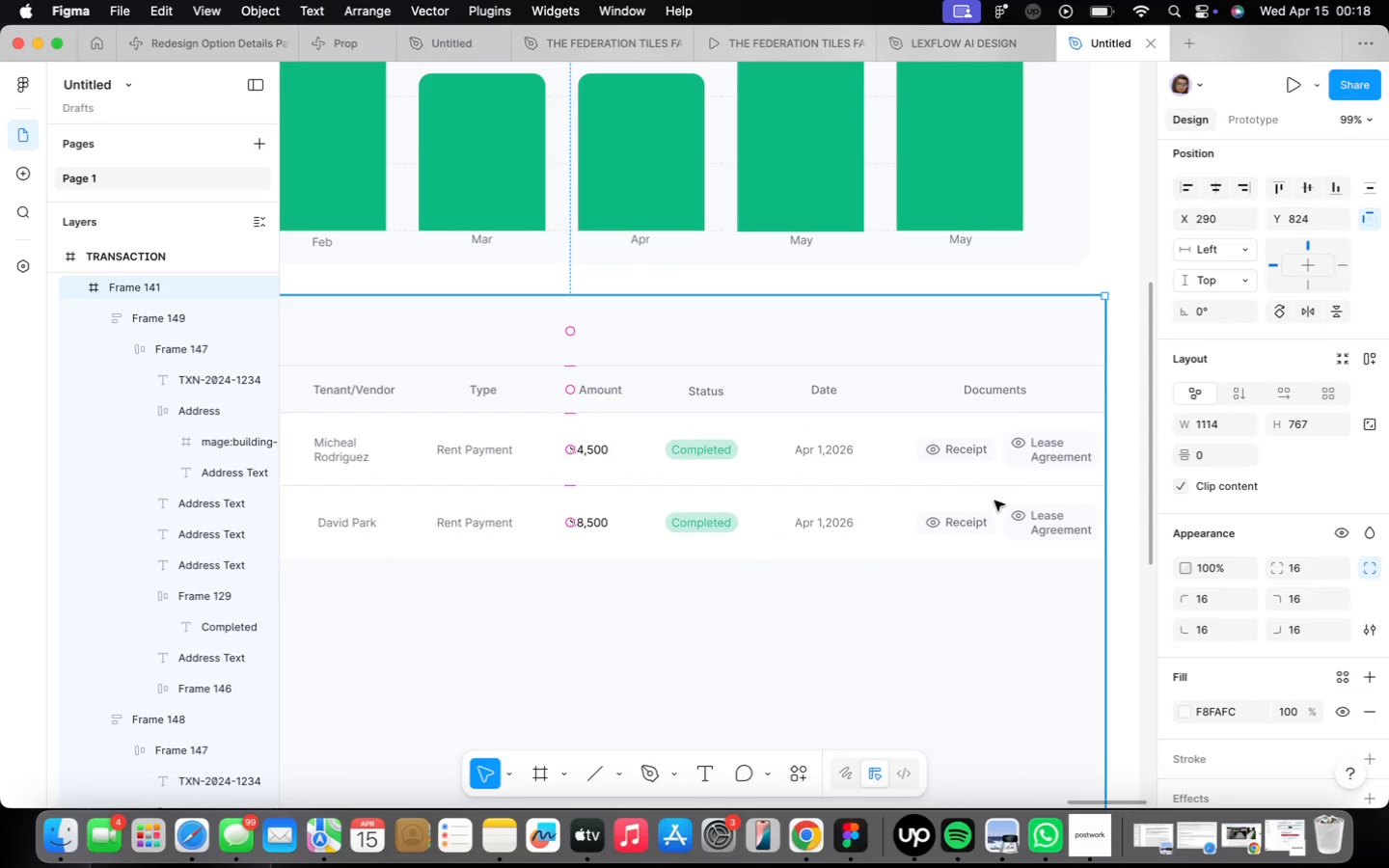 
left_click([744, 404])
 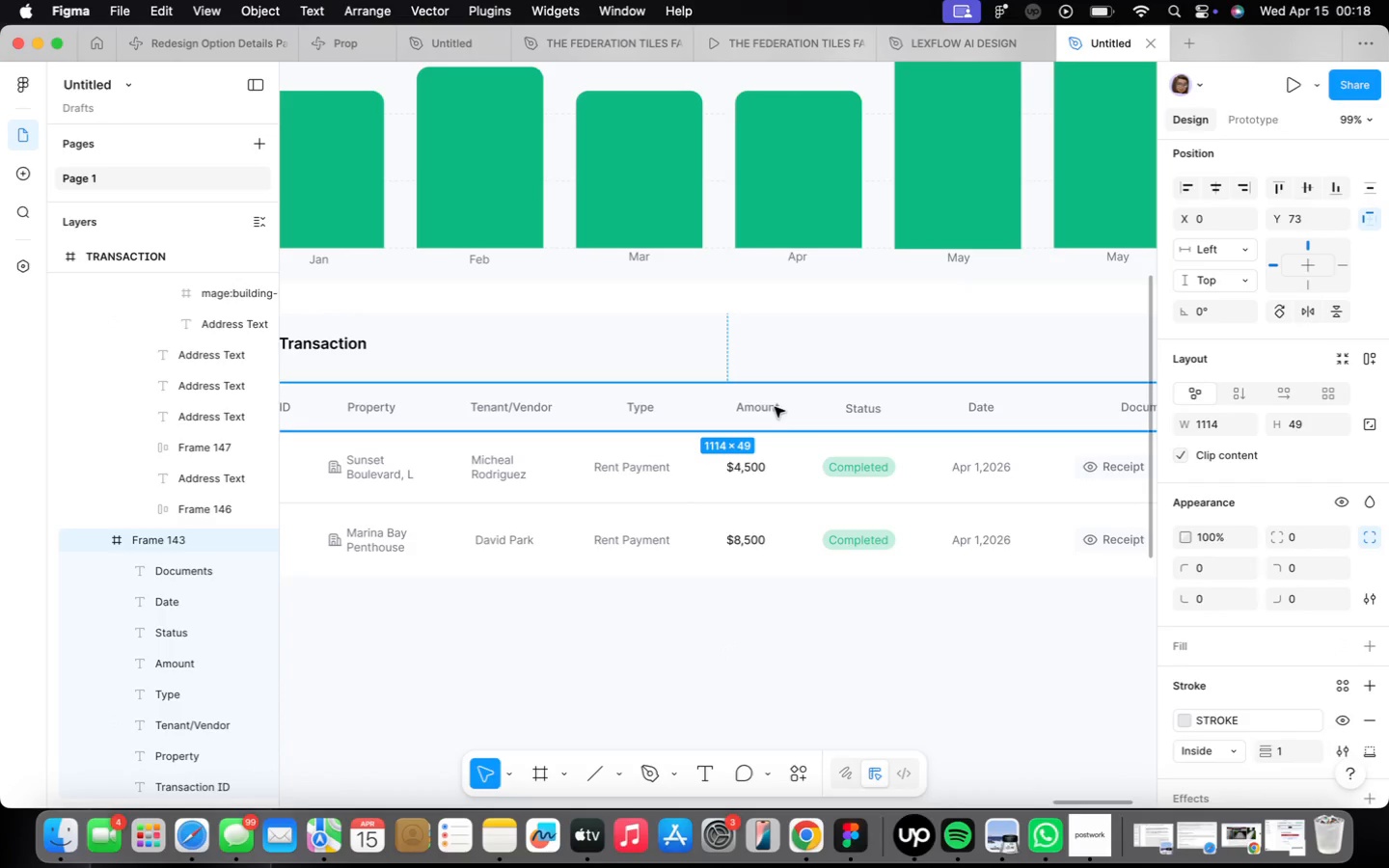 
double_click([769, 405])
 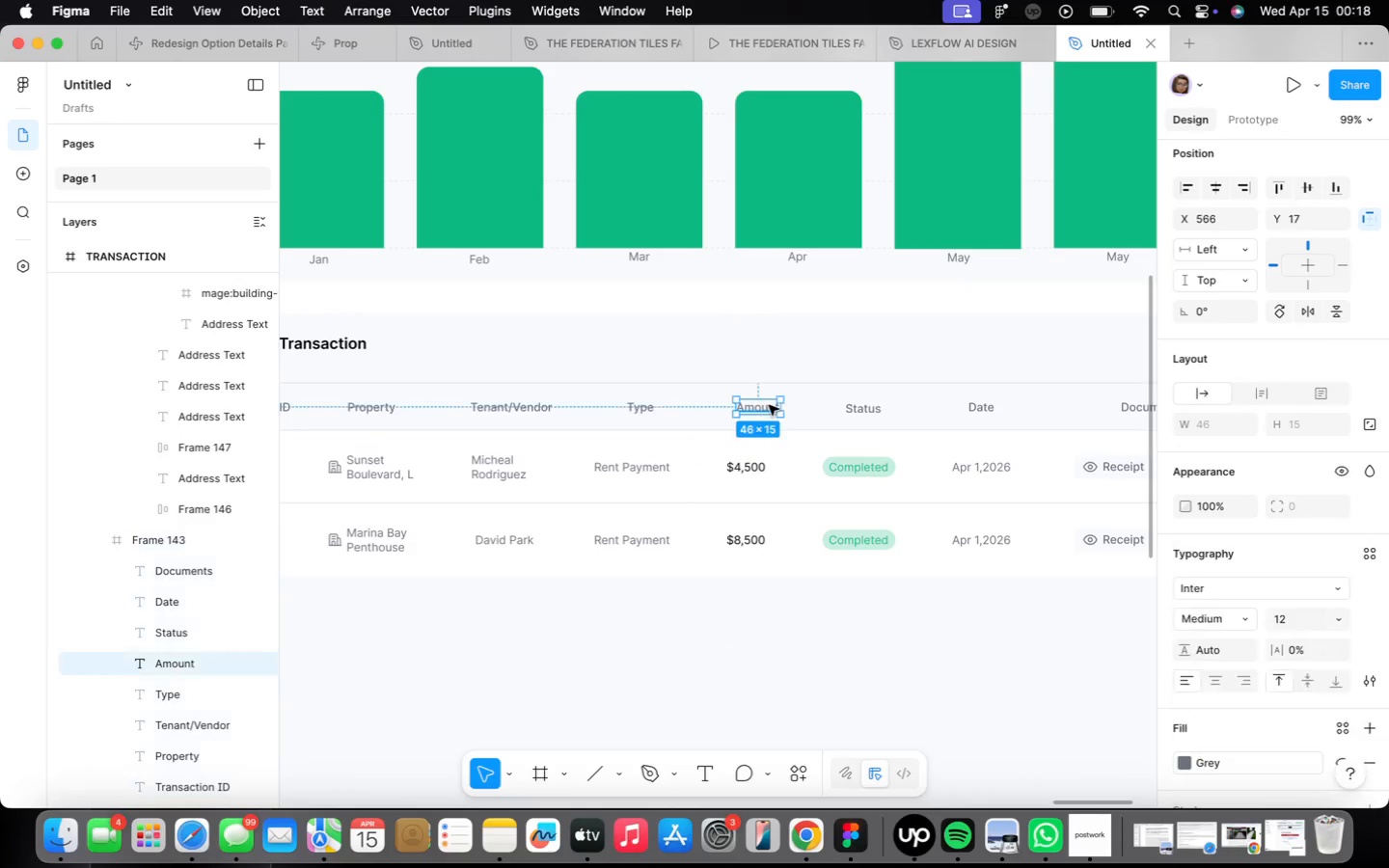 
triple_click([769, 405])
 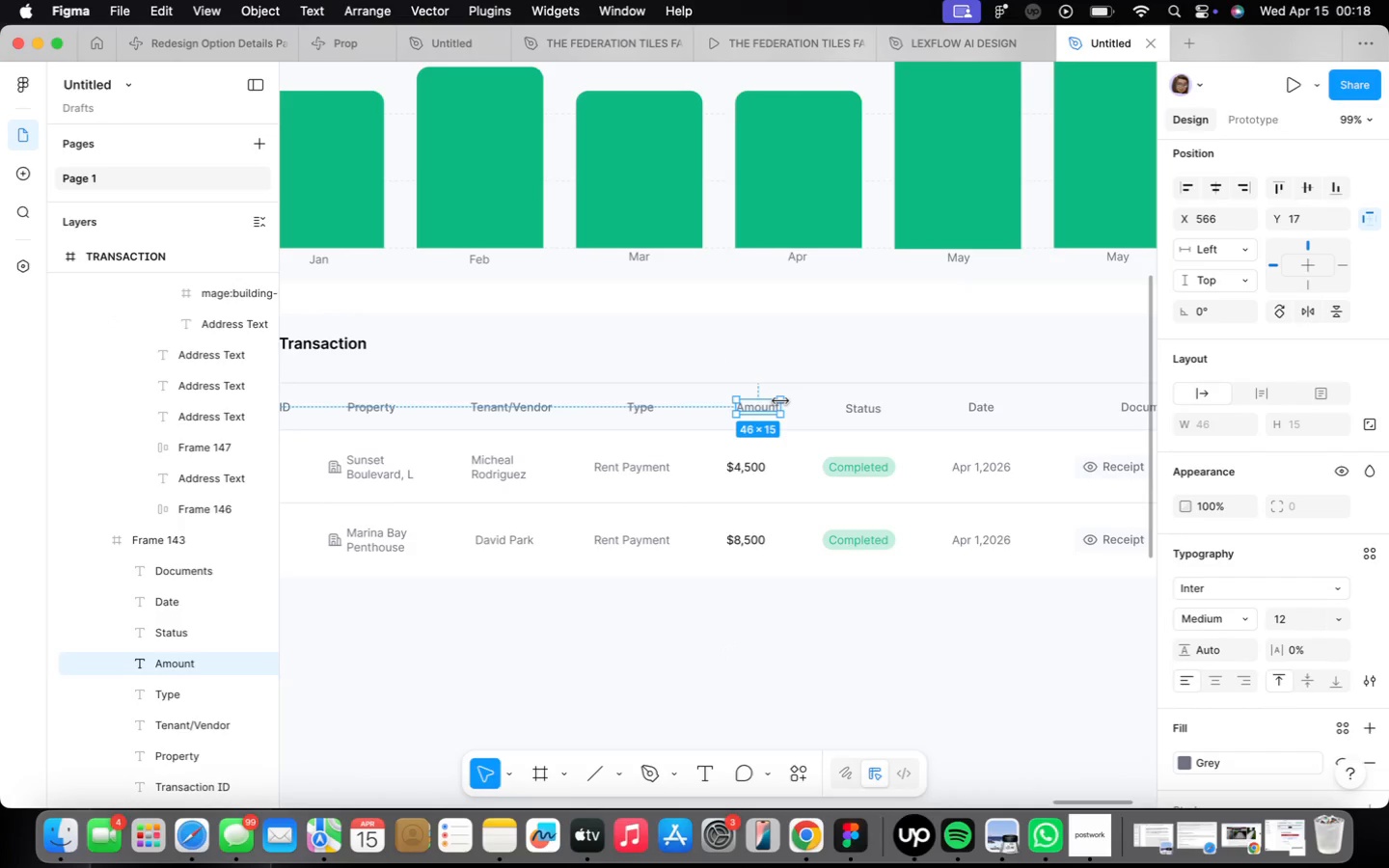 
key(ArrowLeft)
 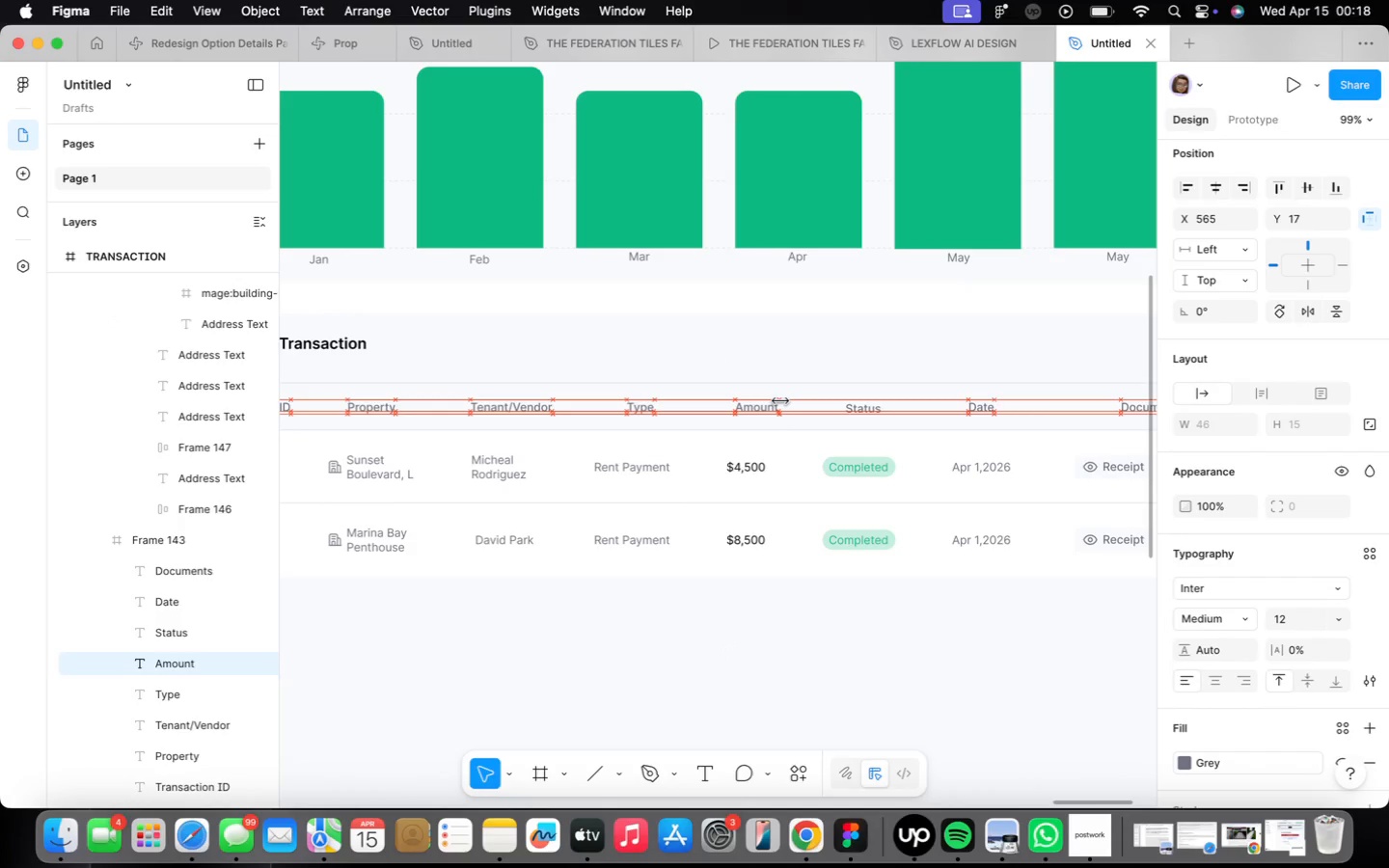 
key(ArrowLeft)
 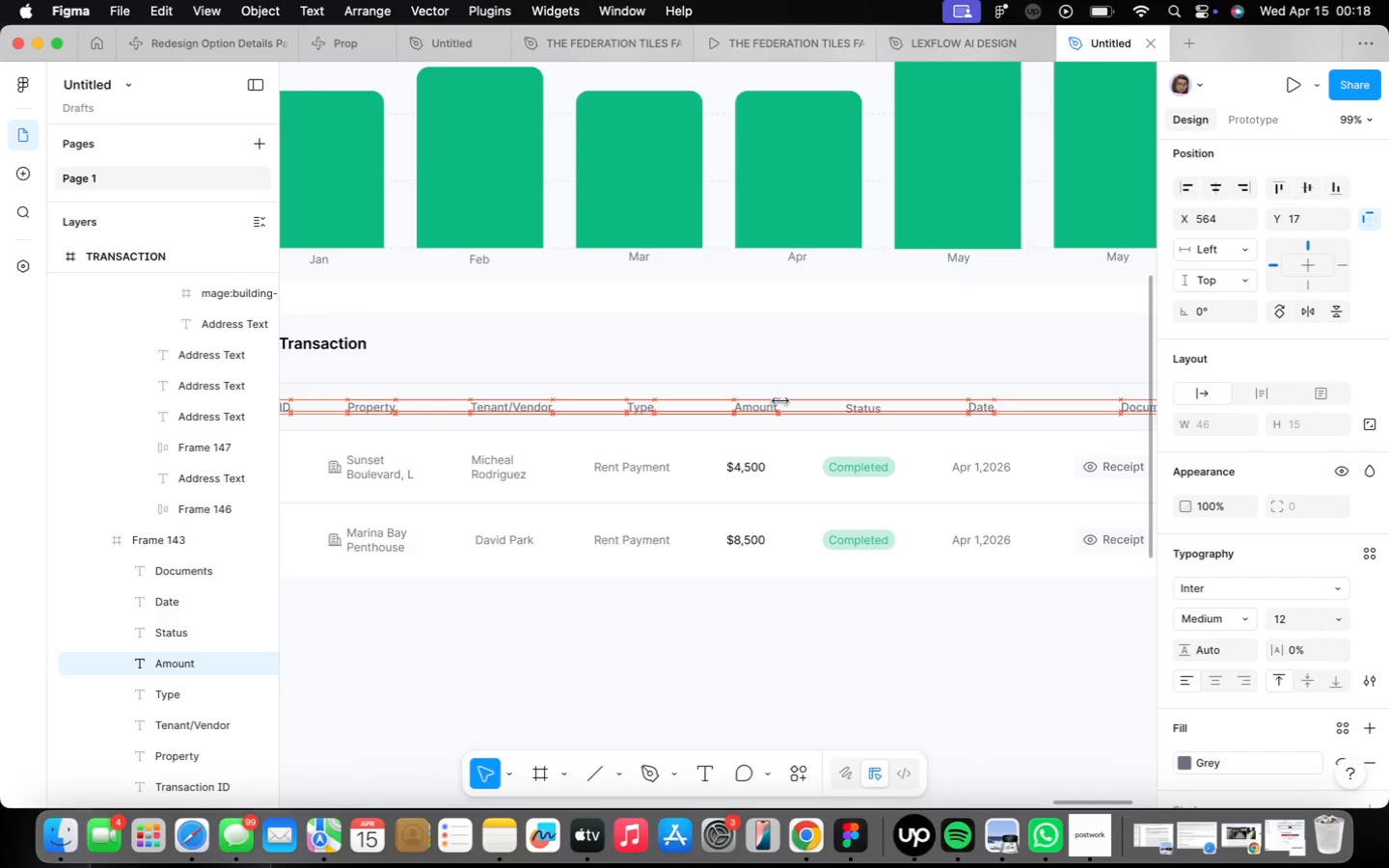 
key(ArrowLeft)
 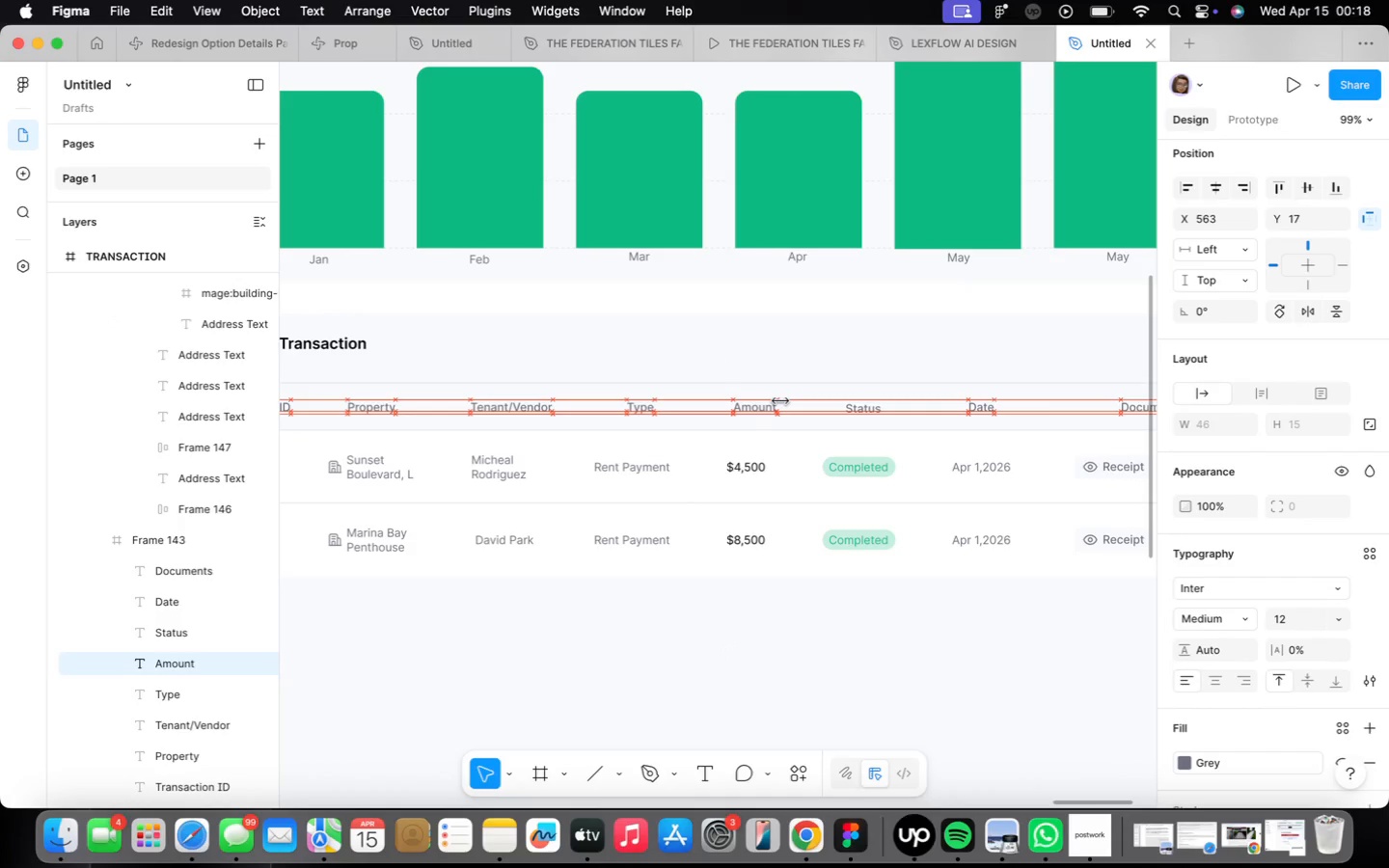 
key(ArrowLeft)
 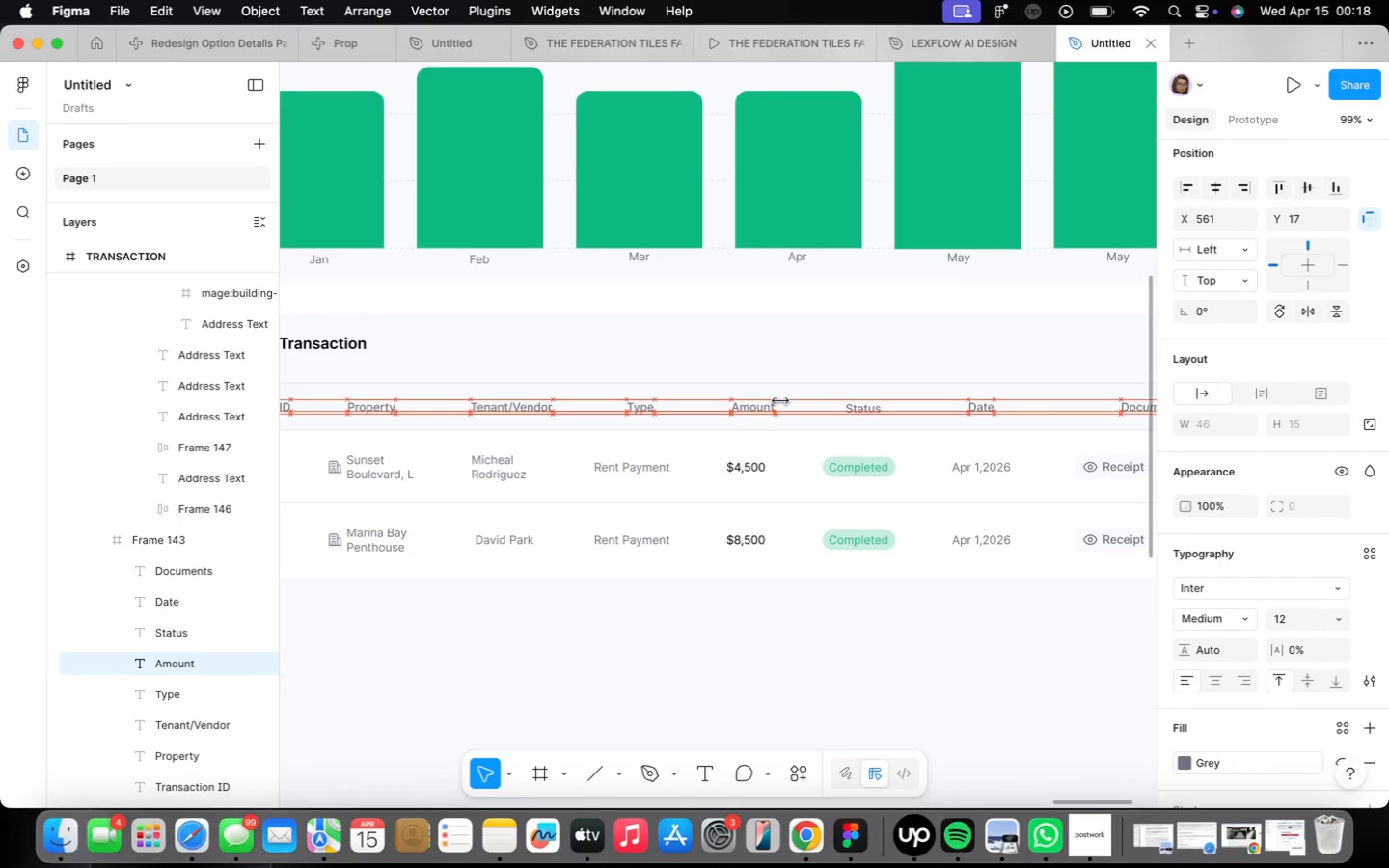 
key(ArrowLeft)
 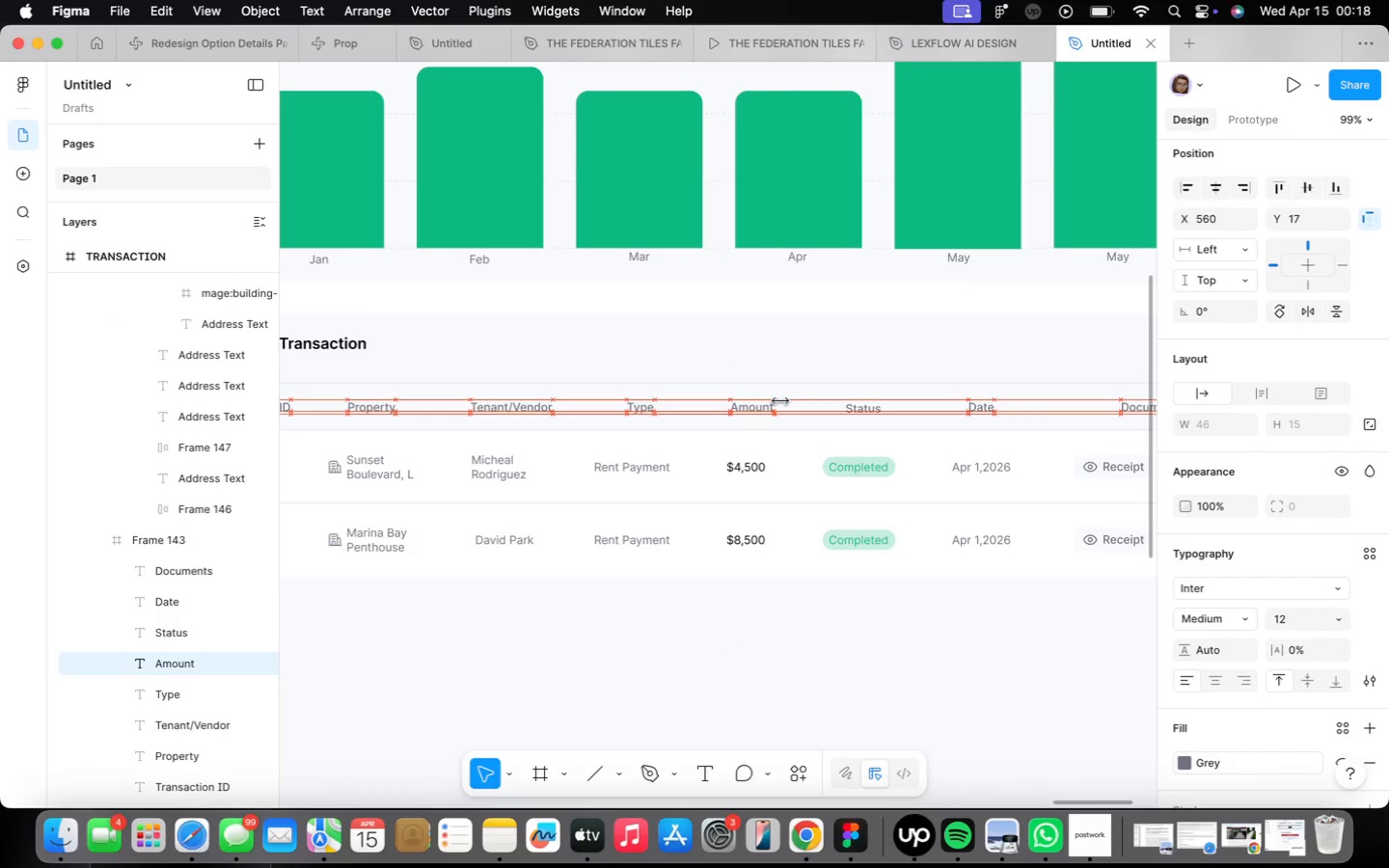 
key(ArrowLeft)
 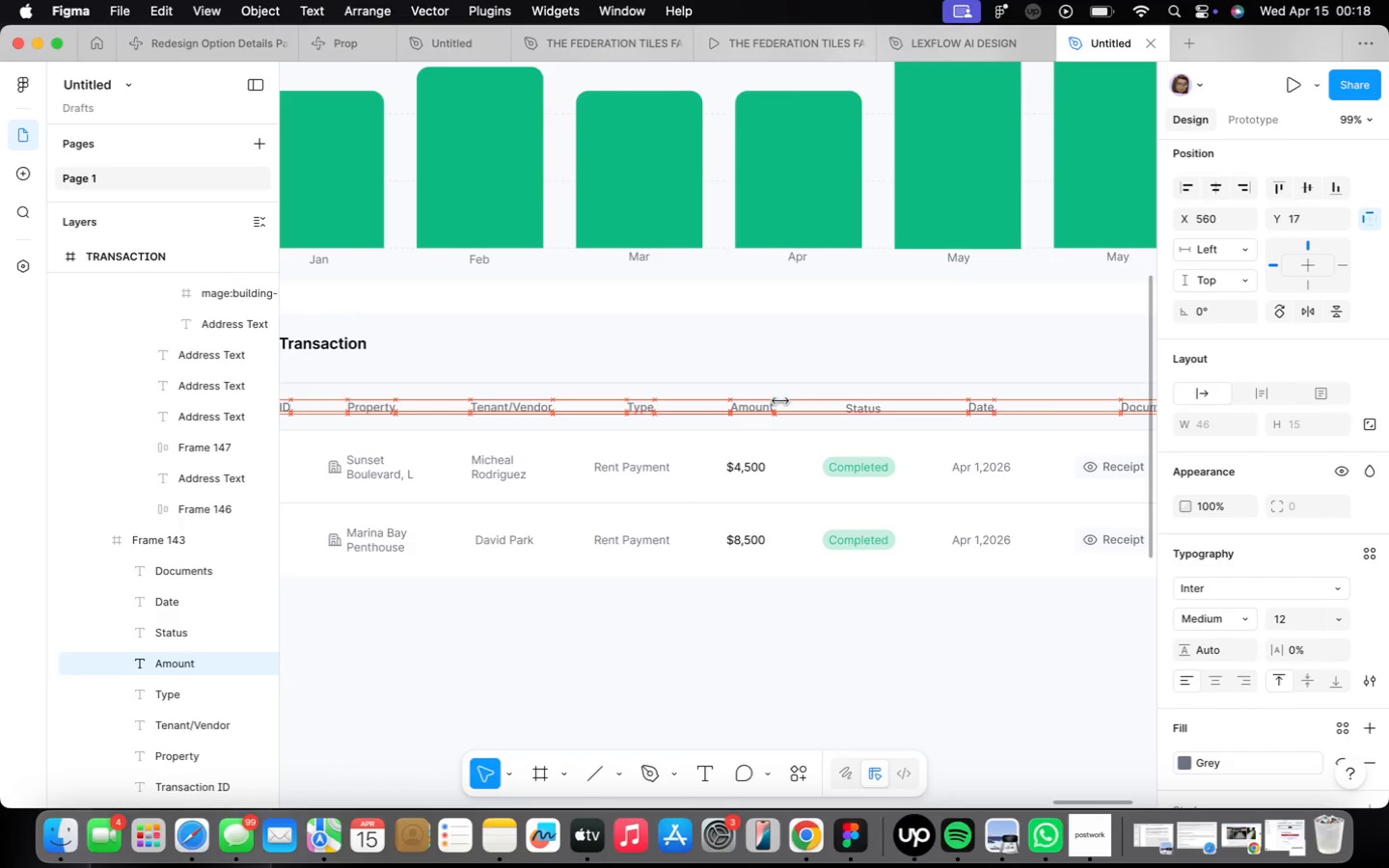 
key(ArrowLeft)
 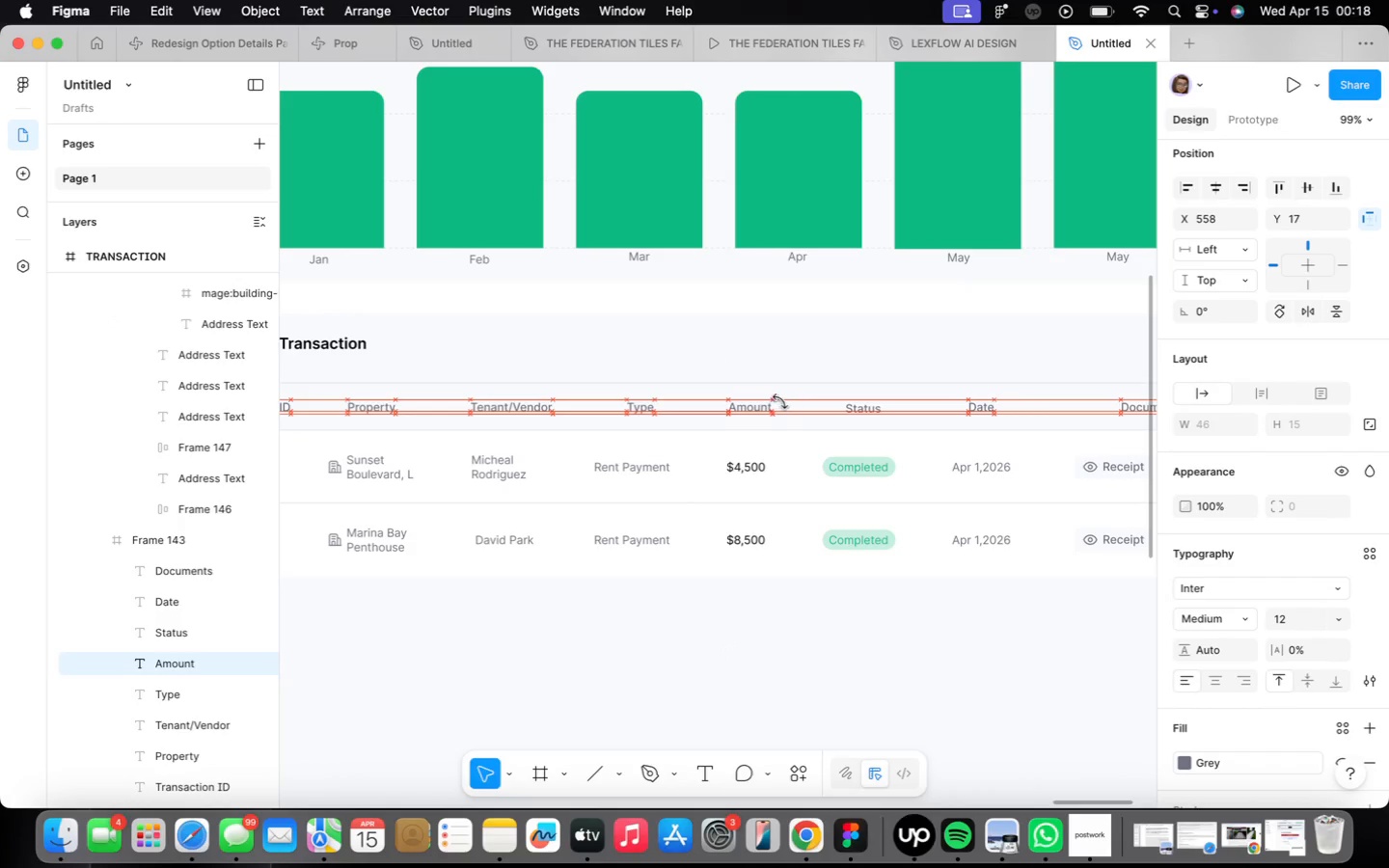 
key(ArrowLeft)
 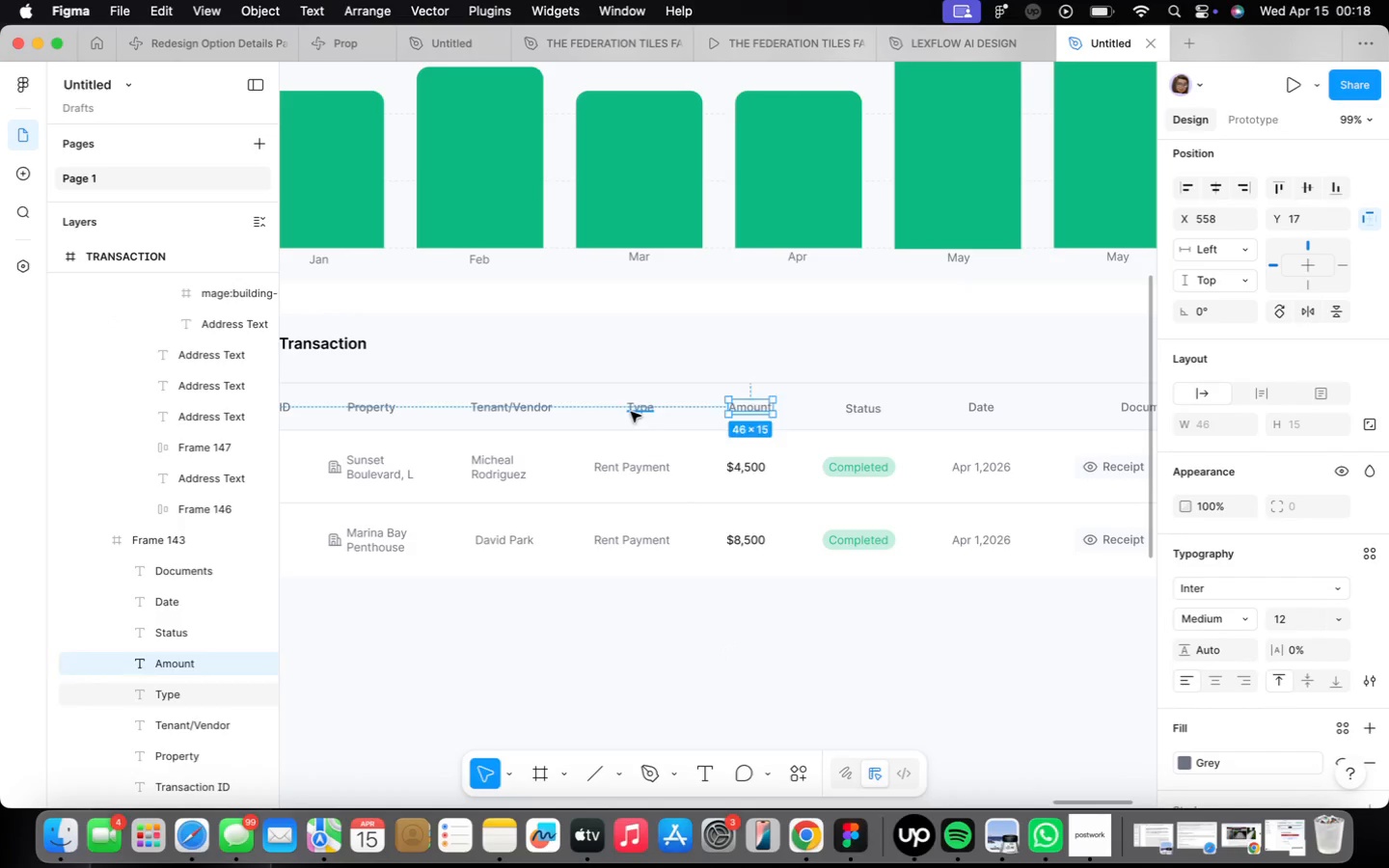 
key(ArrowLeft)
 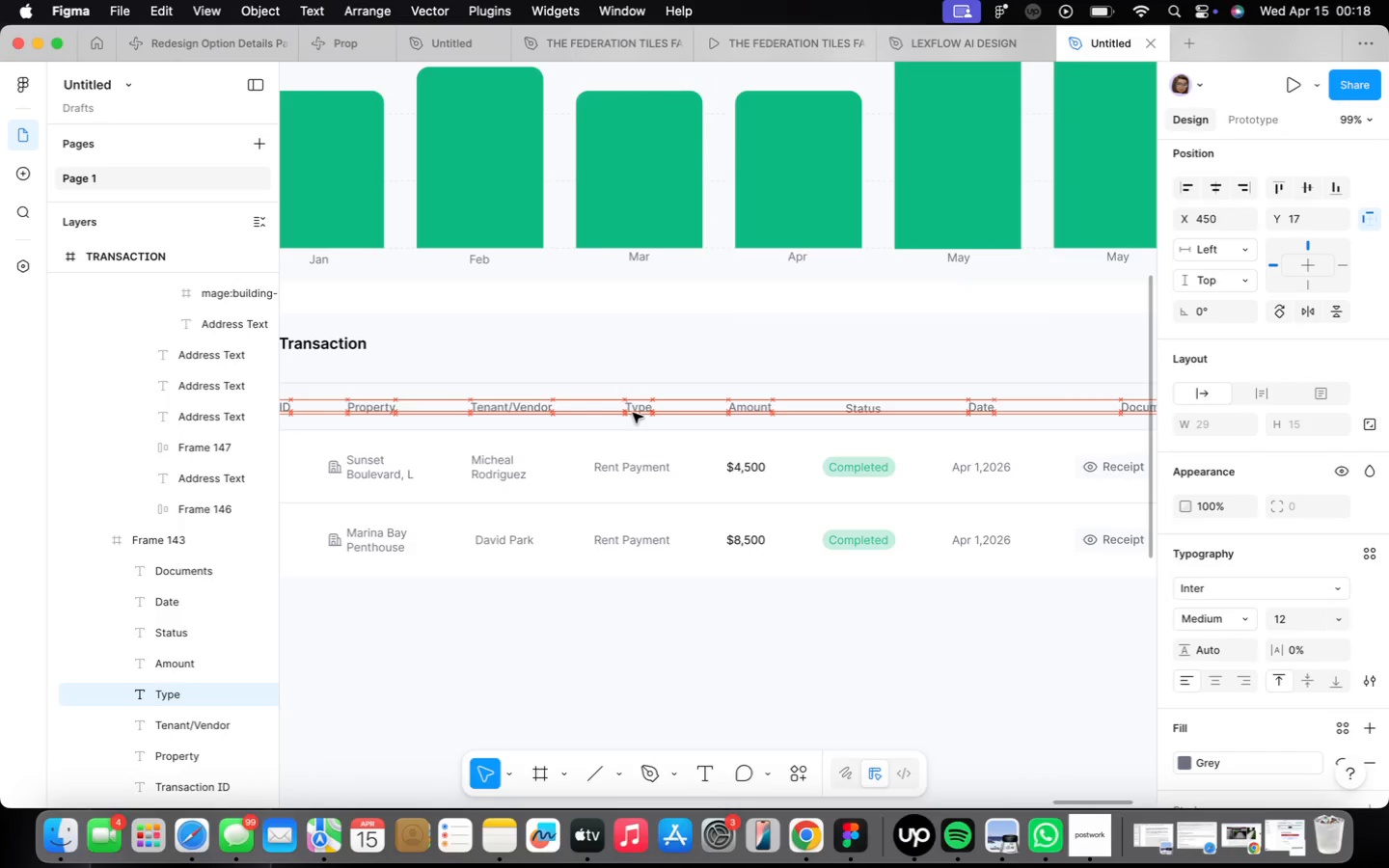 
key(ArrowLeft)
 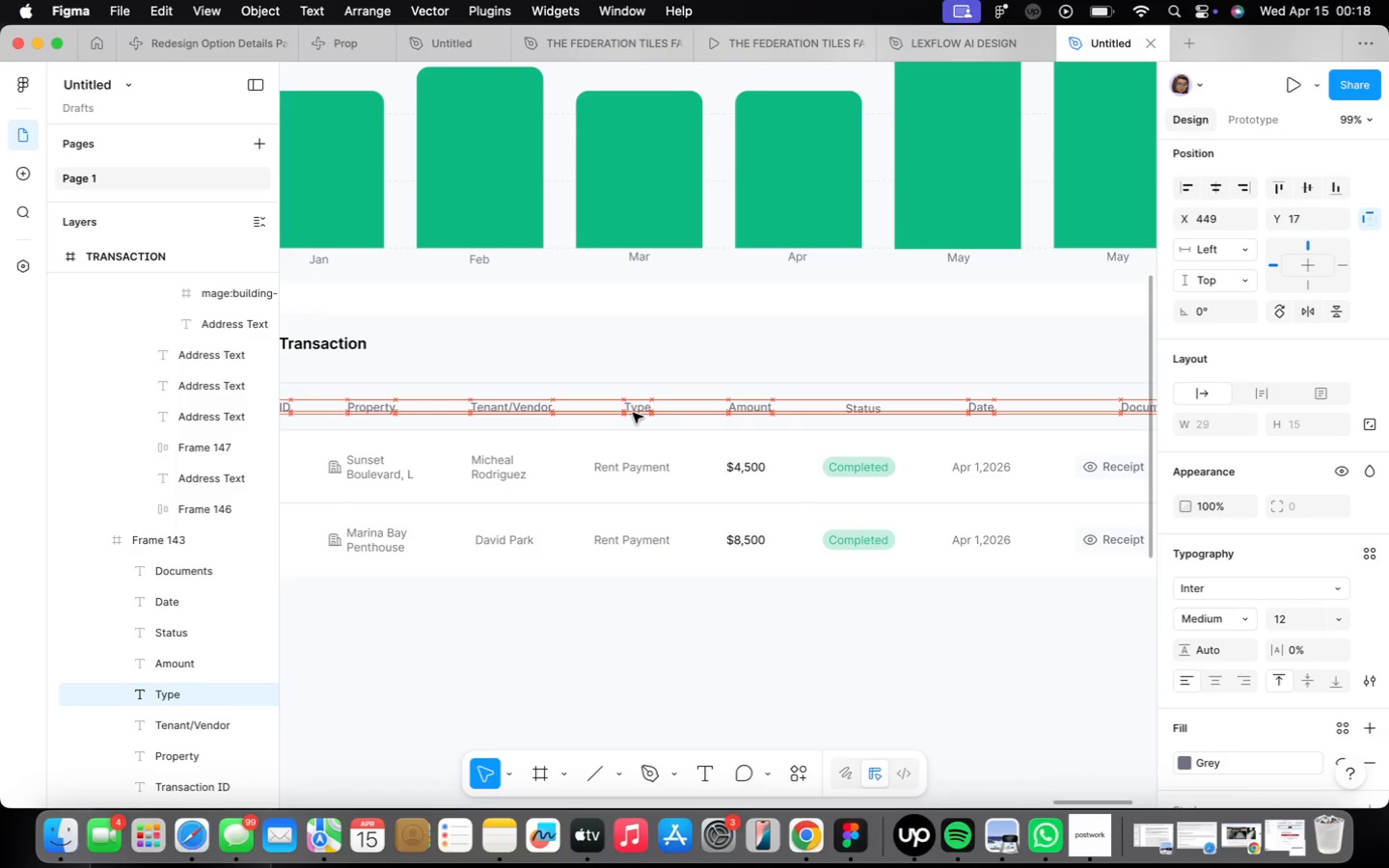 
key(ArrowLeft)
 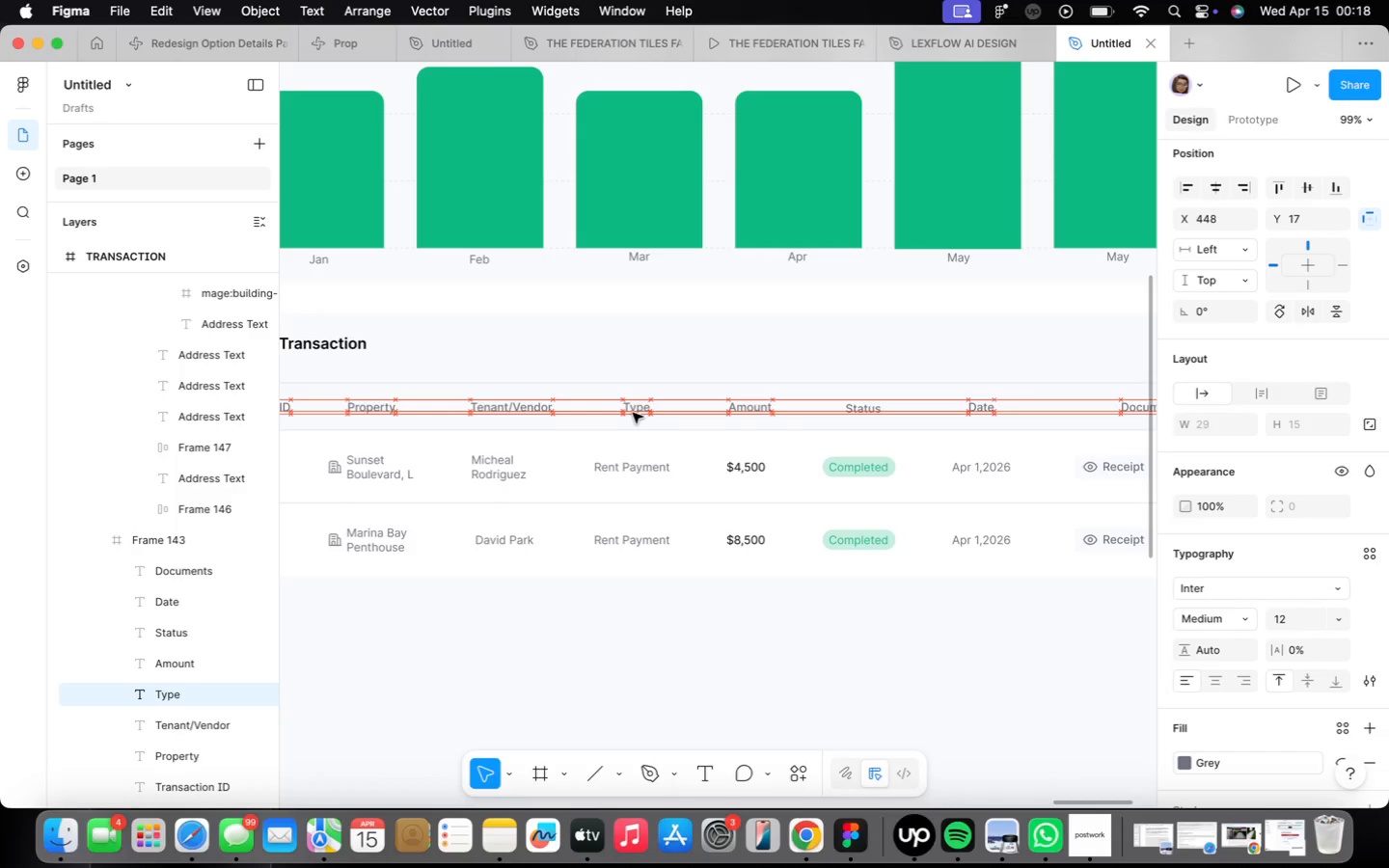 
key(ArrowLeft)
 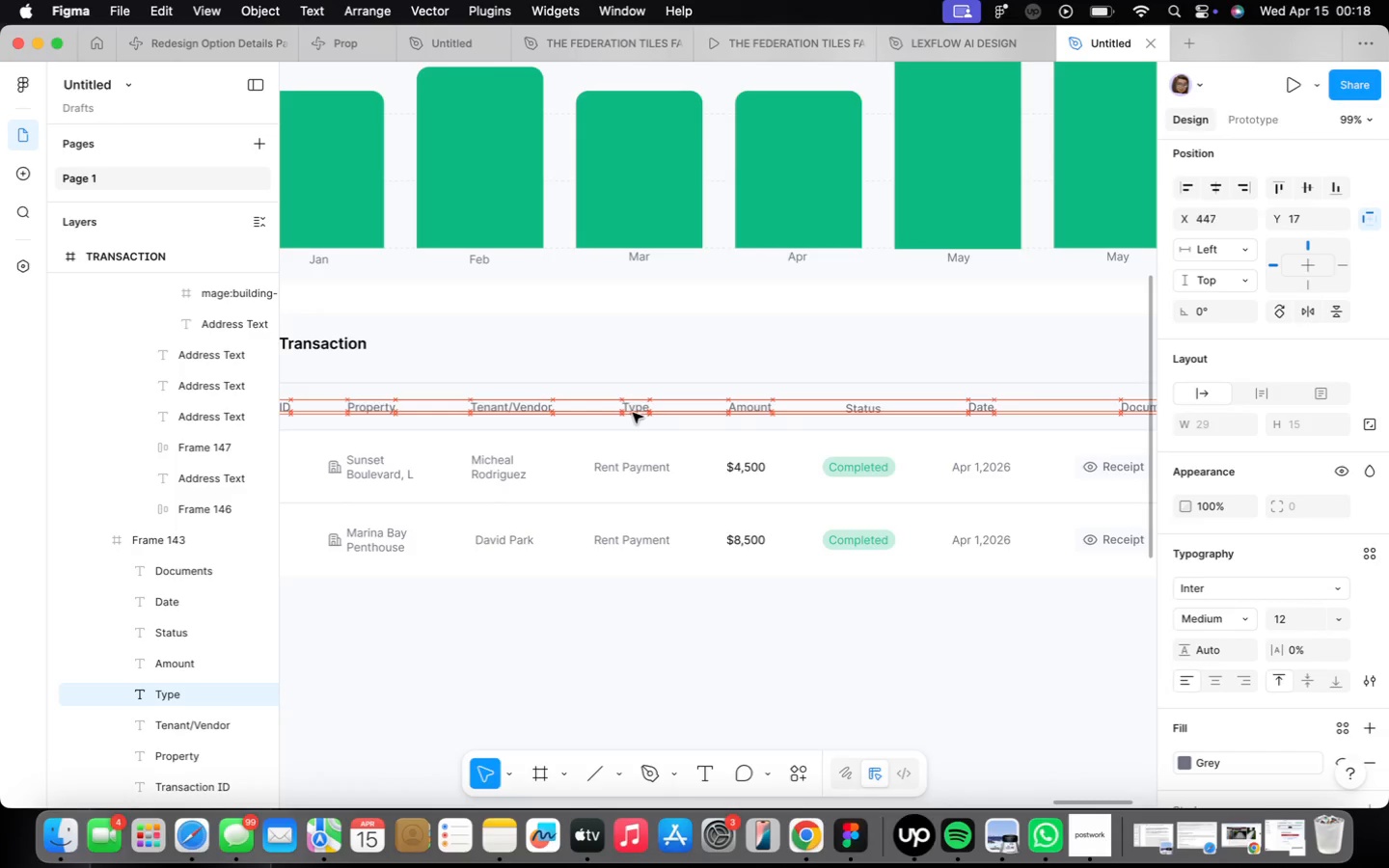 
key(ArrowLeft)
 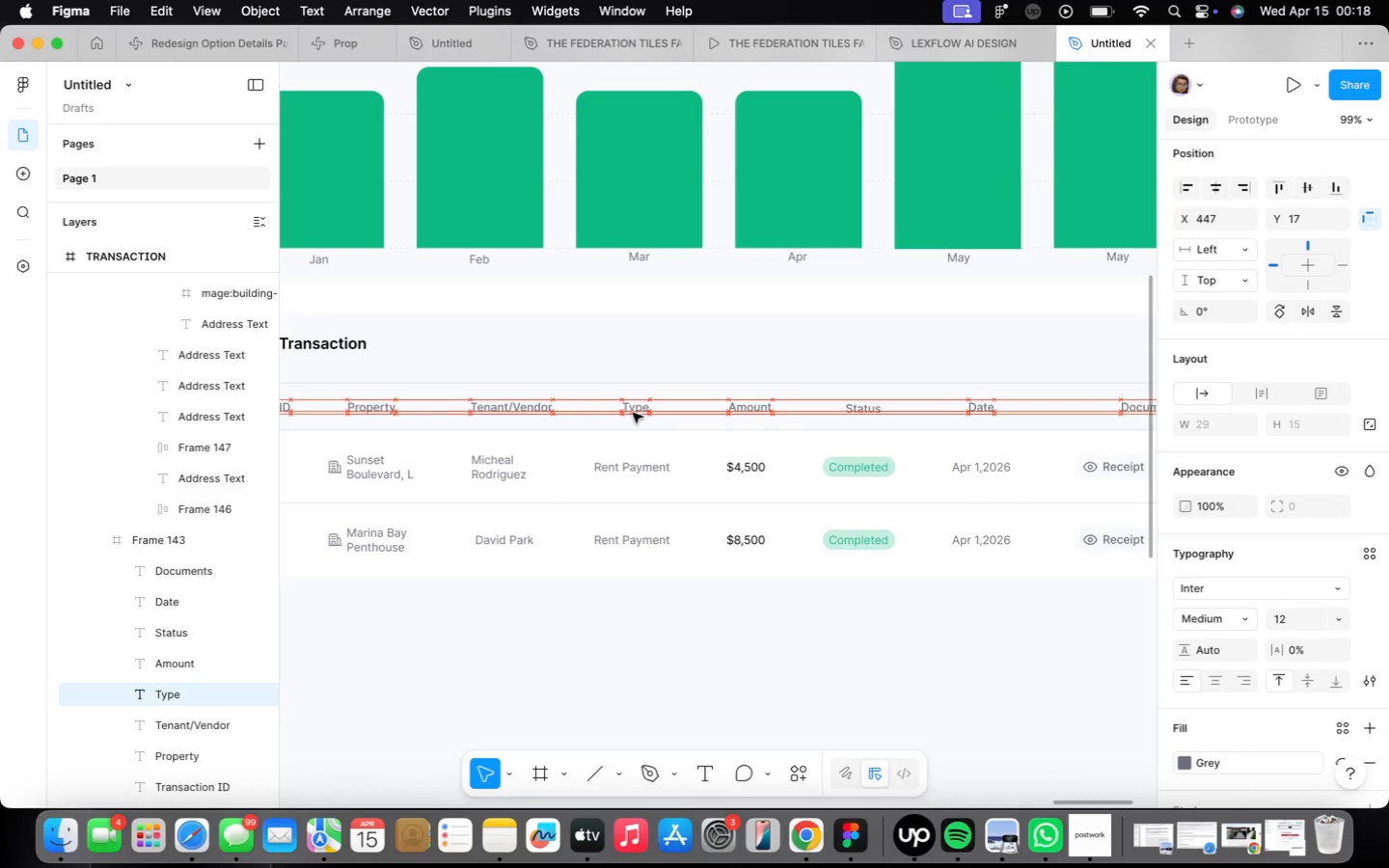 
key(ArrowLeft)
 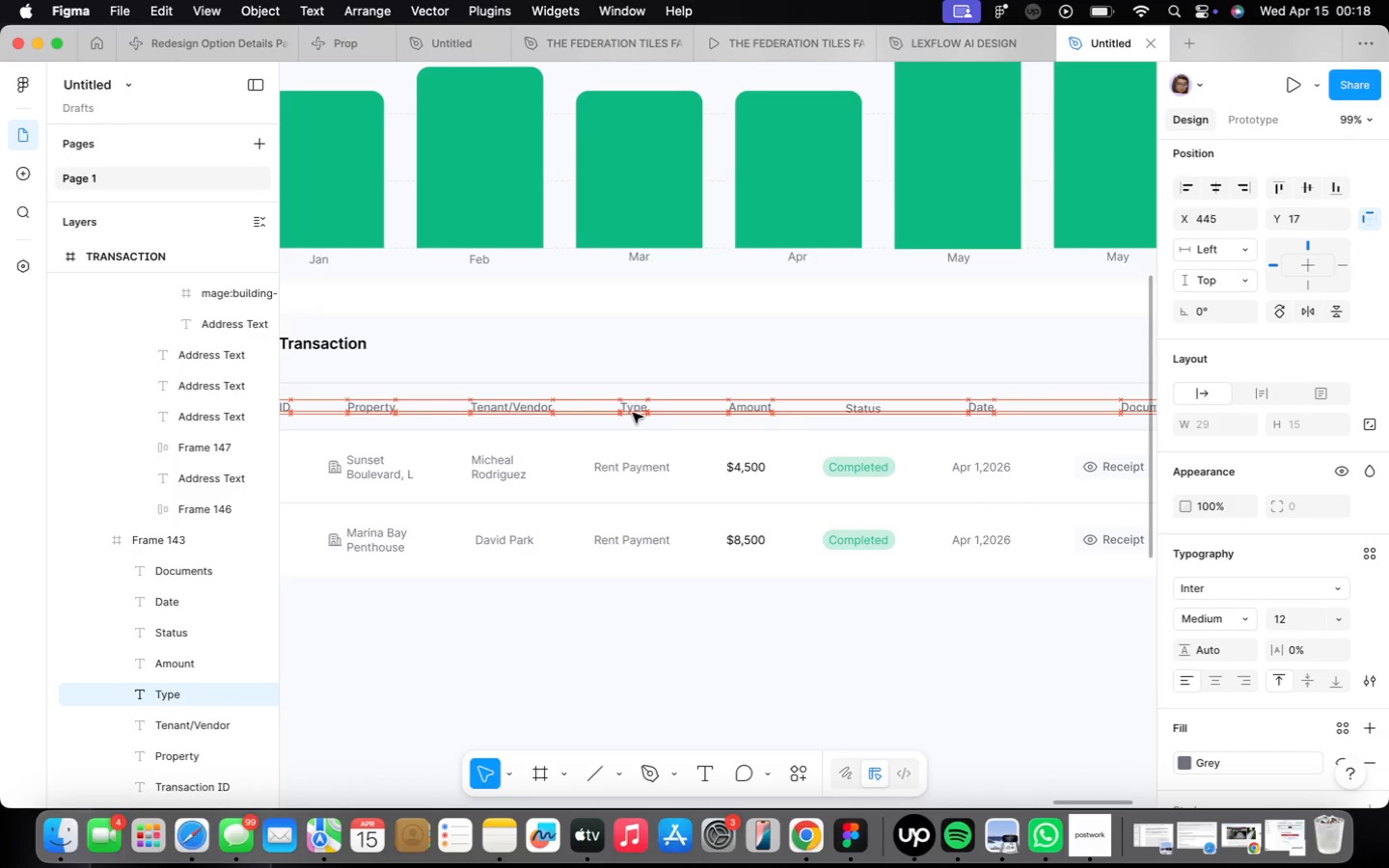 
key(ArrowLeft)
 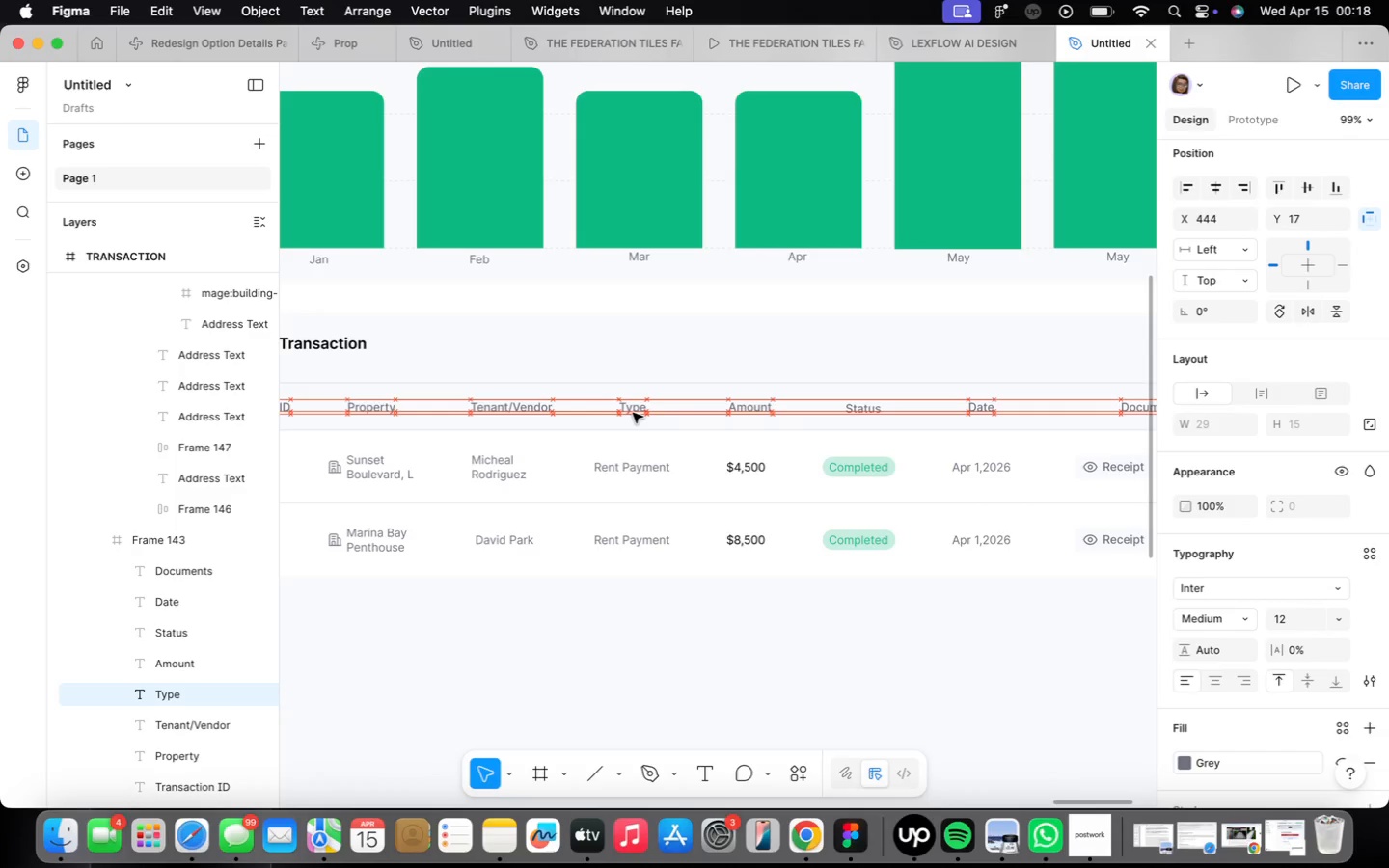 
key(ArrowLeft)
 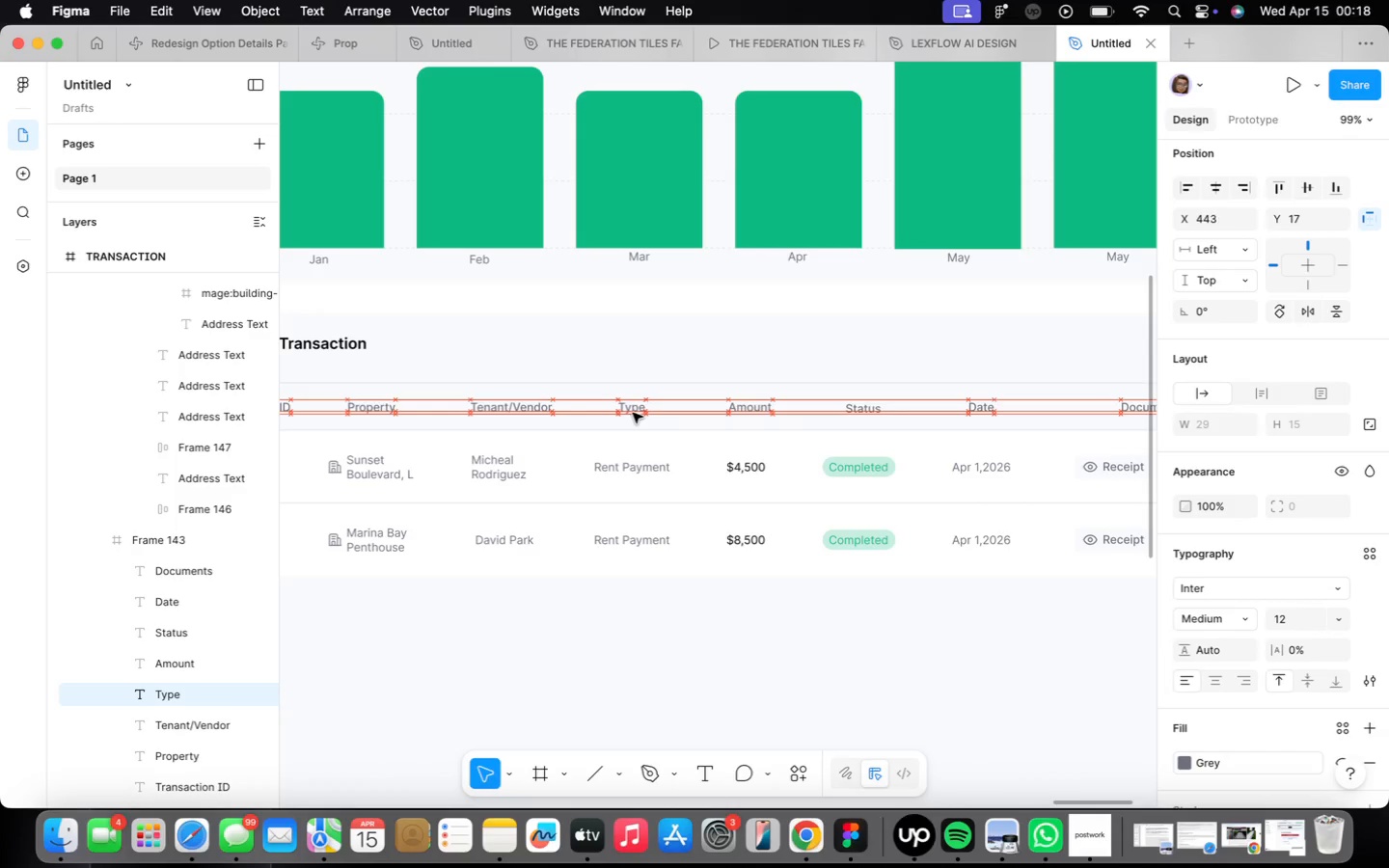 
key(ArrowLeft)
 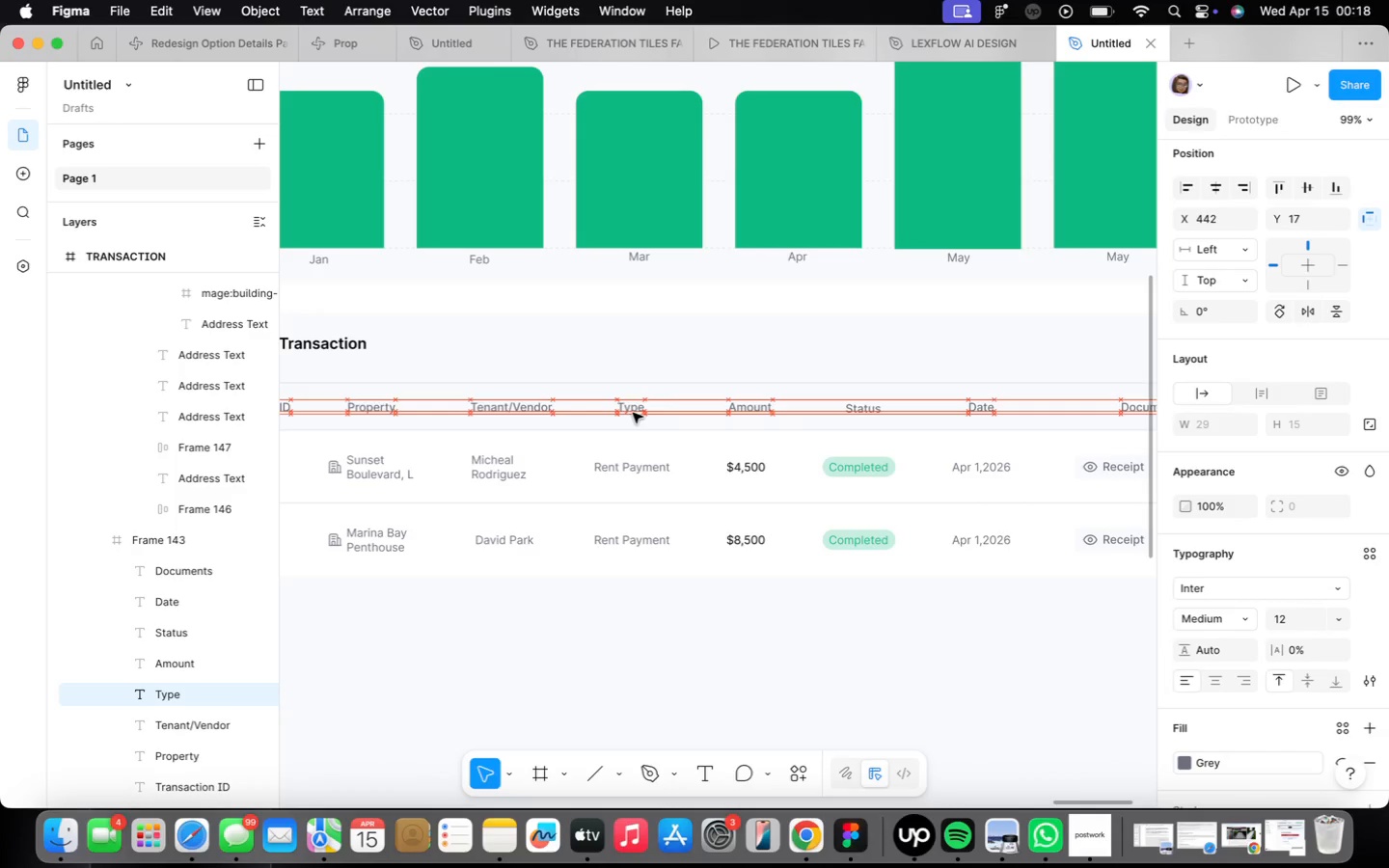 
key(ArrowLeft)
 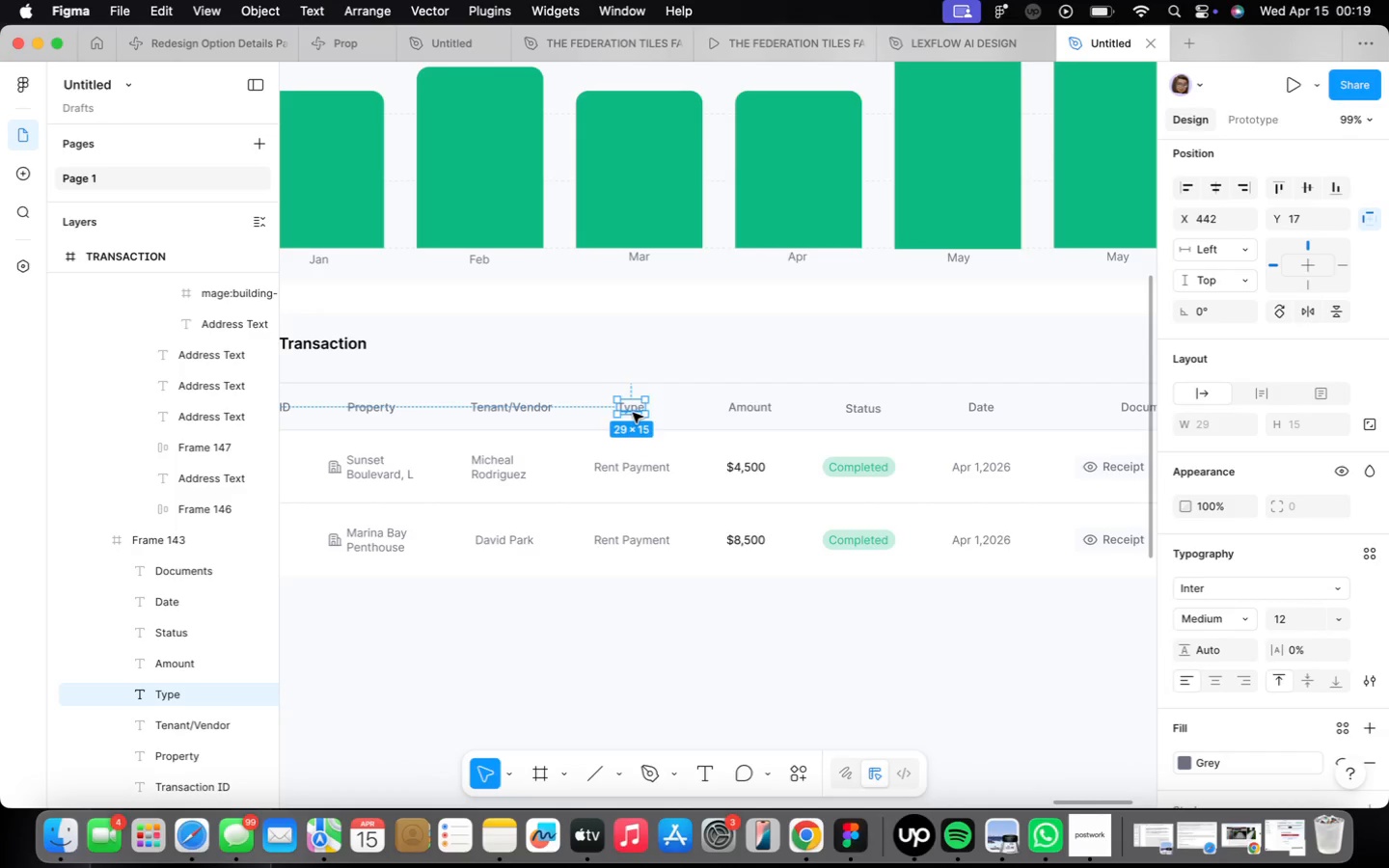 
left_click([780, 692])
 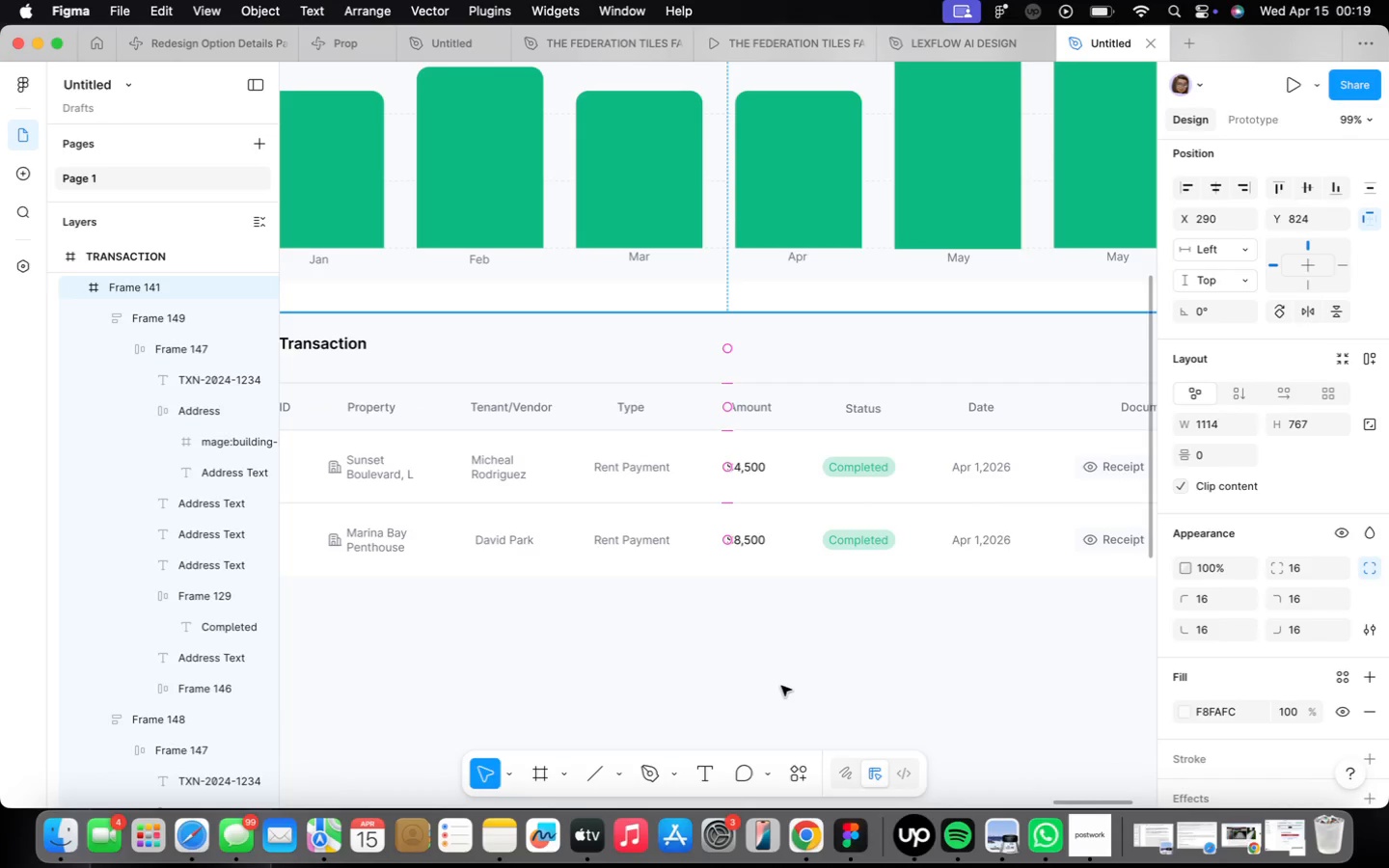 
scroll: coordinate [781, 685], scroll_direction: down, amount: 9.0
 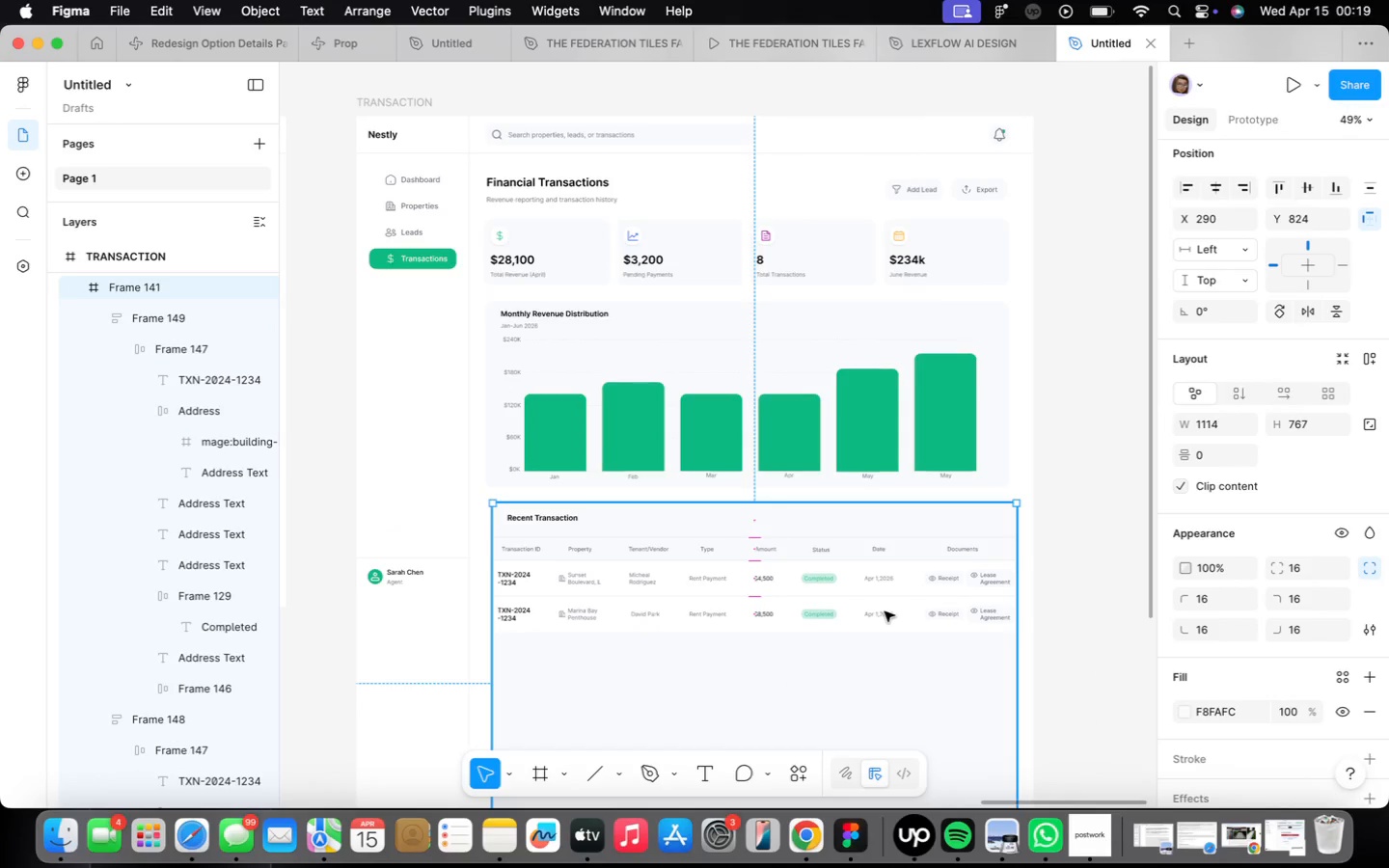 
double_click([885, 611])
 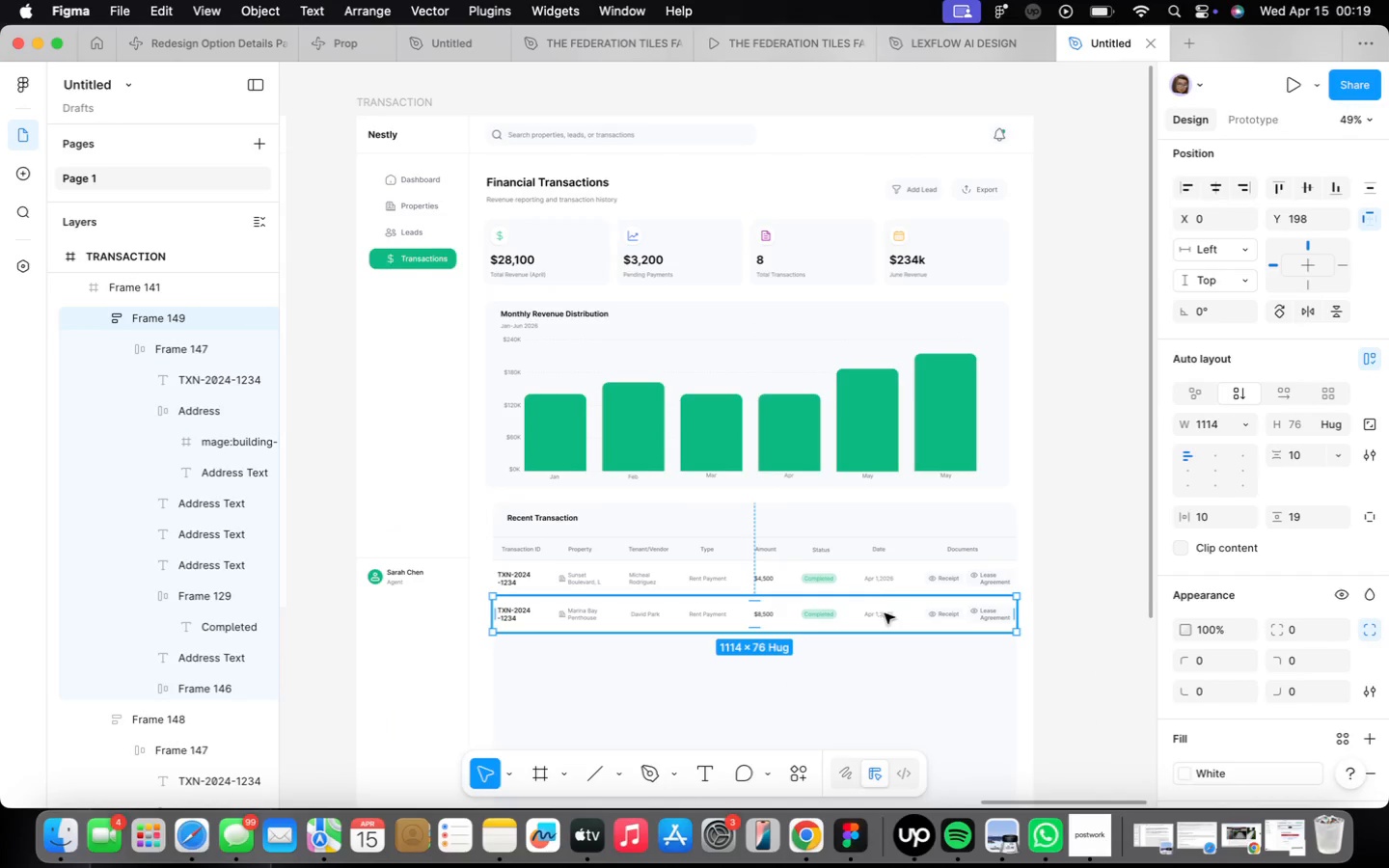 
scroll: coordinate [885, 615], scroll_direction: up, amount: 9.0
 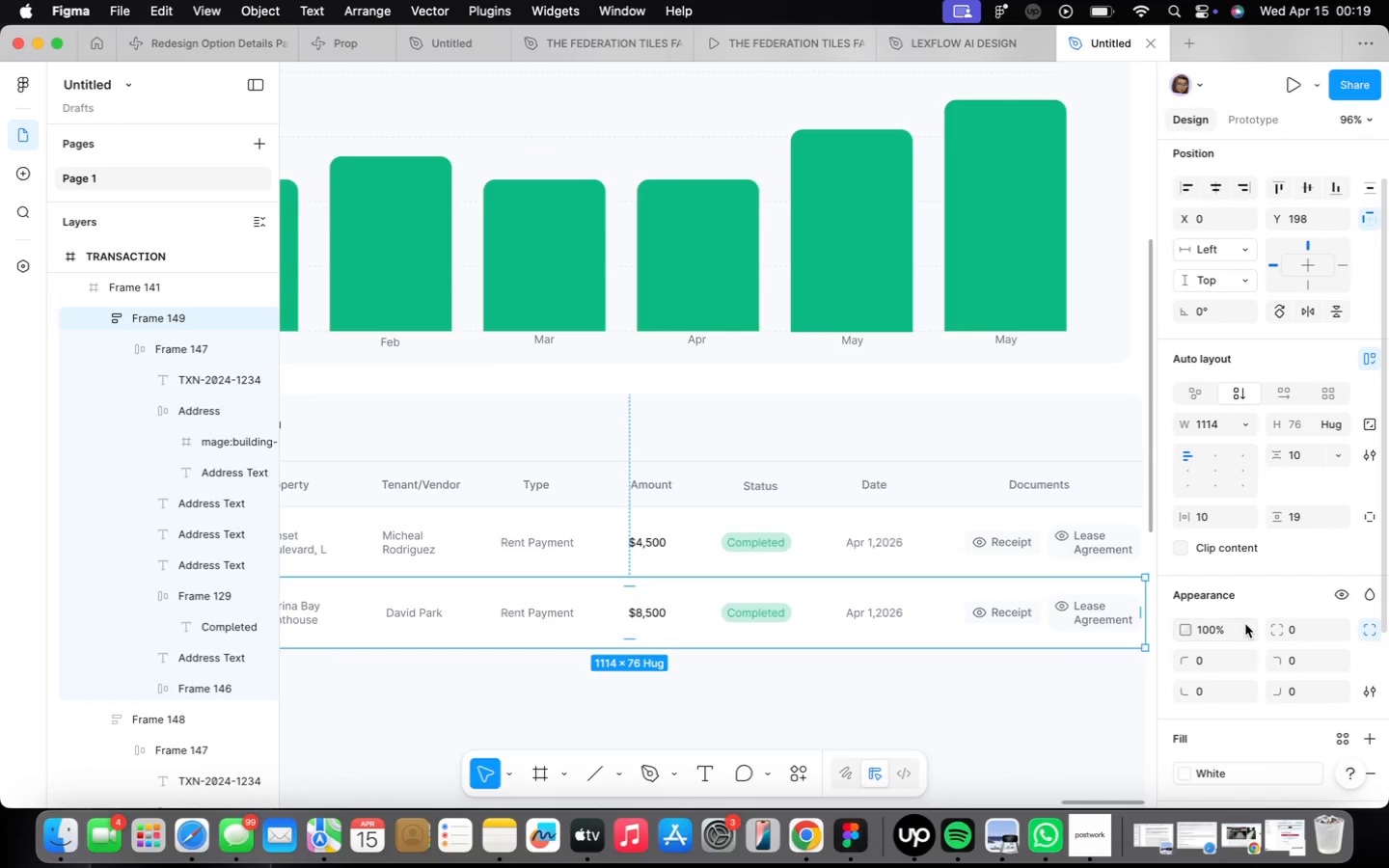 
scroll: coordinate [1234, 631], scroll_direction: down, amount: 10.0
 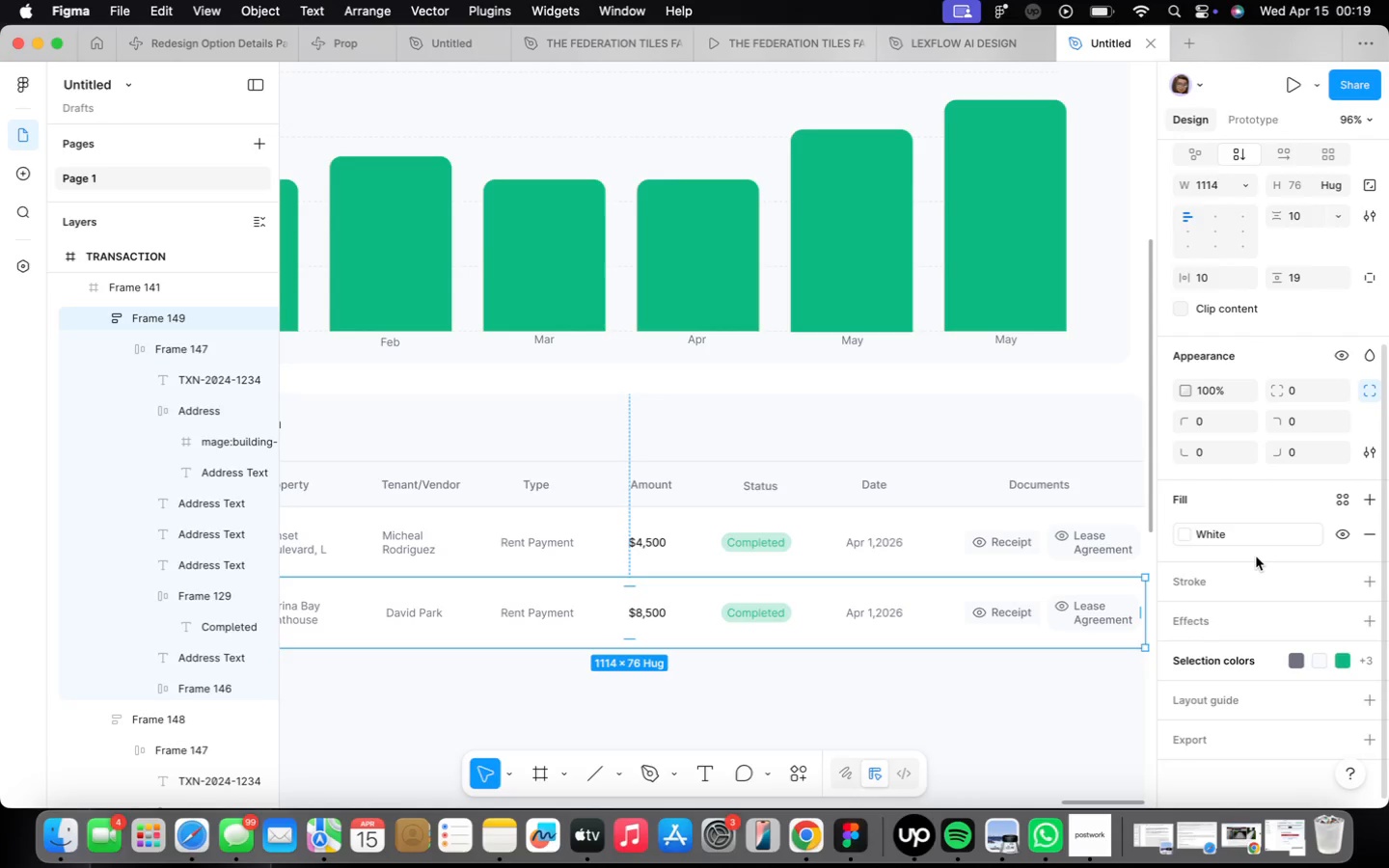 
wait(7.37)
 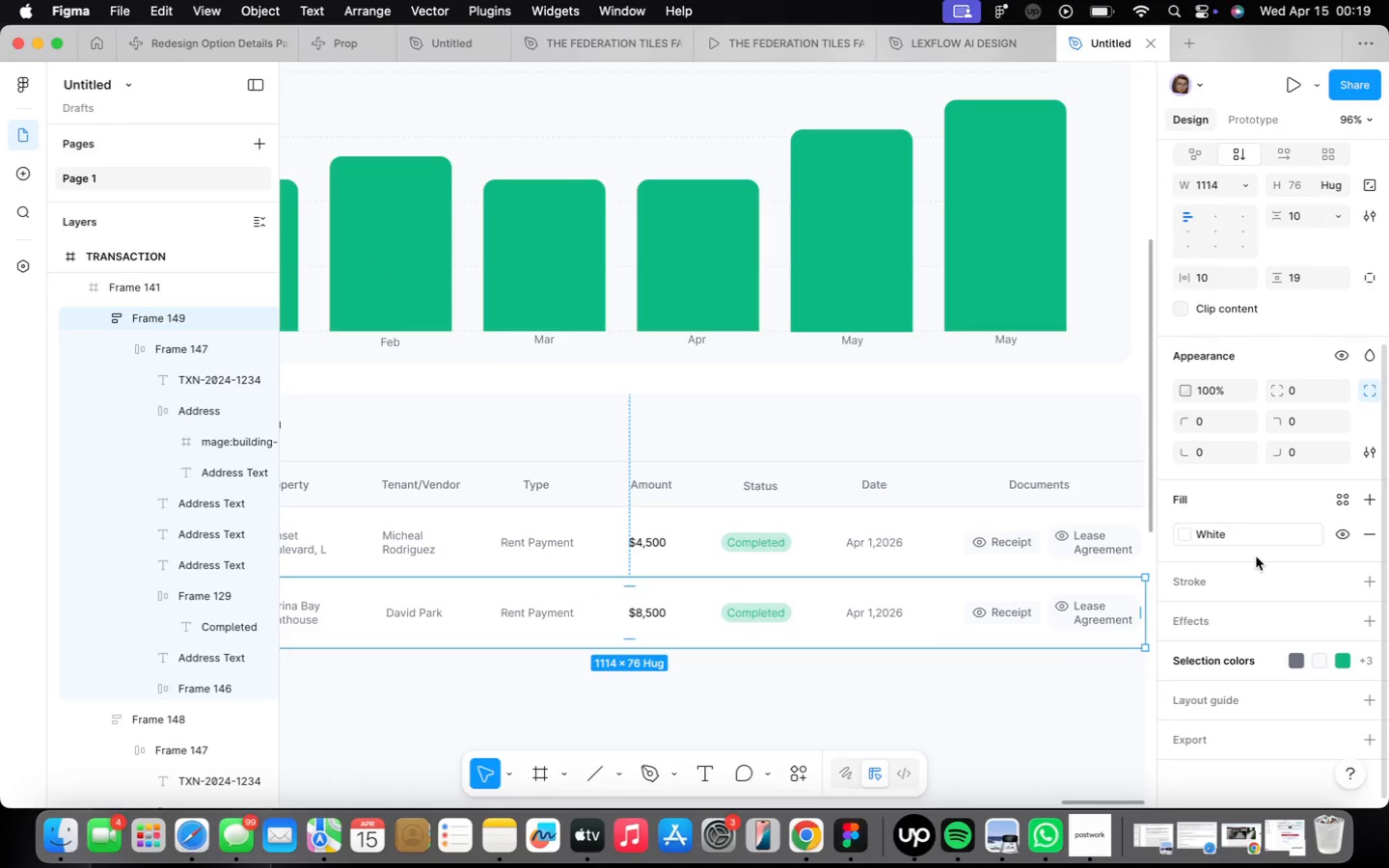 
left_click([1375, 582])
 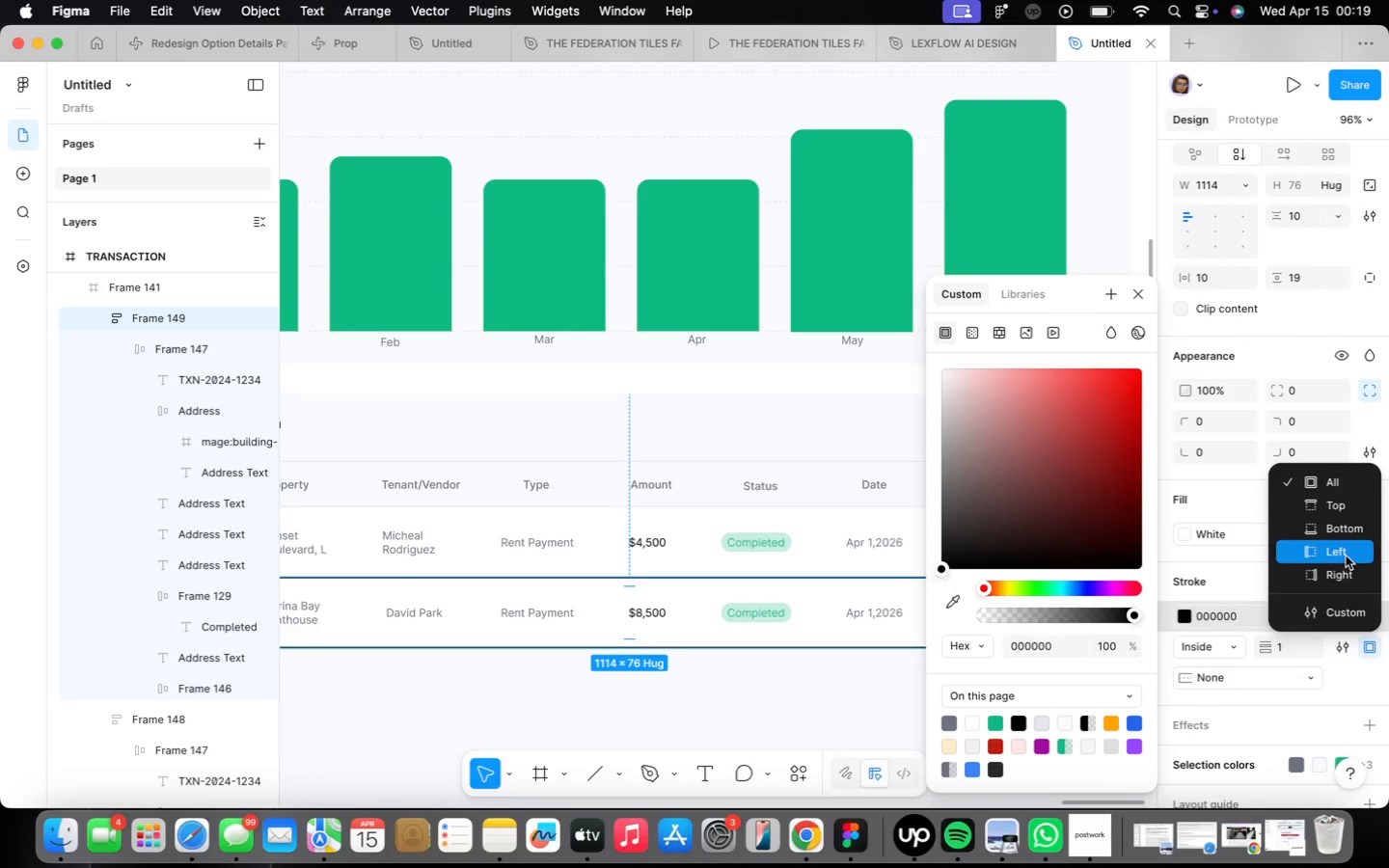 
left_click([1346, 535])
 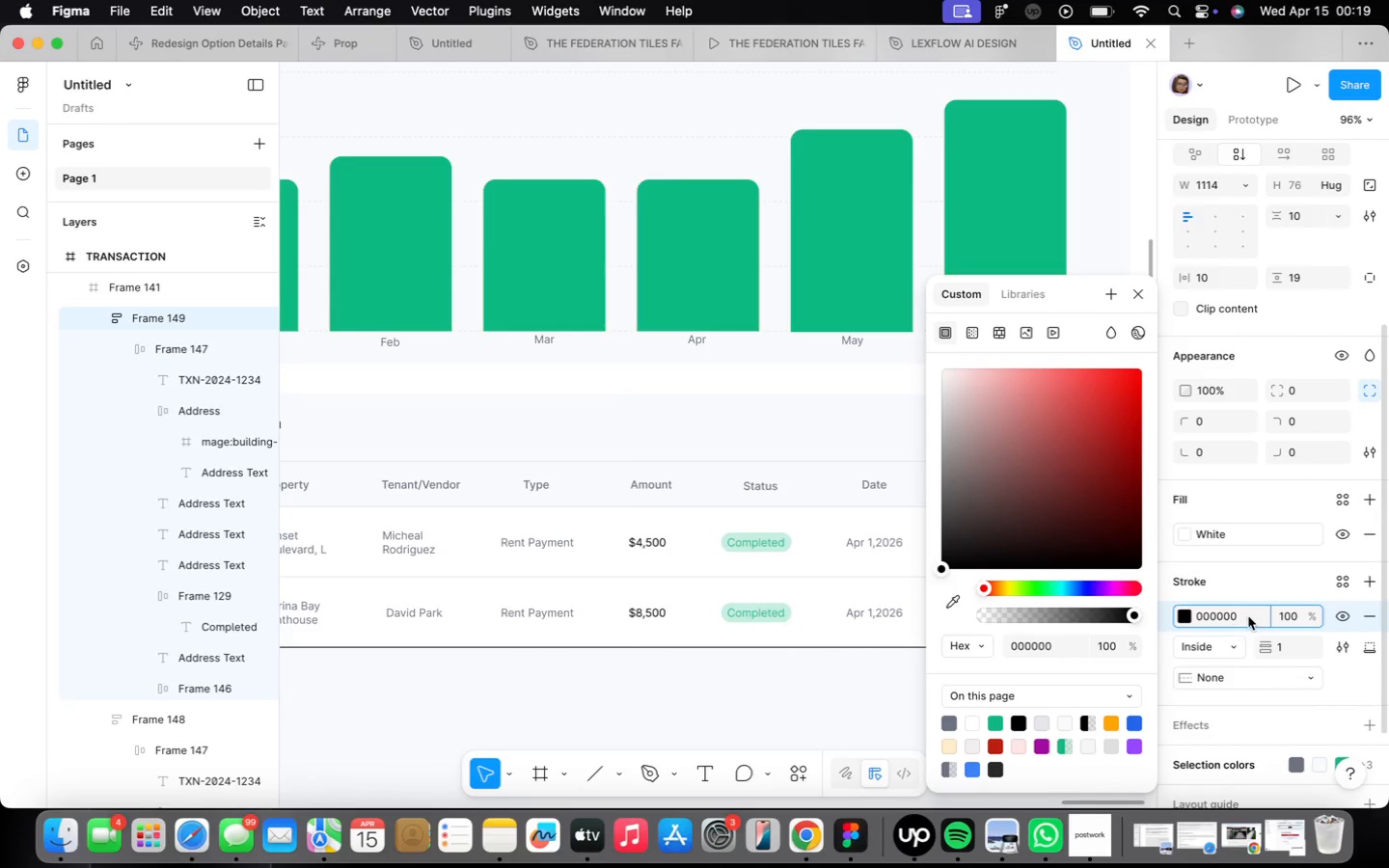 
left_click([1336, 590])
 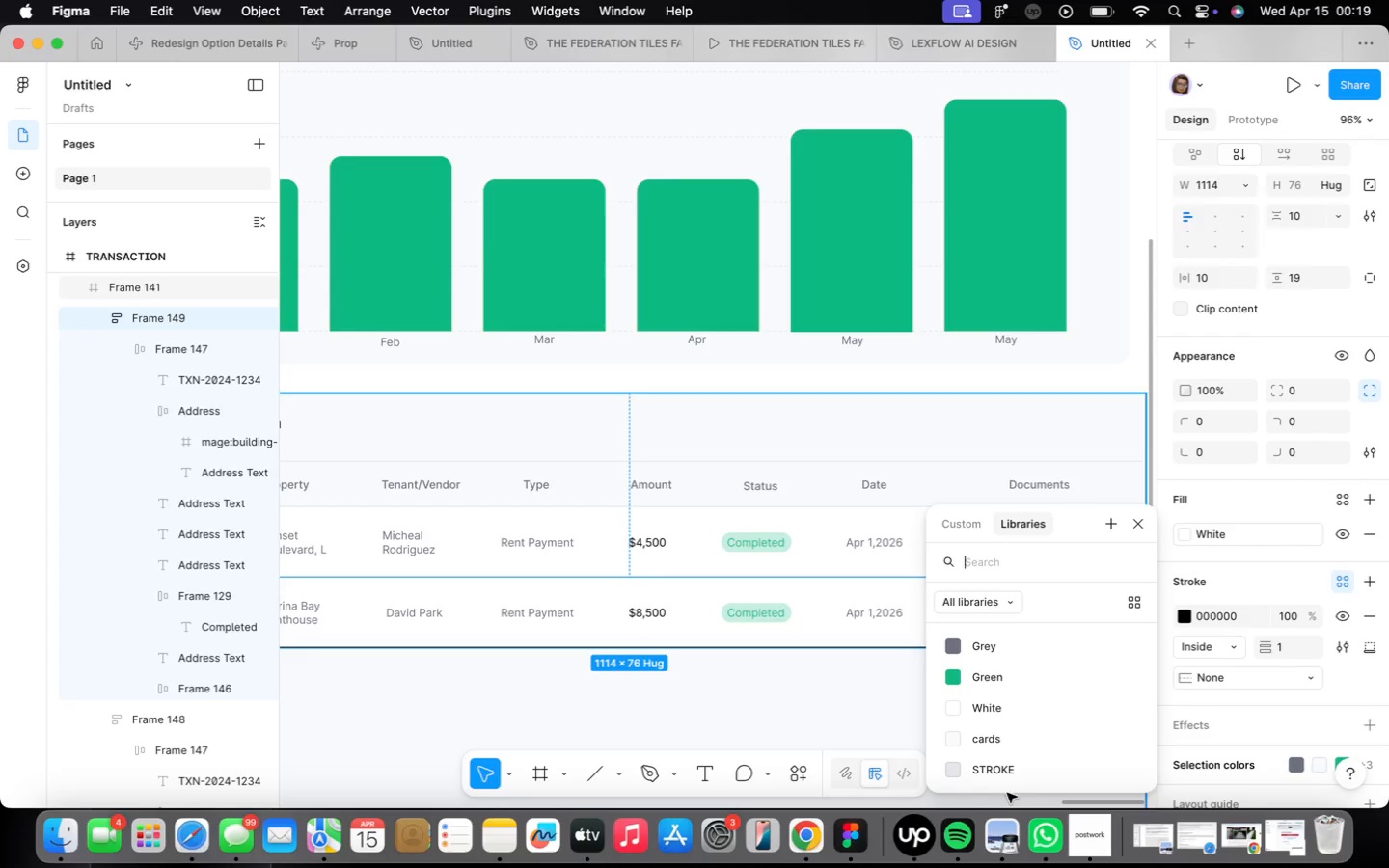 
left_click([1004, 779])
 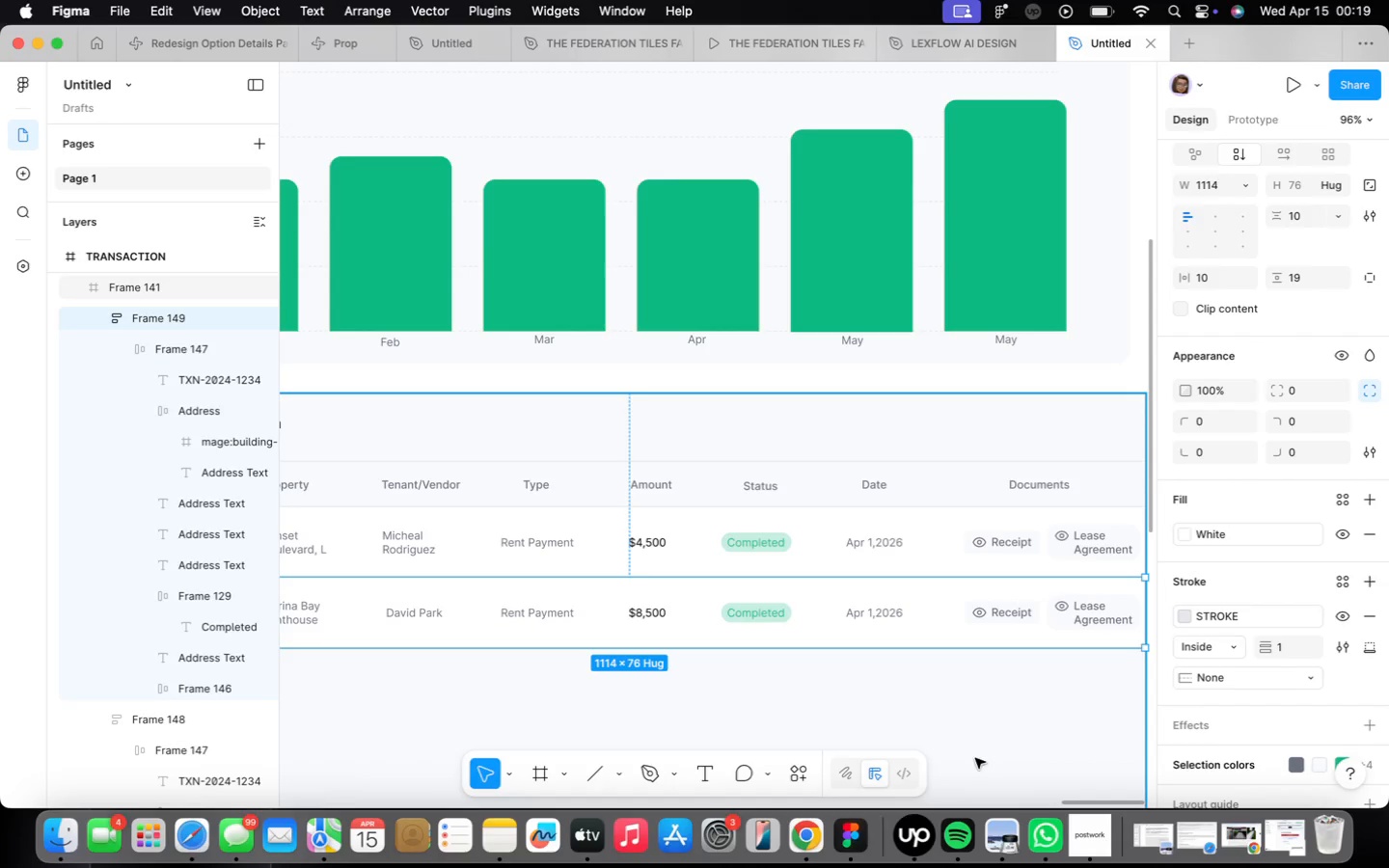 
left_click([953, 742])
 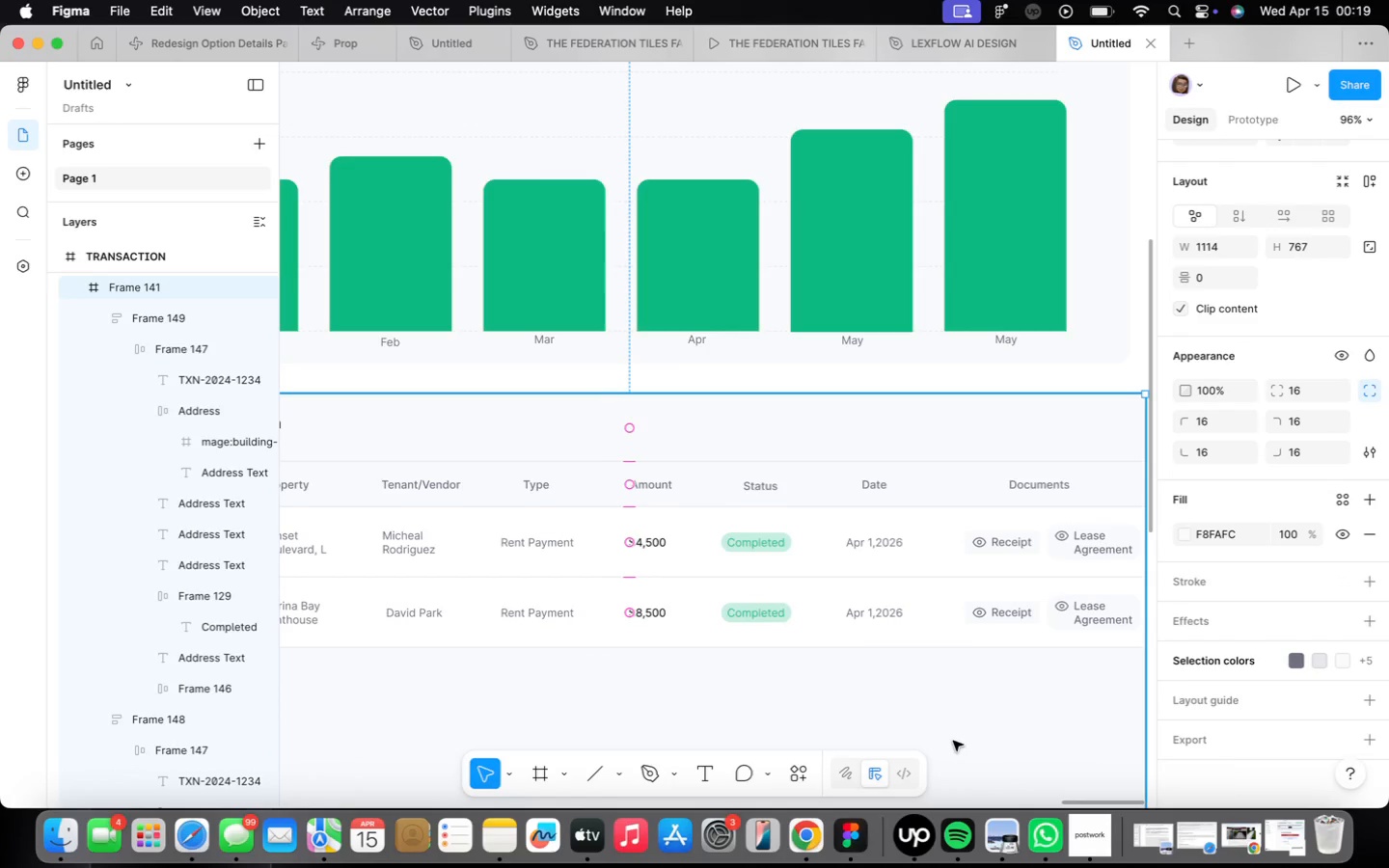 
scroll: coordinate [980, 656], scroll_direction: down, amount: 4.0
 